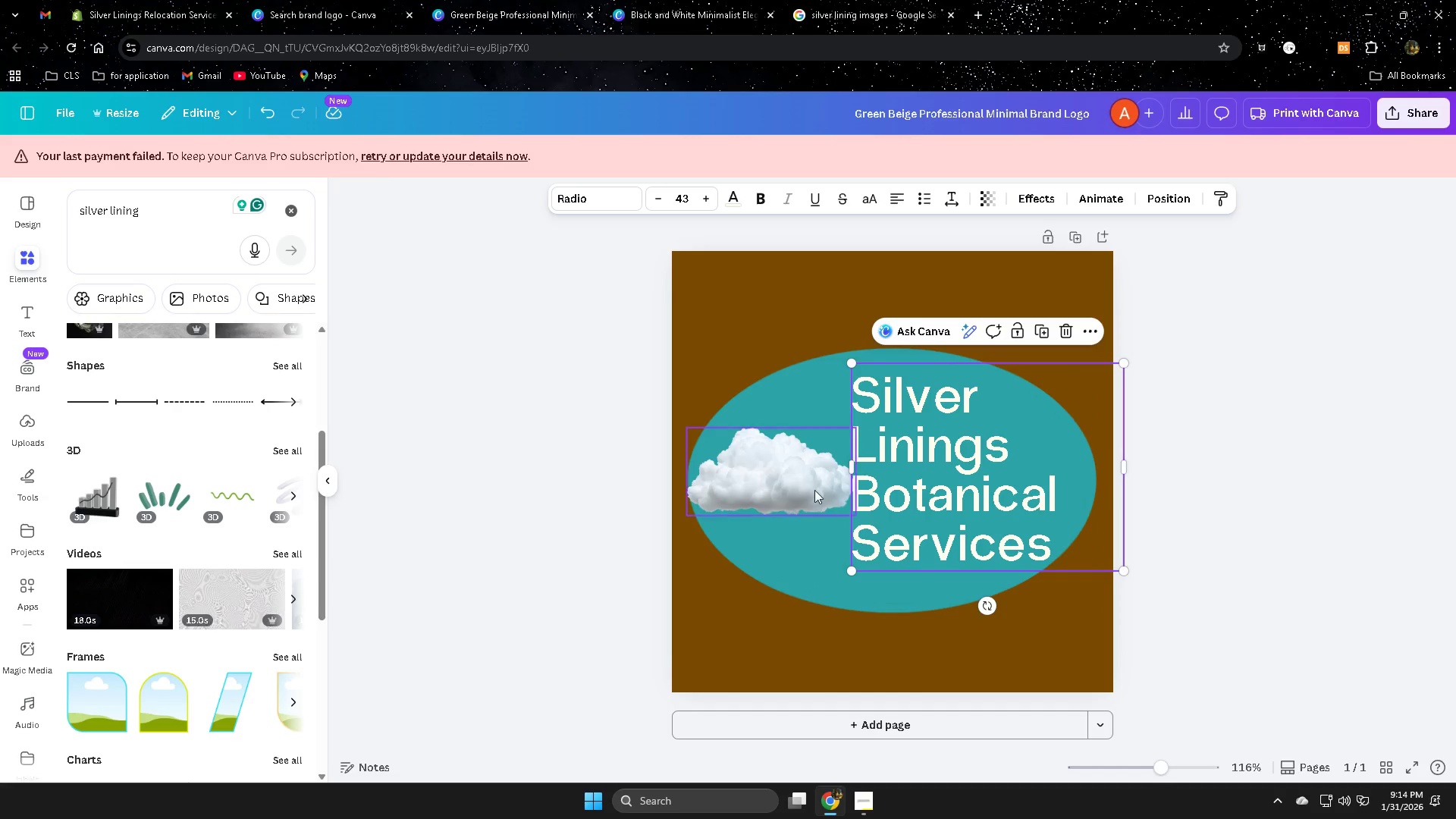 
left_click([802, 489])
 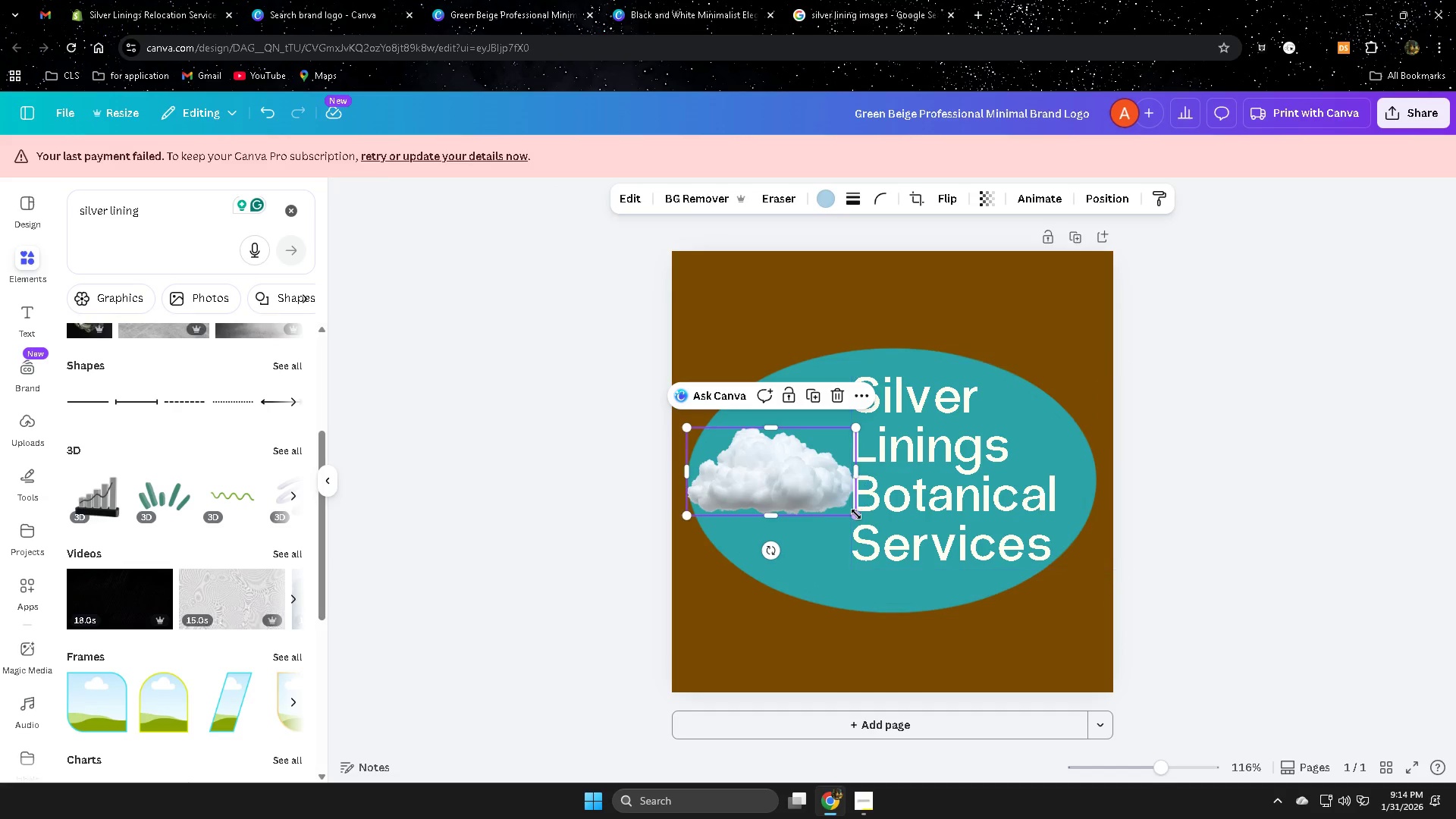 
left_click_drag(start_coordinate=[852, 512], to_coordinate=[844, 507])
 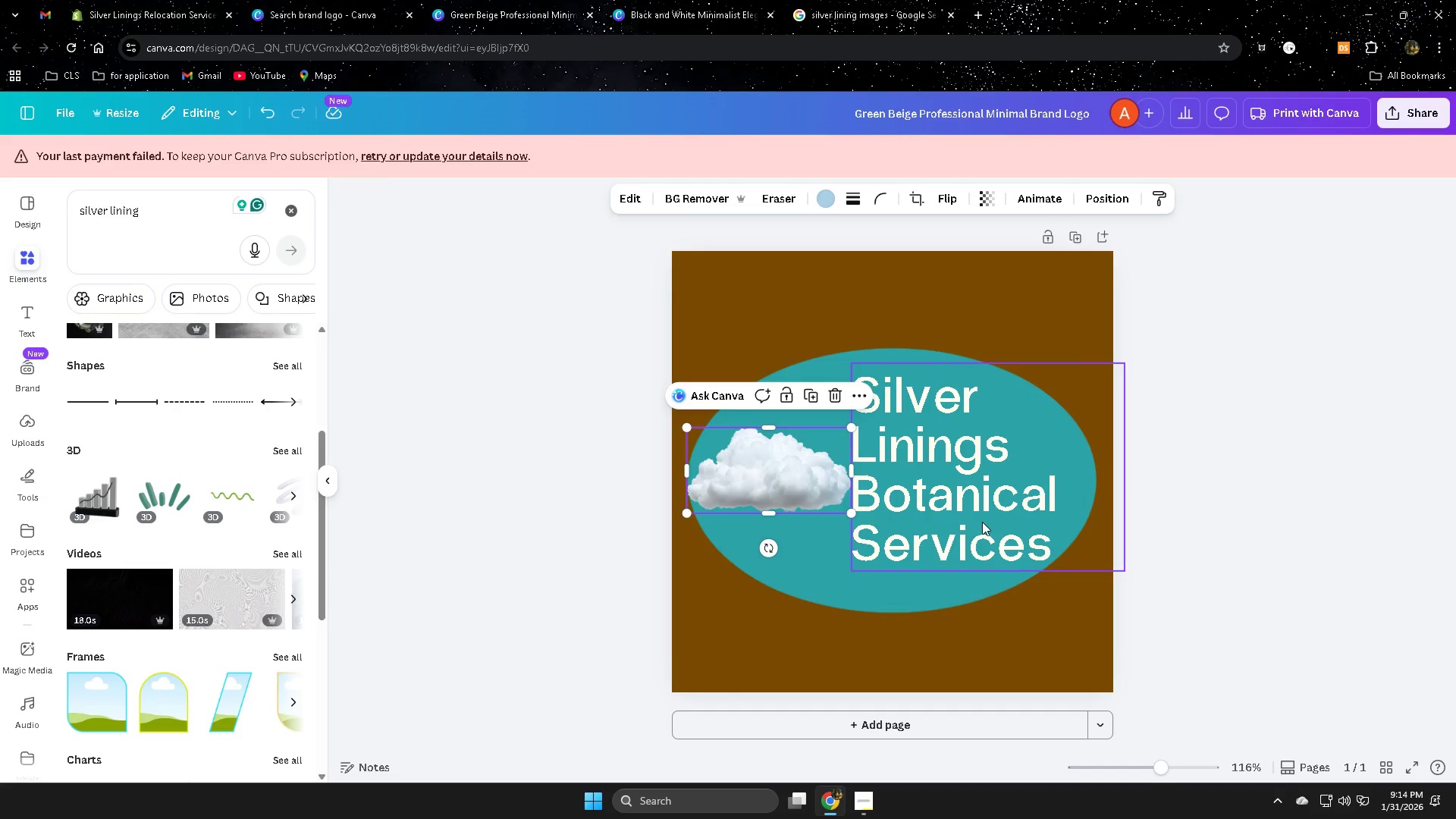 
left_click_drag(start_coordinate=[985, 522], to_coordinate=[992, 518])
 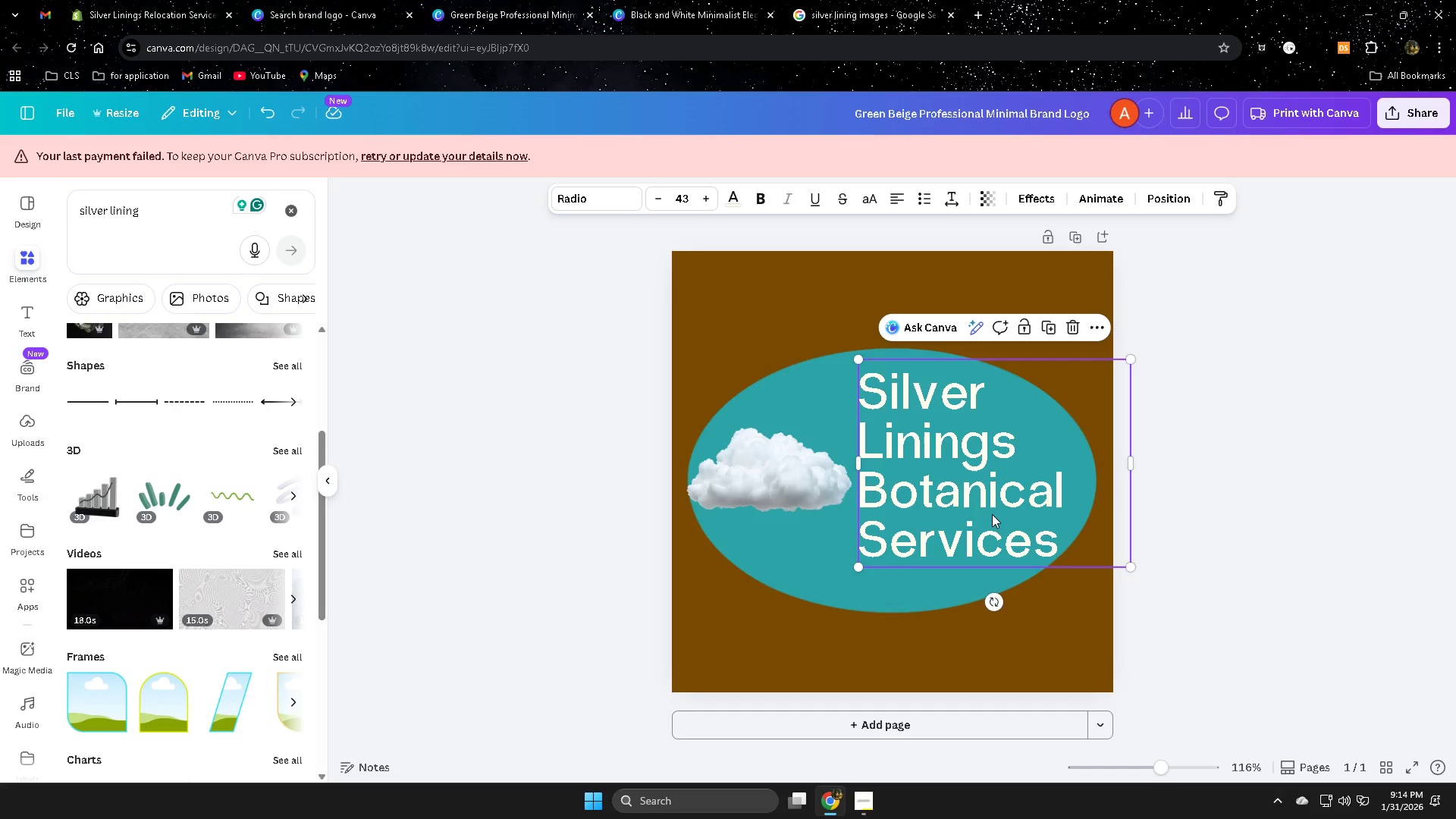 
left_click_drag(start_coordinate=[992, 514], to_coordinate=[998, 509])
 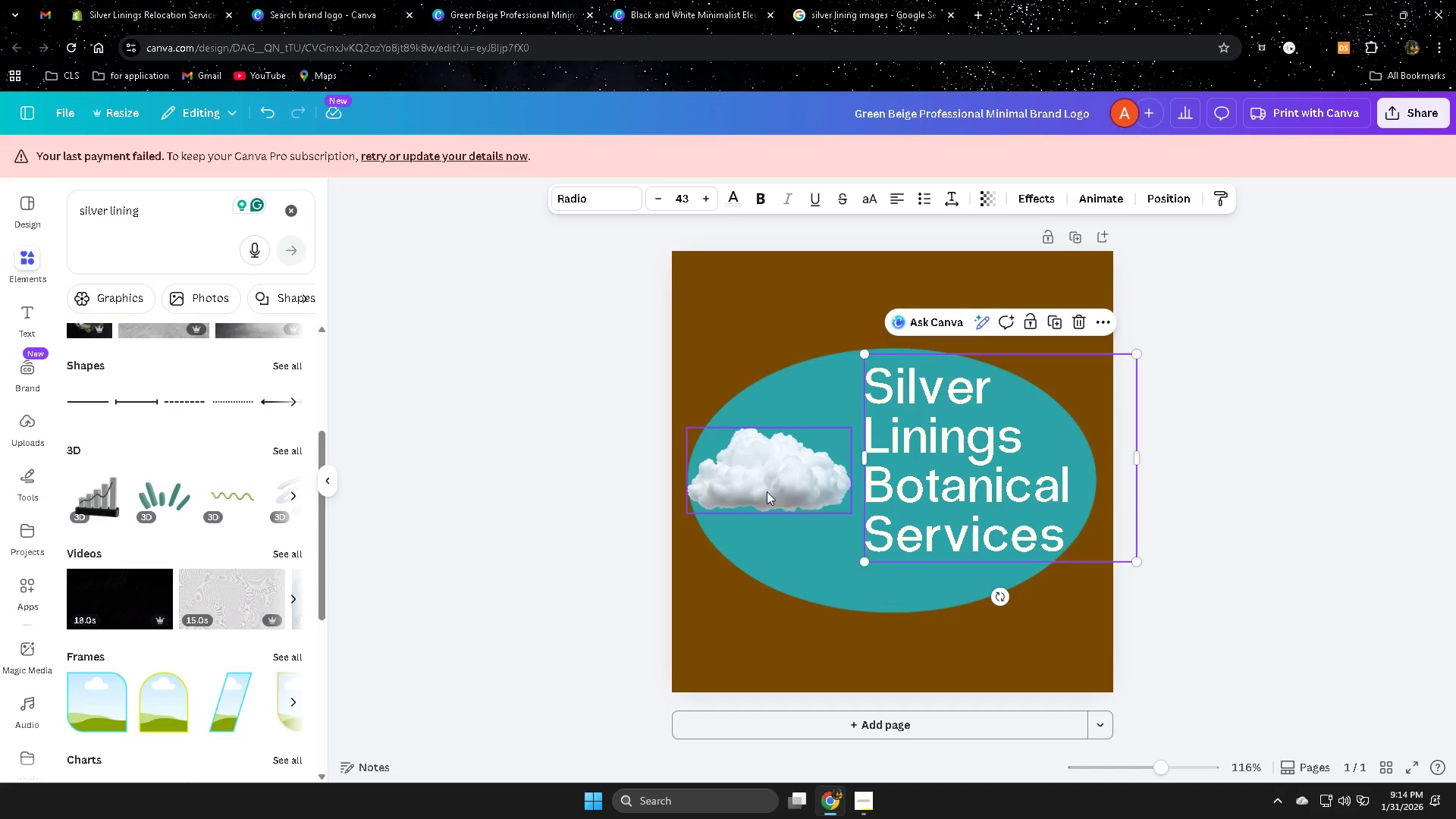 
left_click_drag(start_coordinate=[767, 491], to_coordinate=[772, 494])
 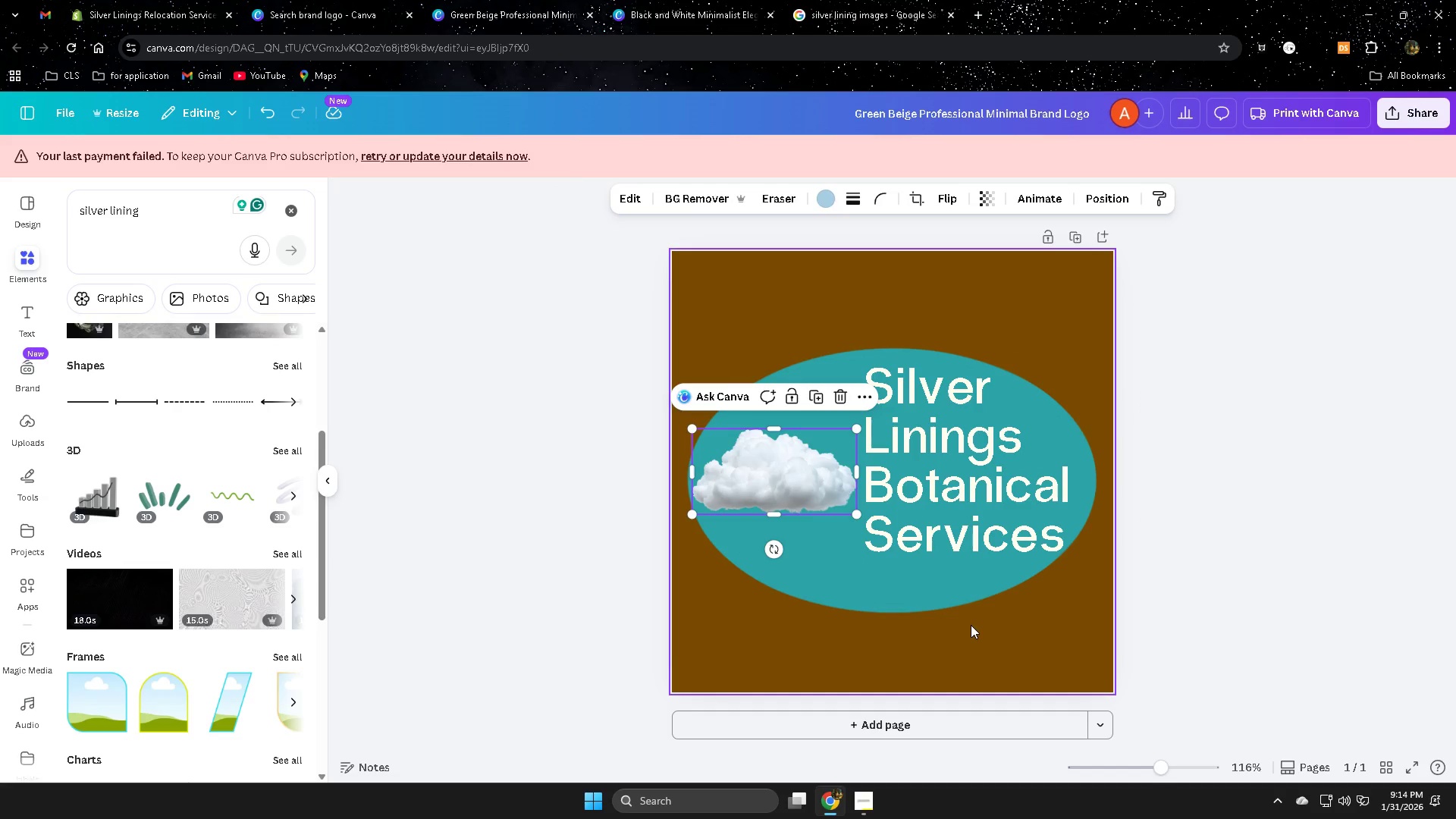 
left_click([983, 643])
 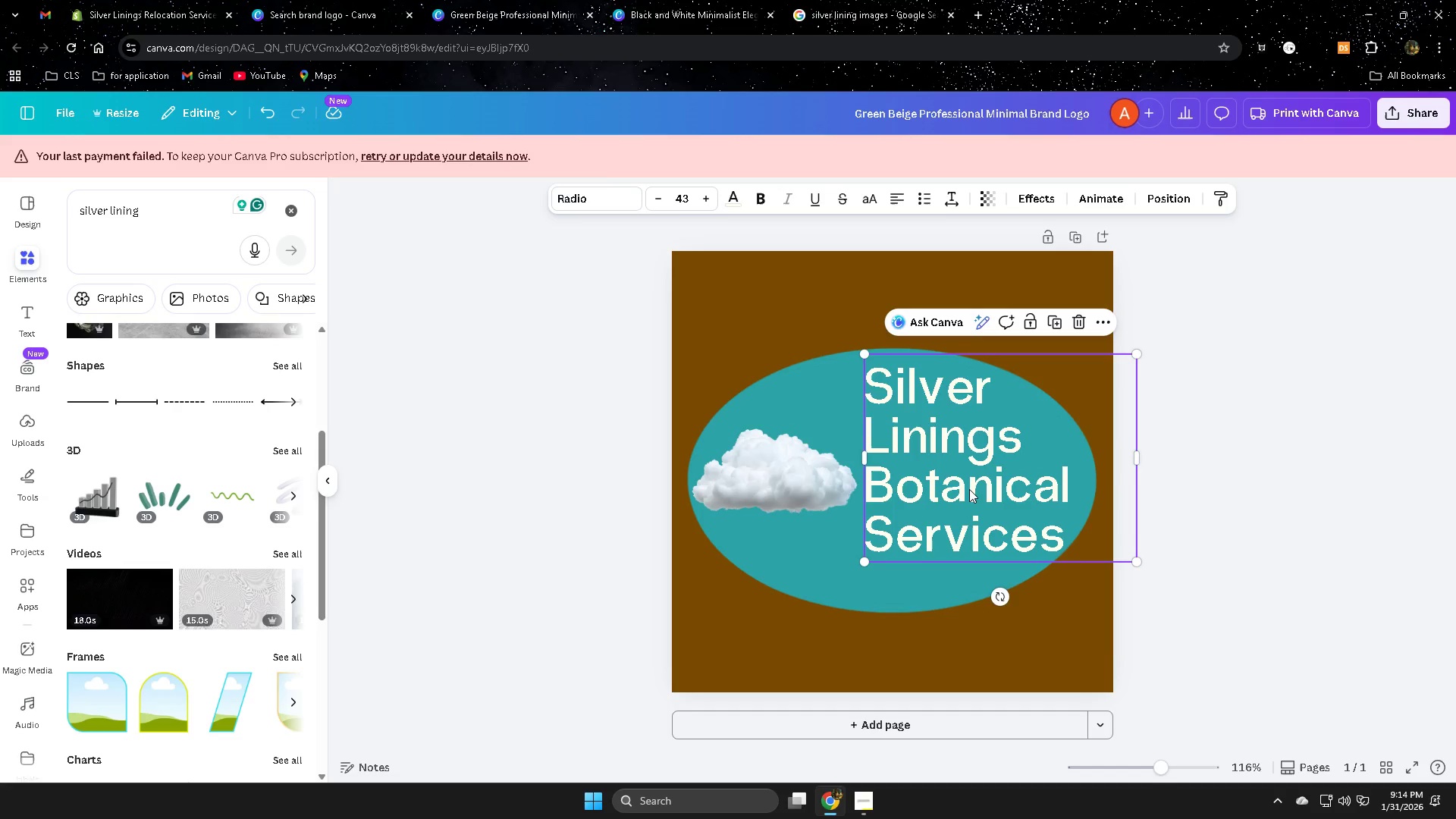 
wait(5.19)
 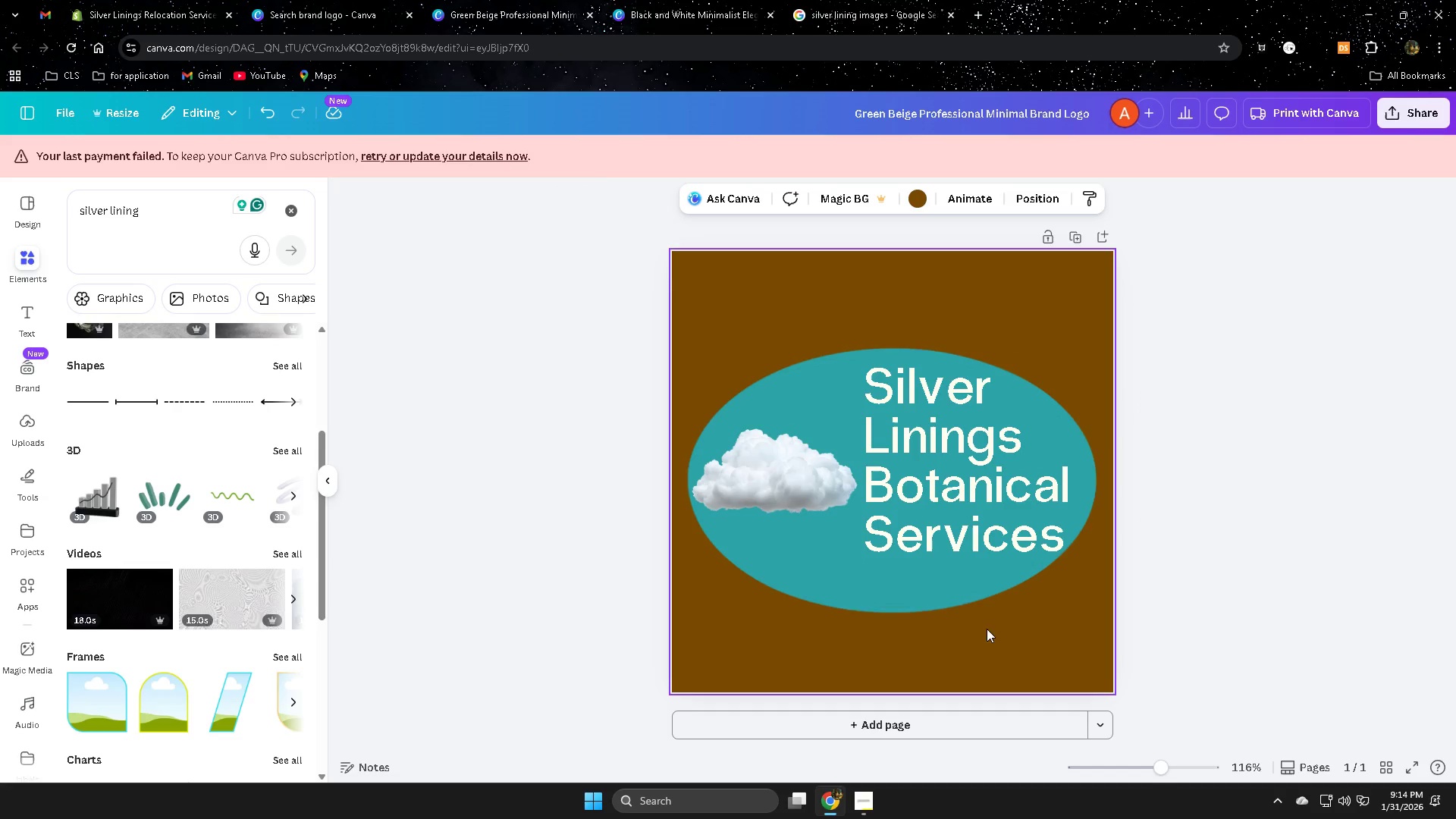 
left_click([1032, 194])
 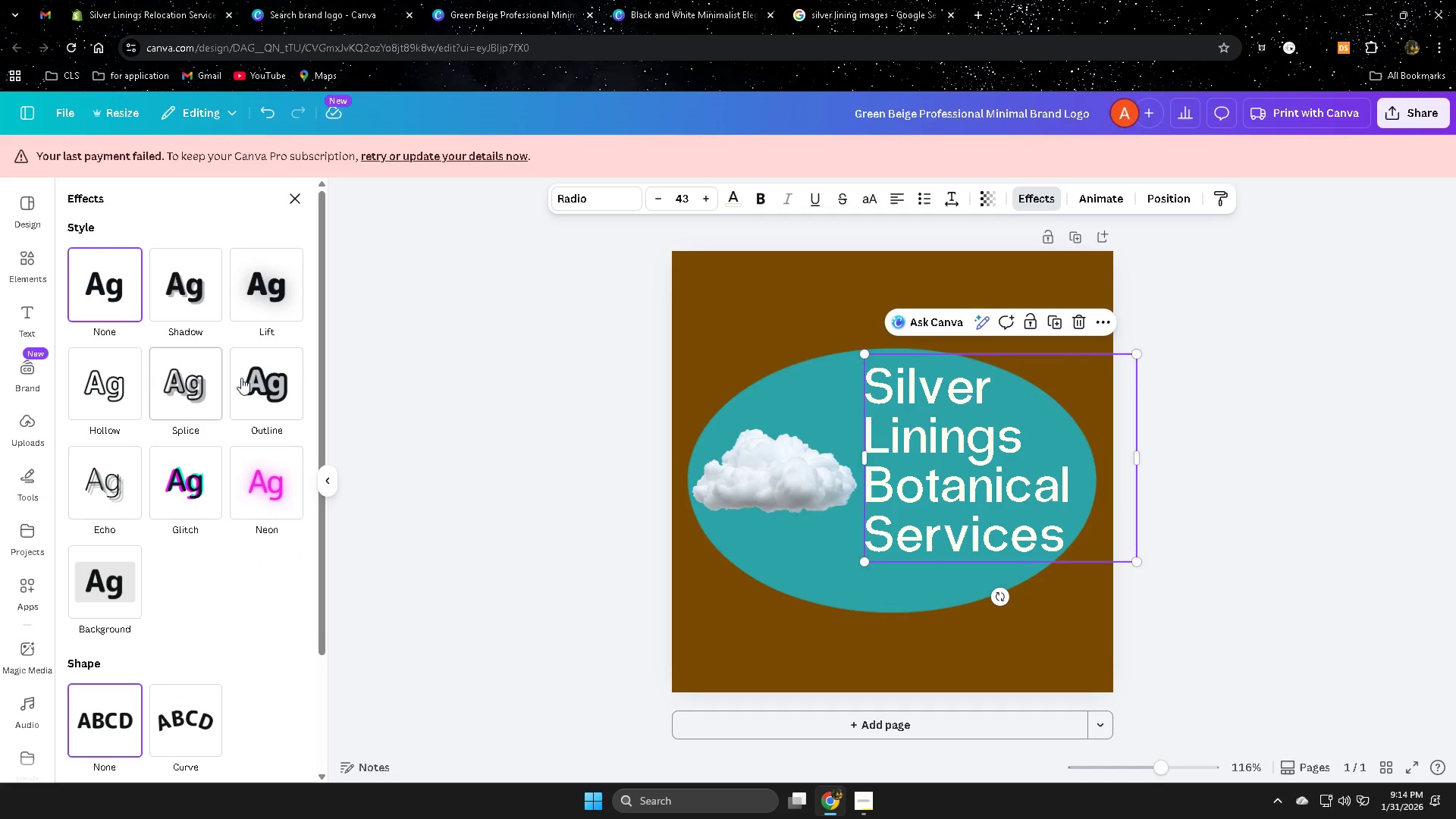 
left_click([272, 369])
 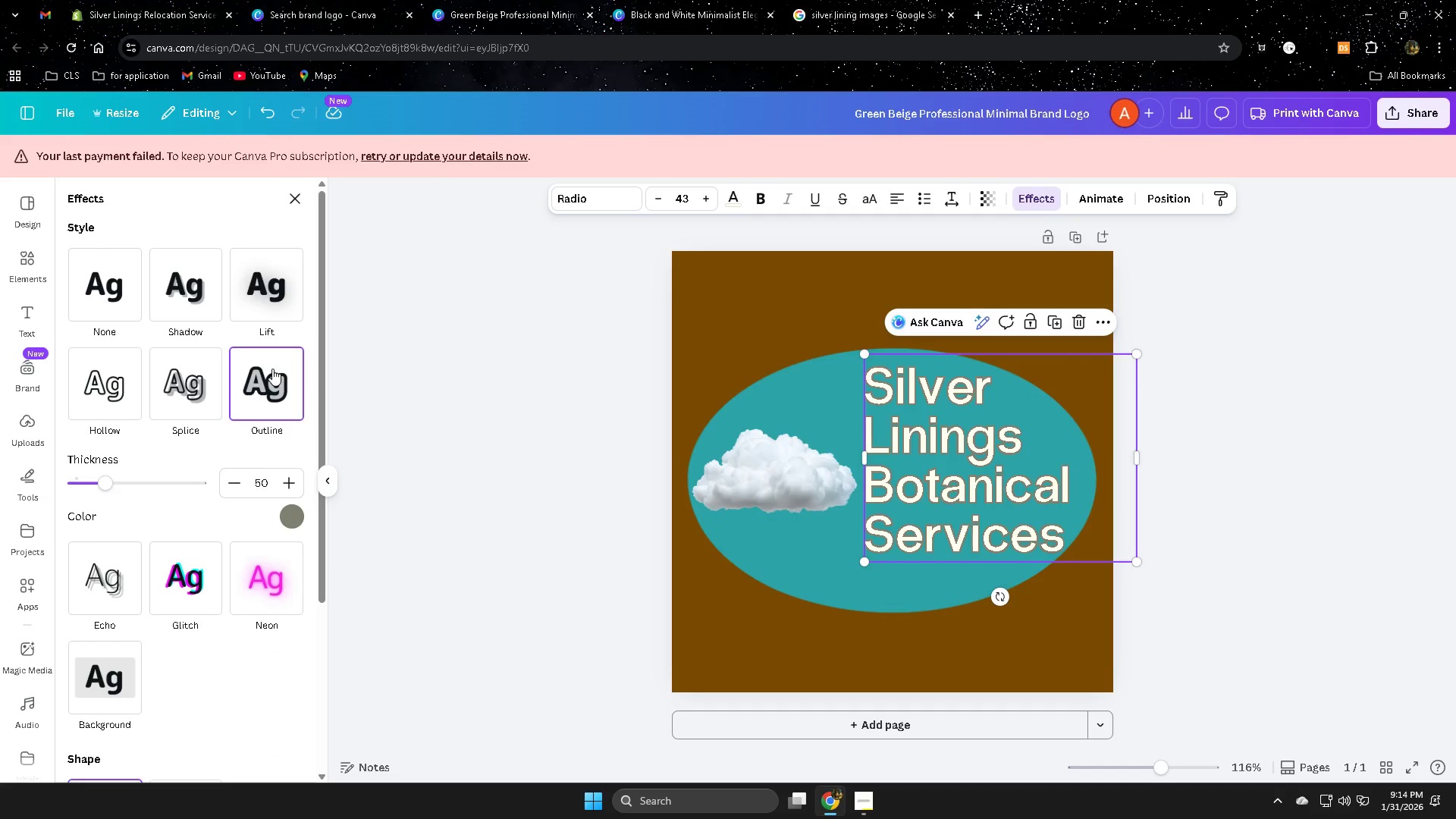 
left_click([745, 480])
 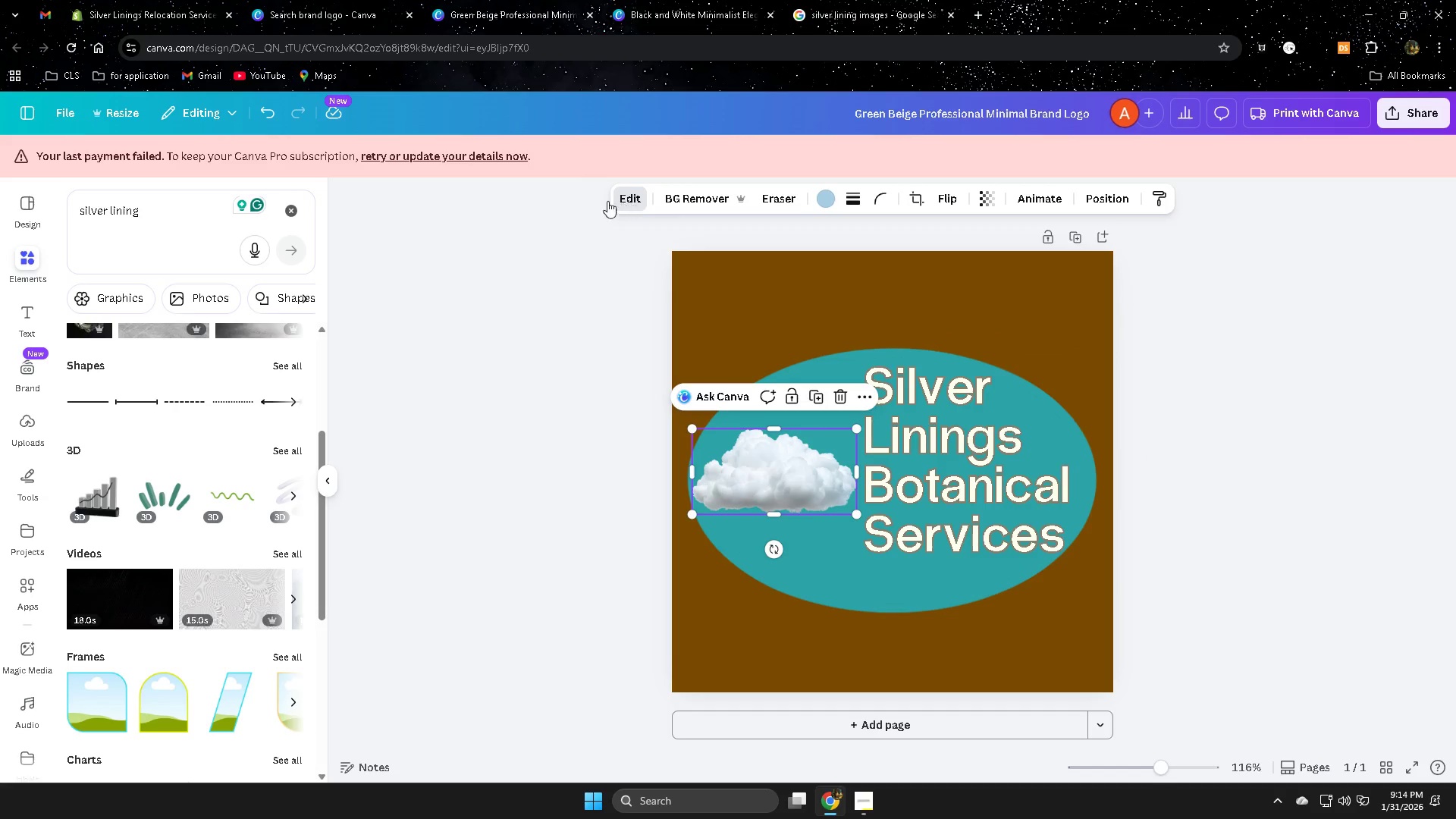 
scroll: coordinate [130, 466], scroll_direction: down, amount: 5.0
 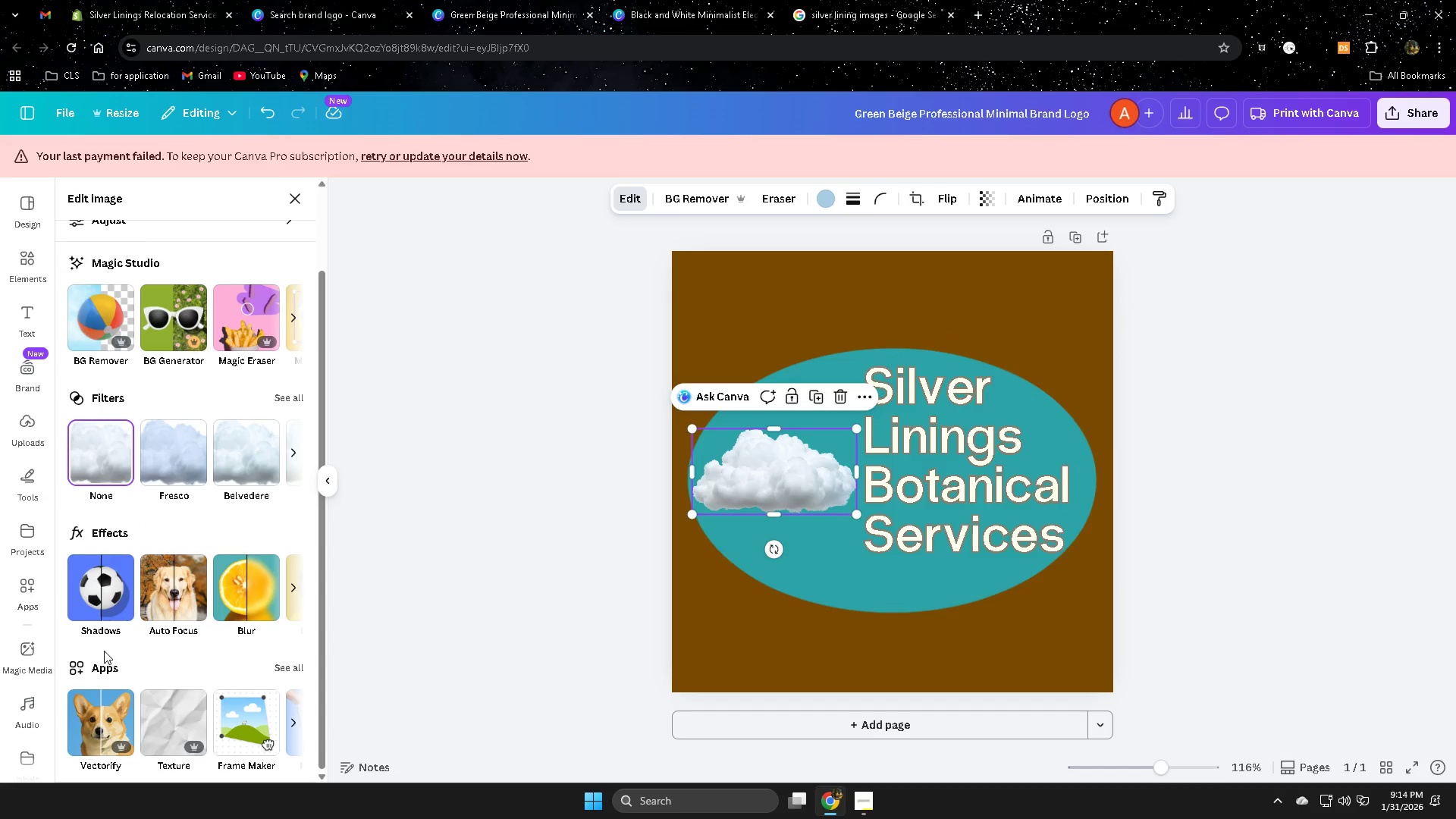 
left_click([85, 592])
 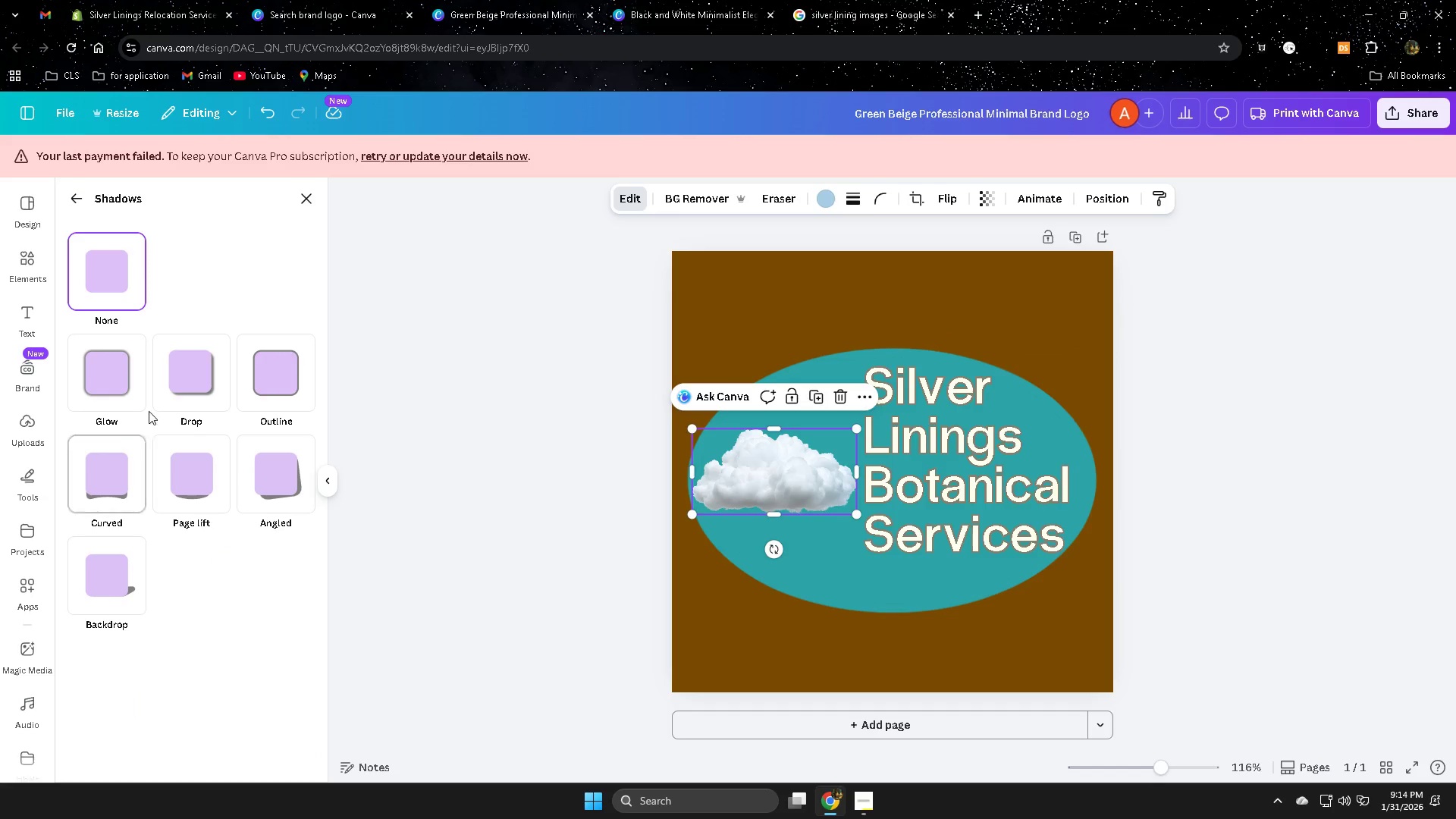 
left_click([177, 367])
 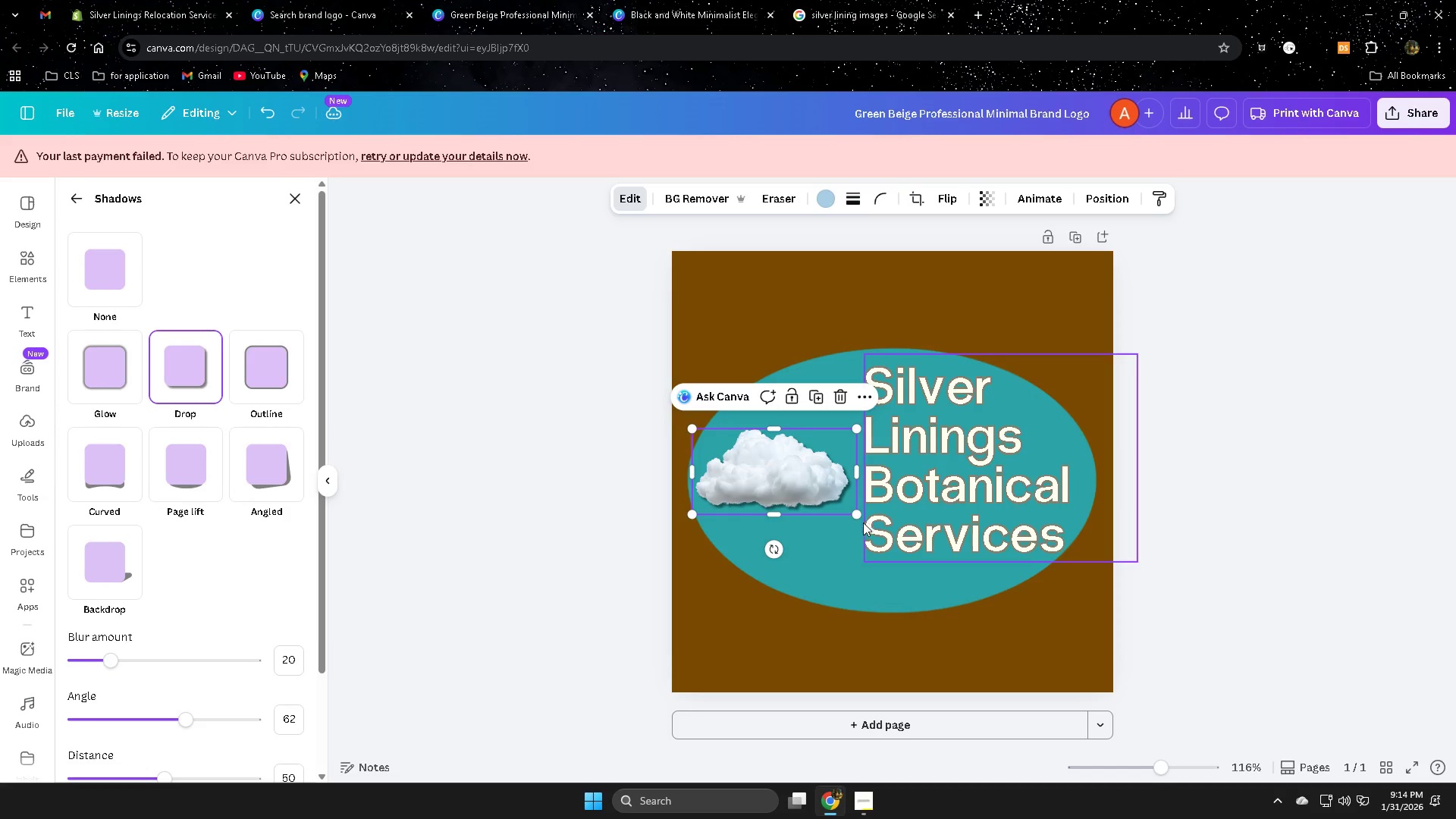 
left_click_drag(start_coordinate=[857, 517], to_coordinate=[871, 531])
 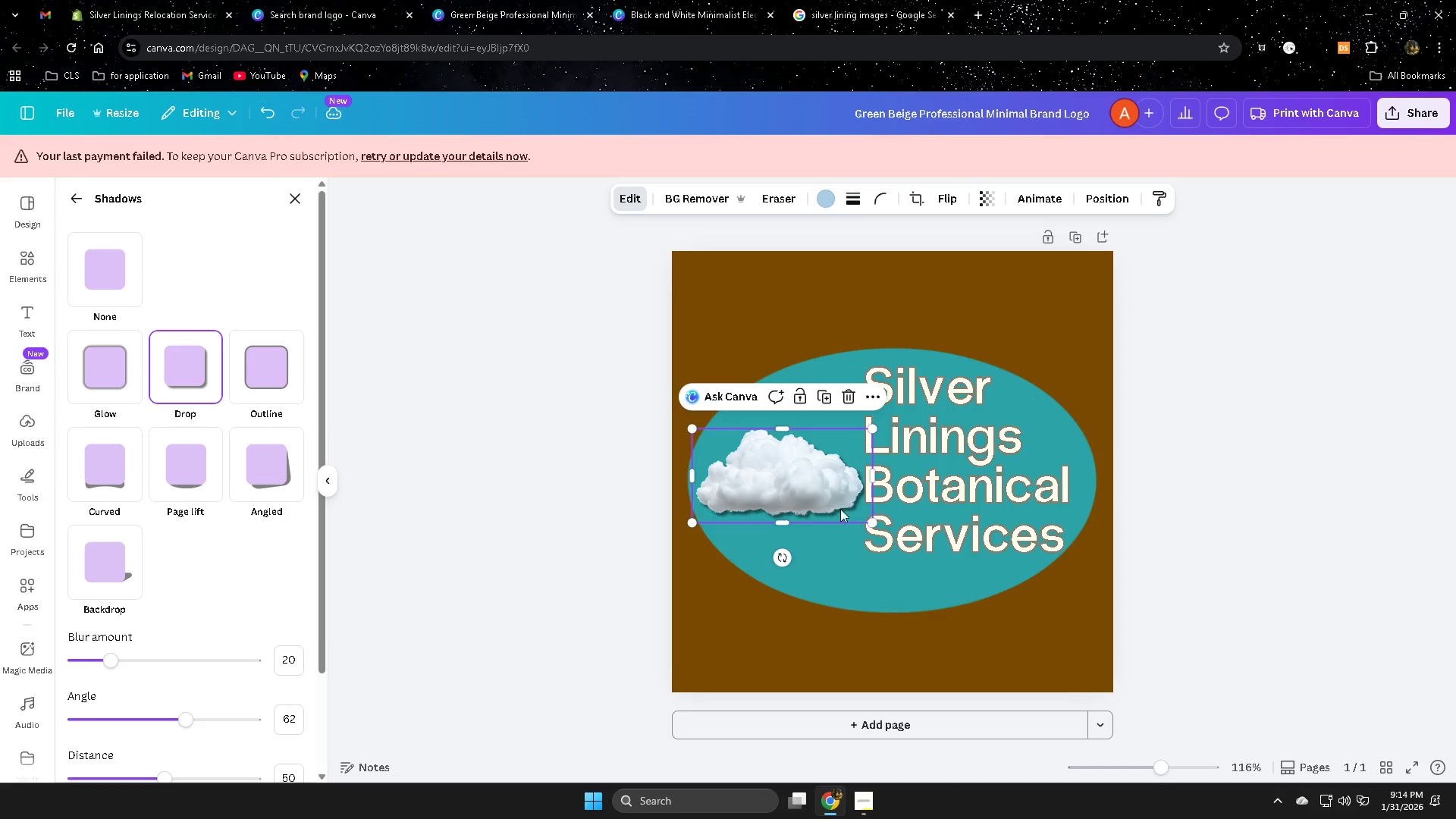 
left_click_drag(start_coordinate=[836, 507], to_coordinate=[831, 505])
 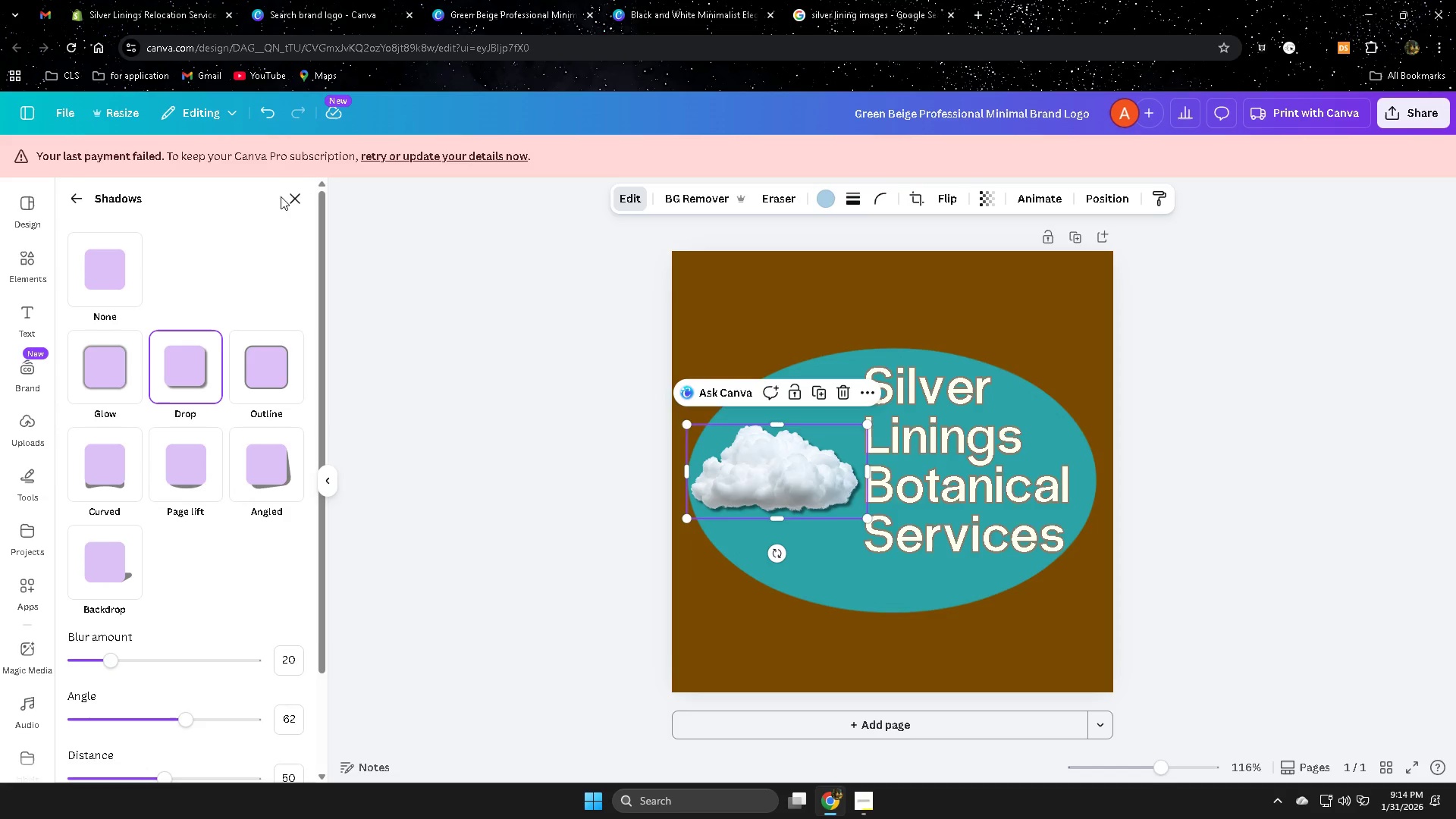 
left_click([296, 201])
 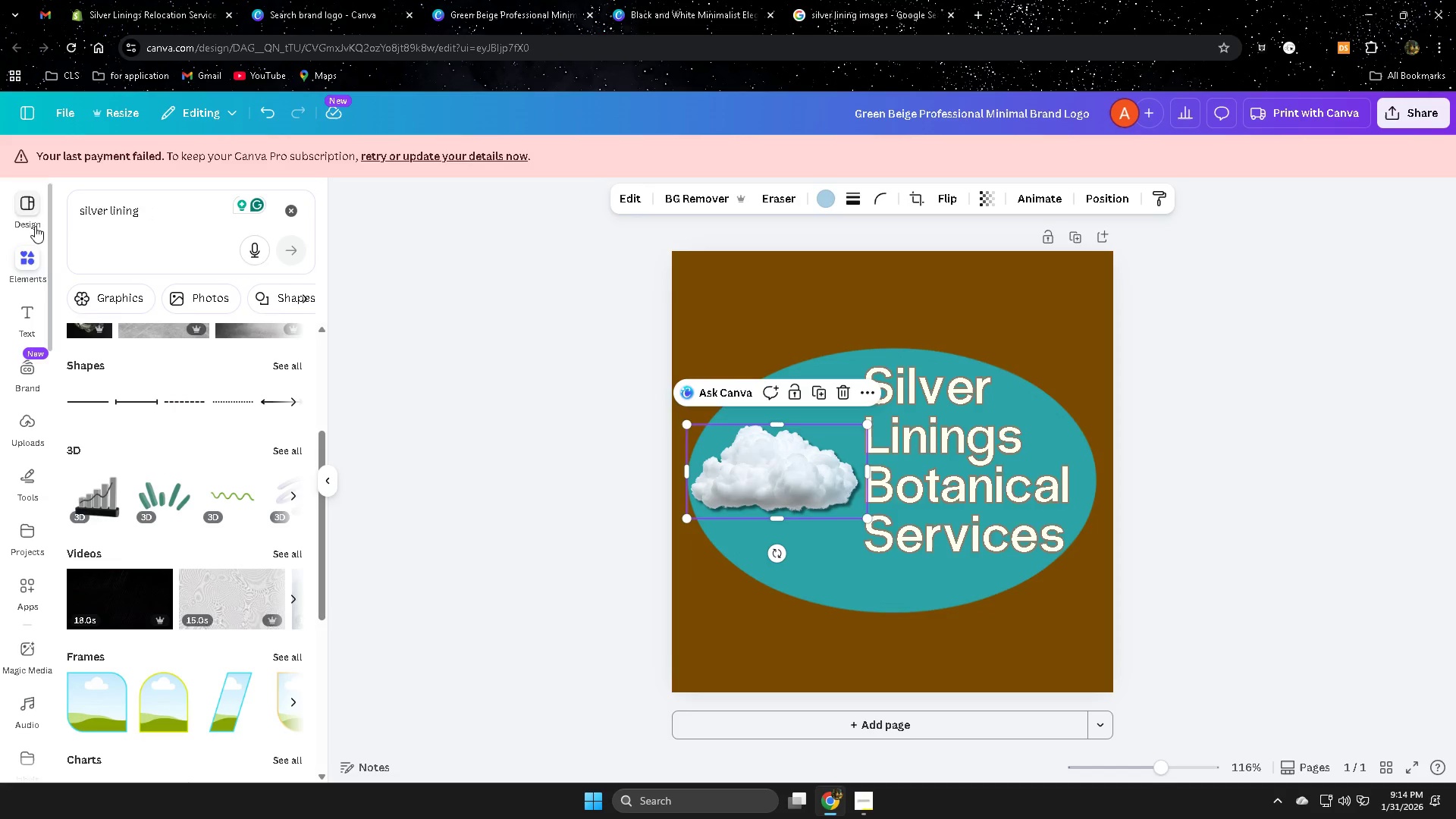 
double_click([89, 208])
 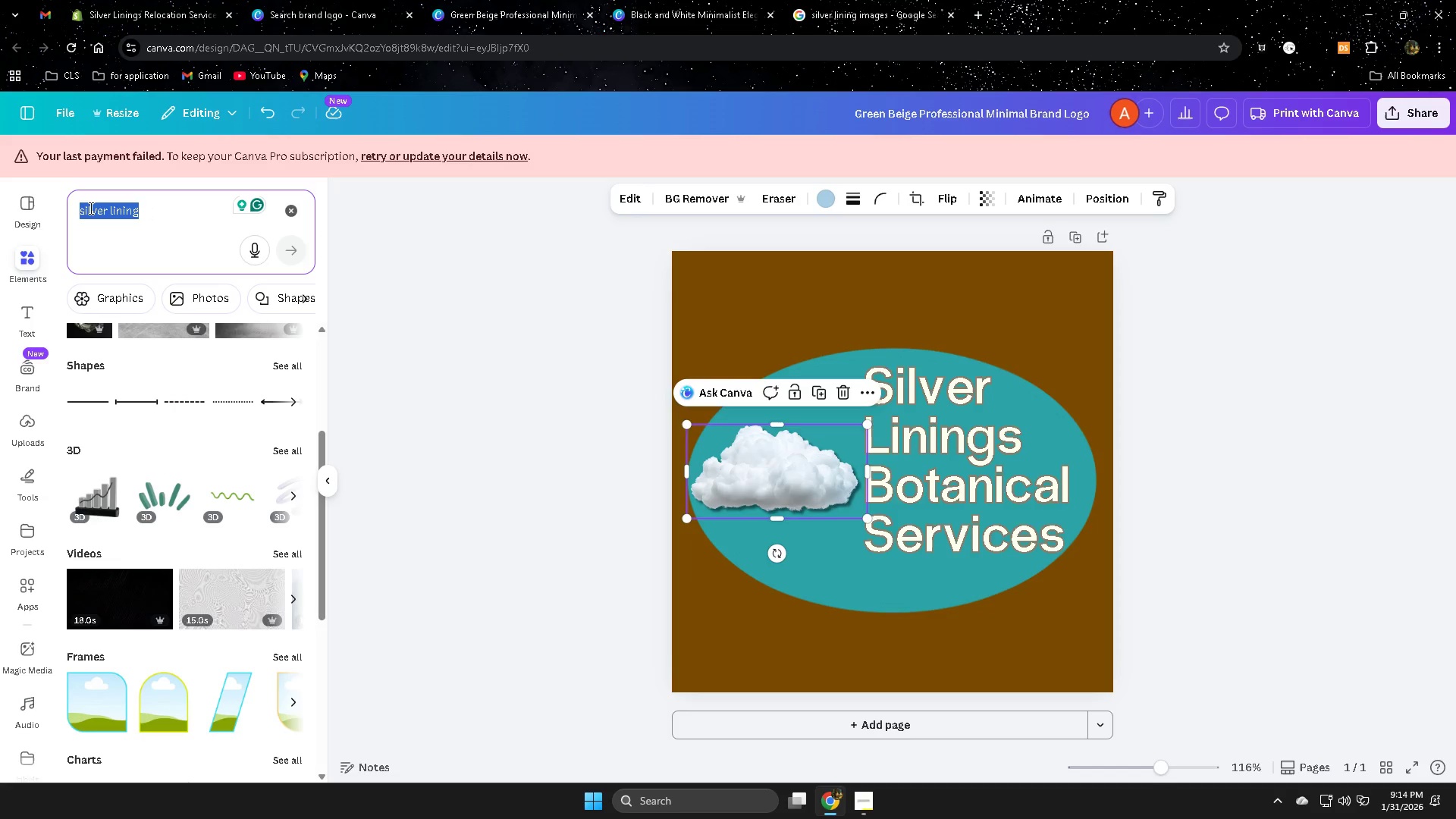 
triple_click([89, 208])
 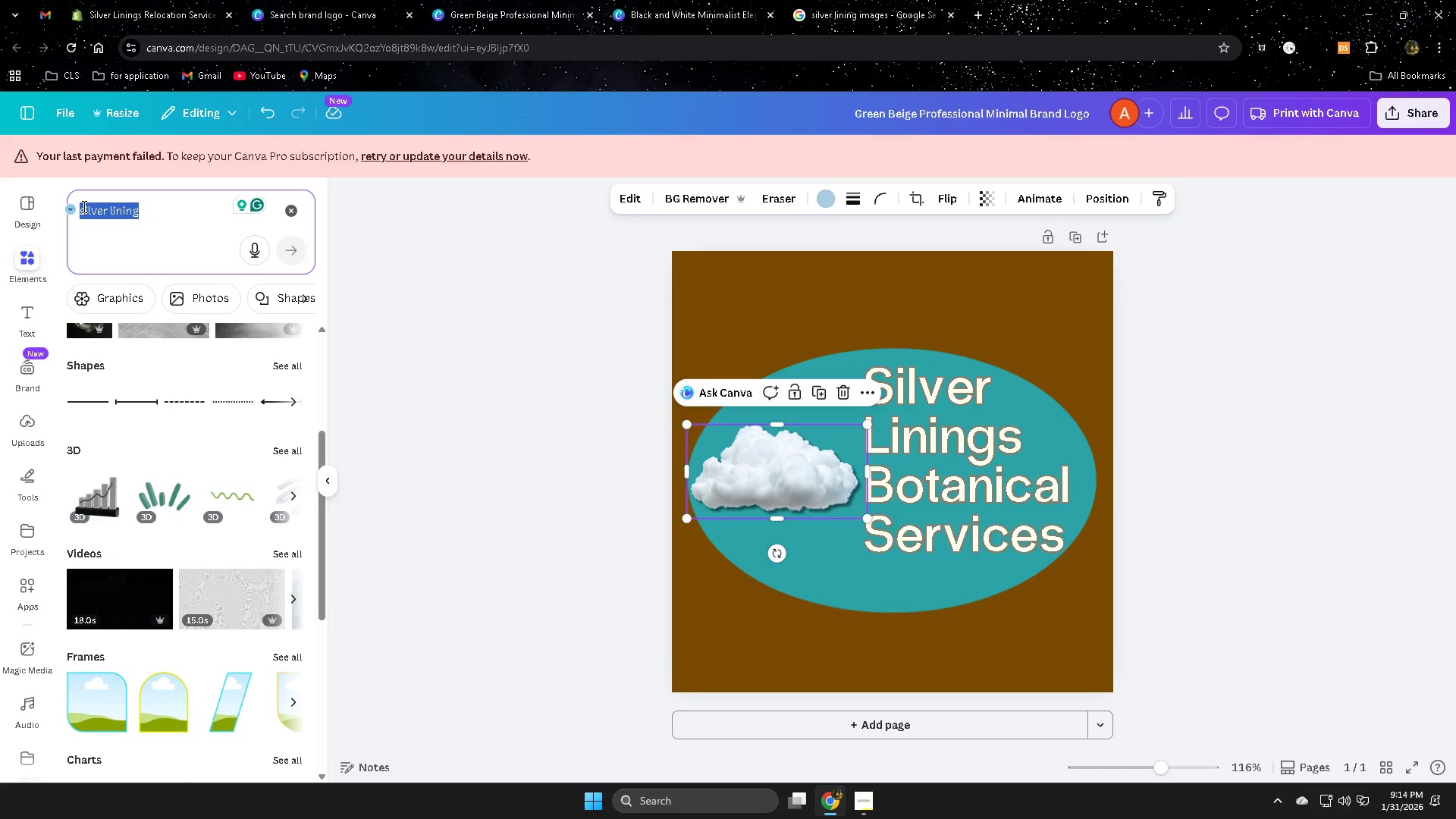 
type(lightning)
 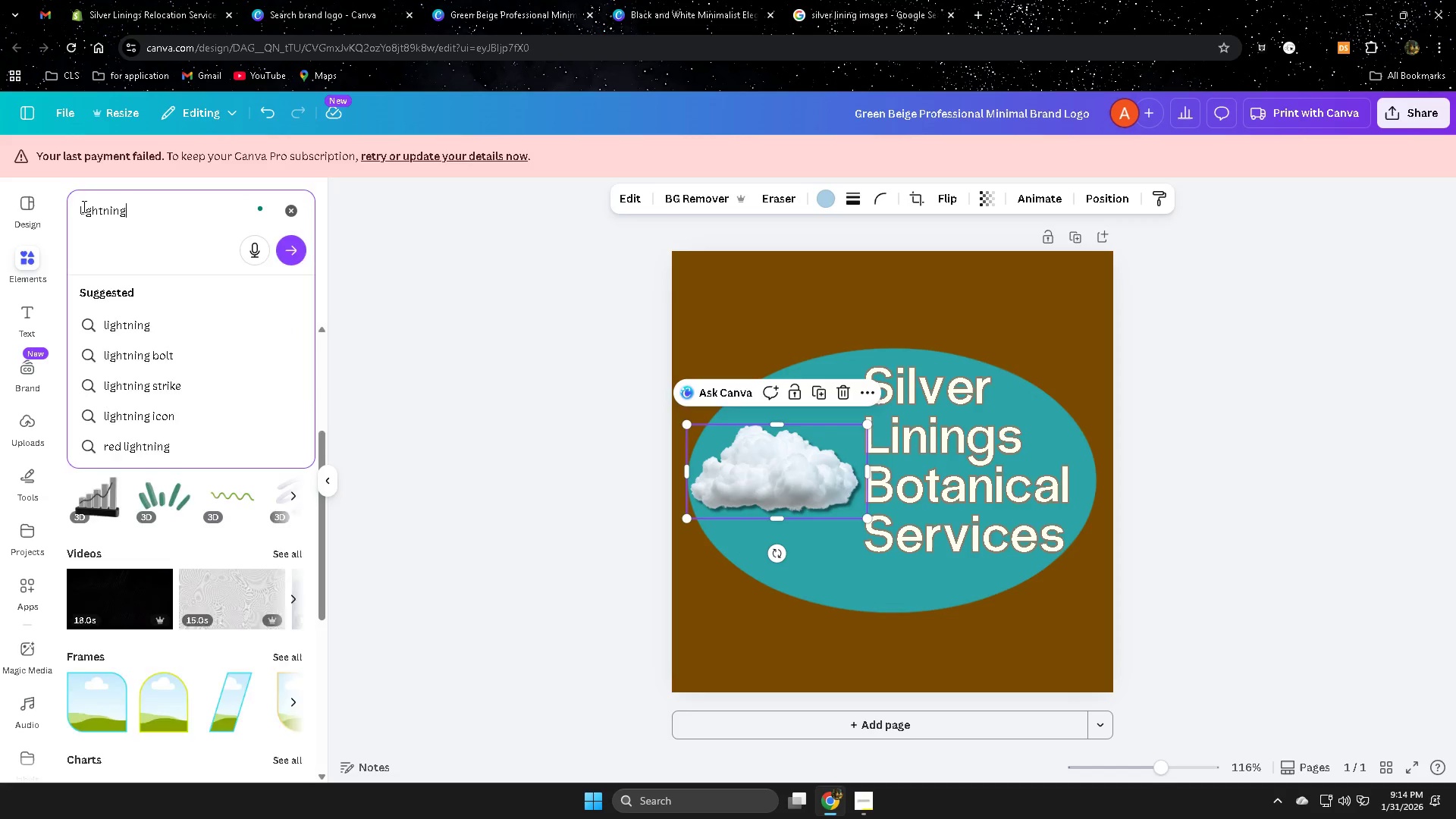 
key(Enter)
 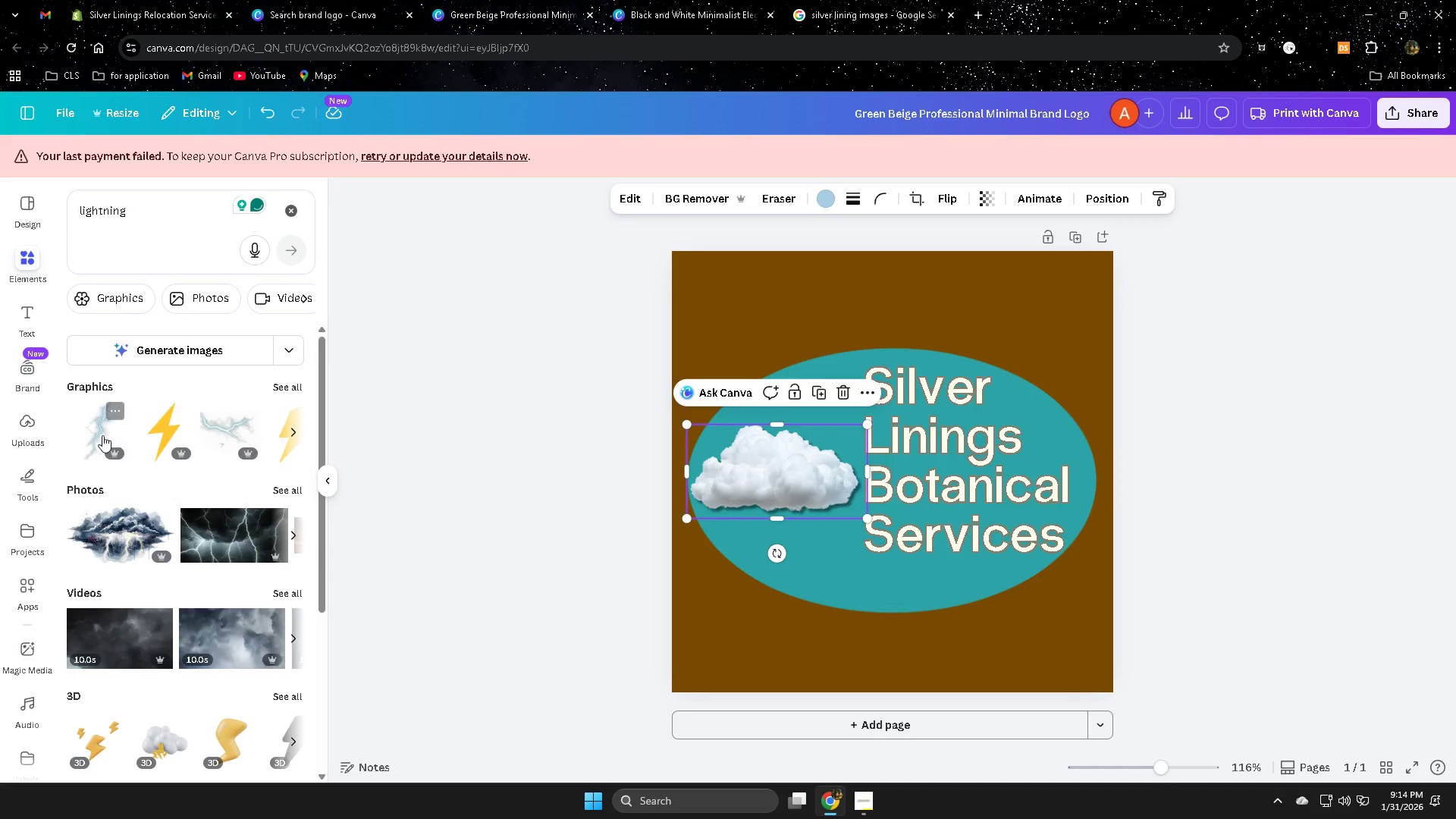 
scroll: coordinate [62, 576], scroll_direction: down, amount: 3.0
 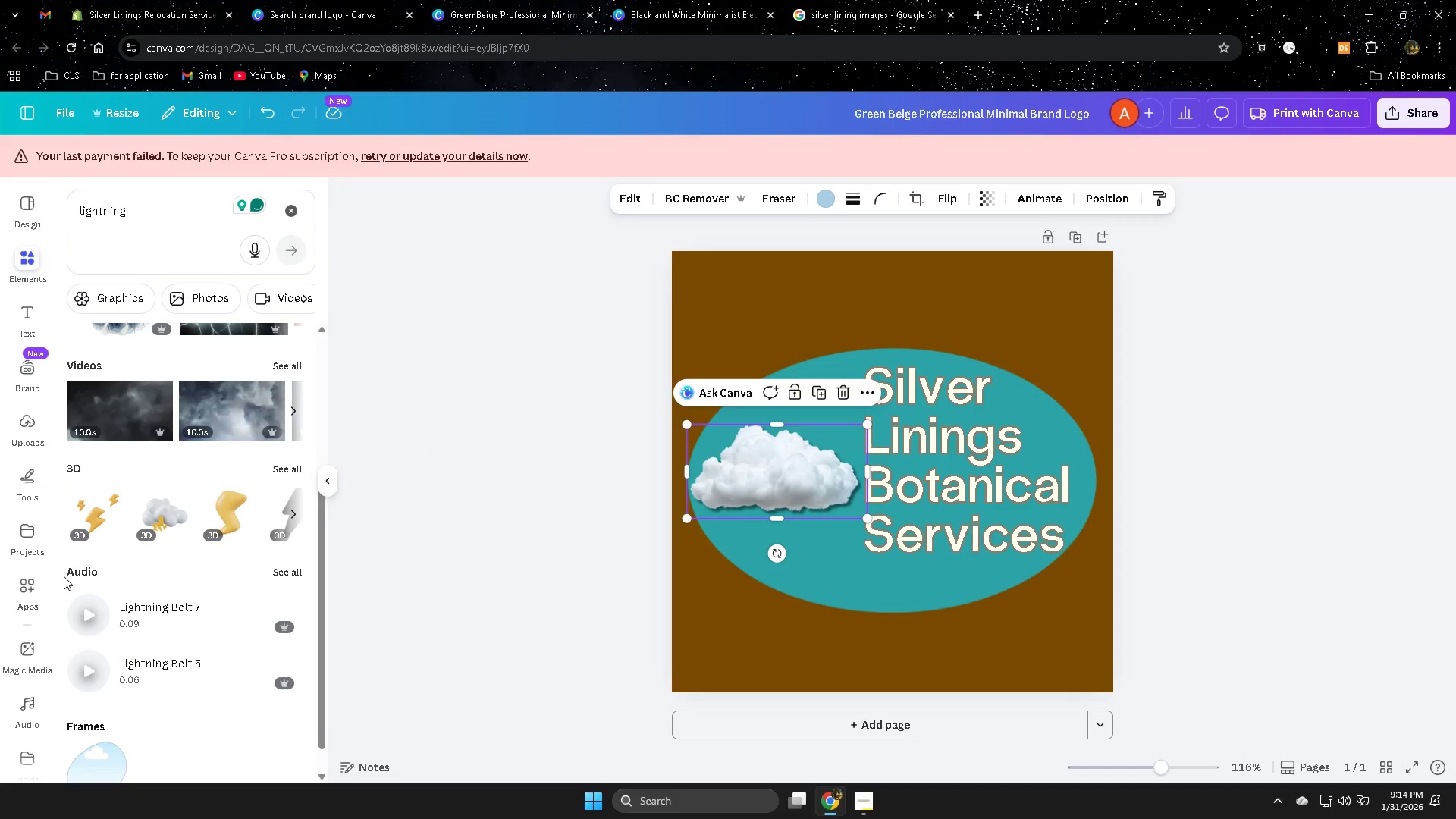 
scroll: coordinate [64, 576], scroll_direction: up, amount: 2.0
 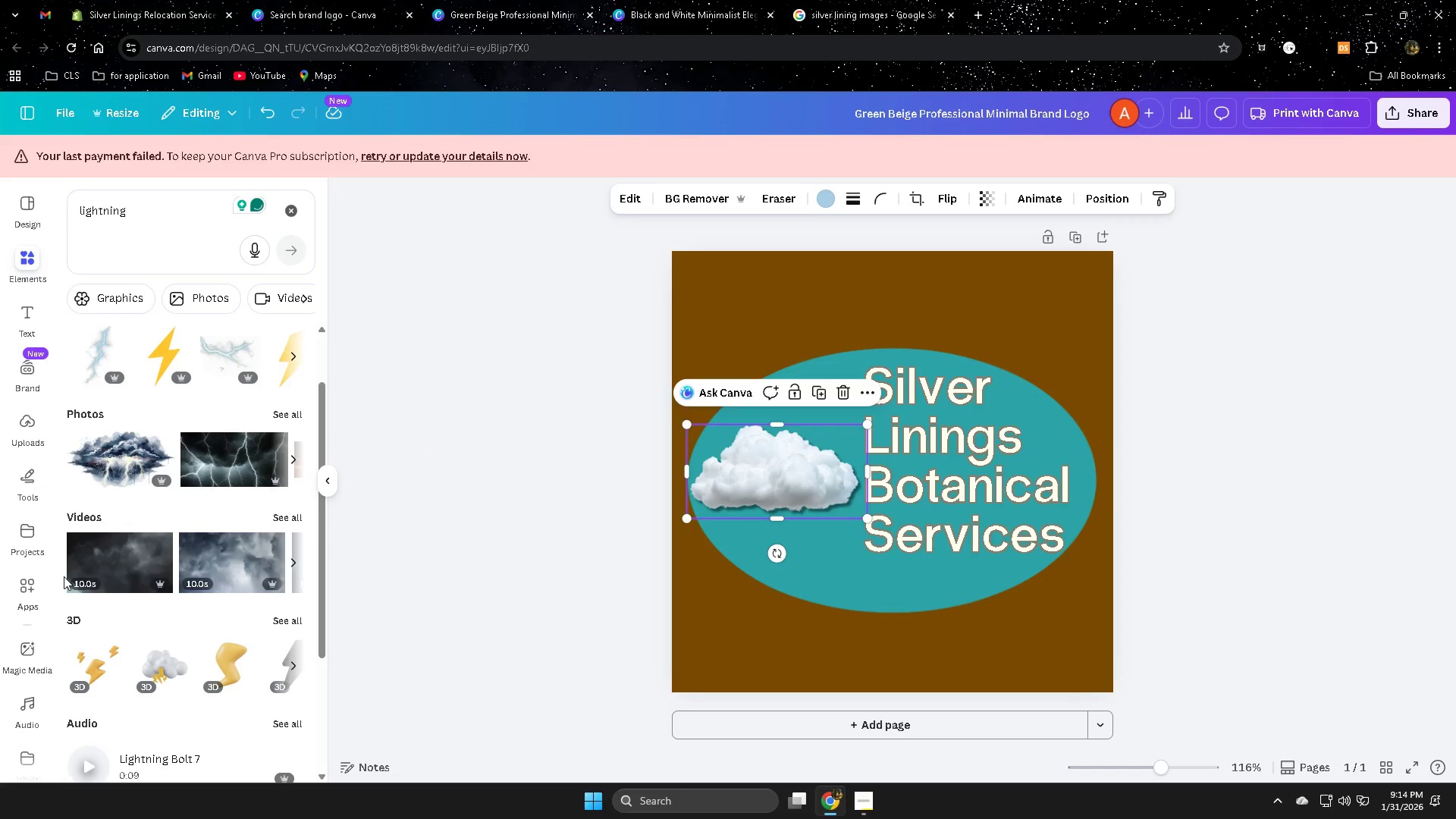 
mouse_move([83, 581])
 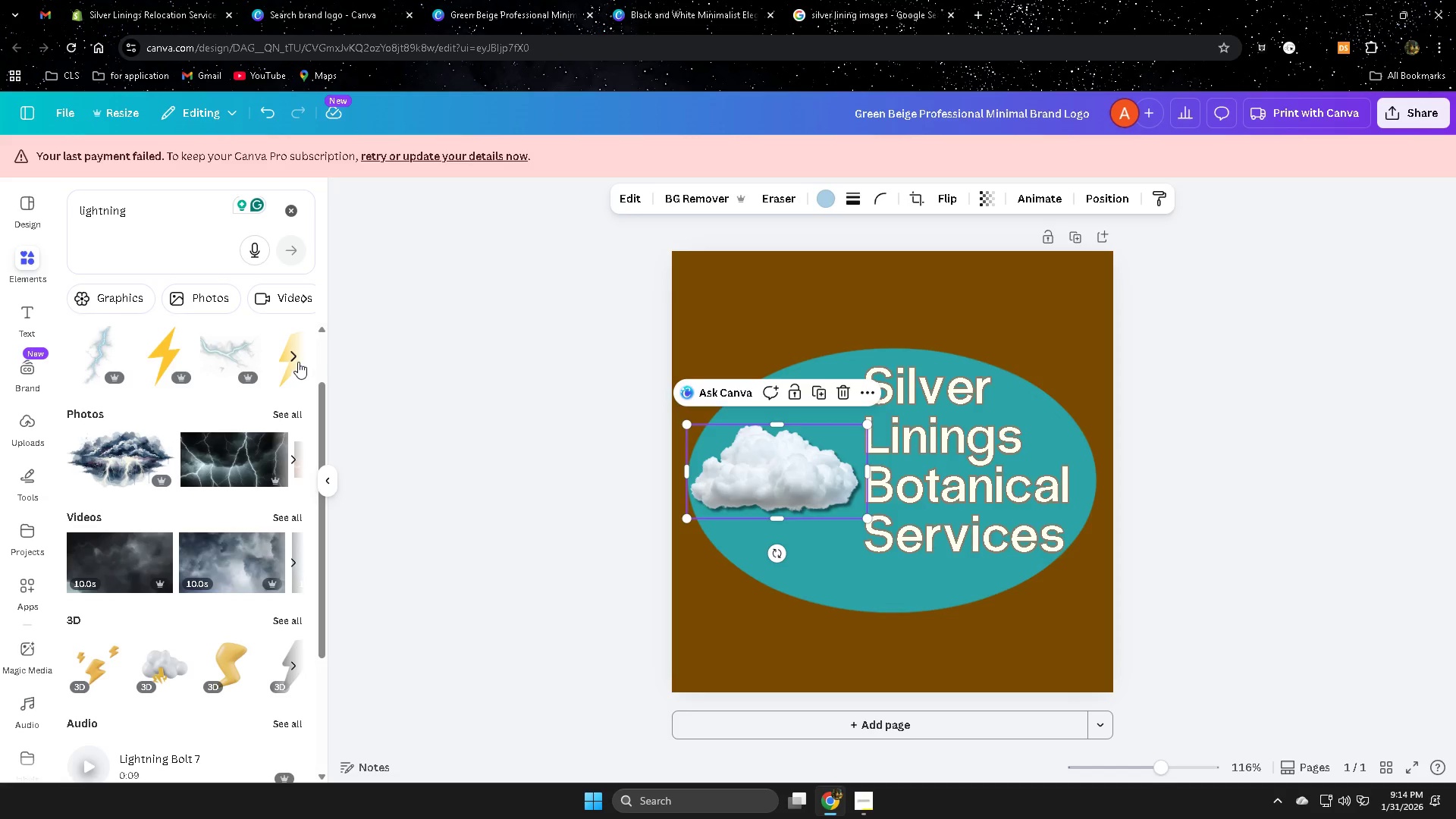 
left_click([297, 360])
 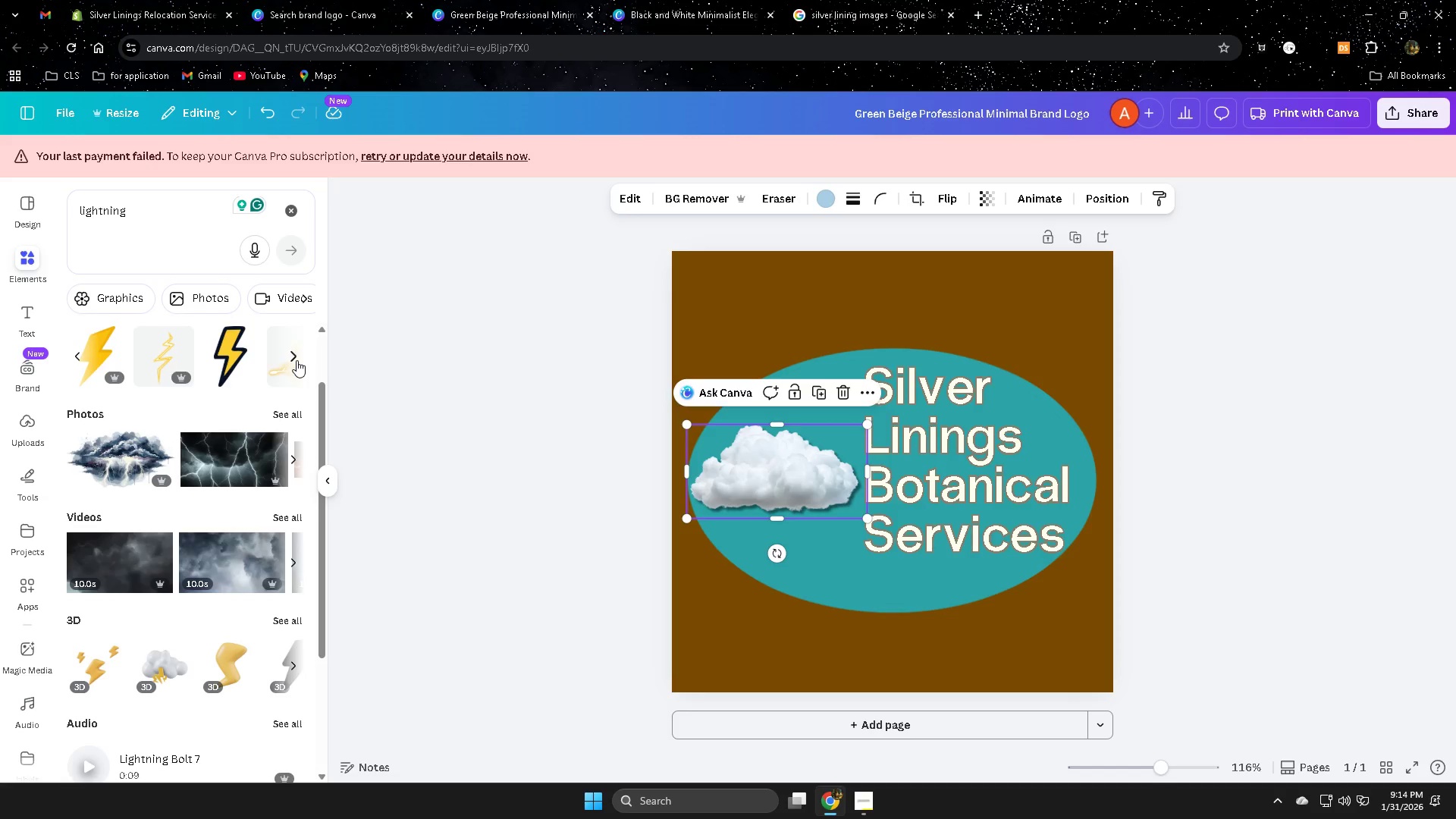 
left_click([297, 360])
 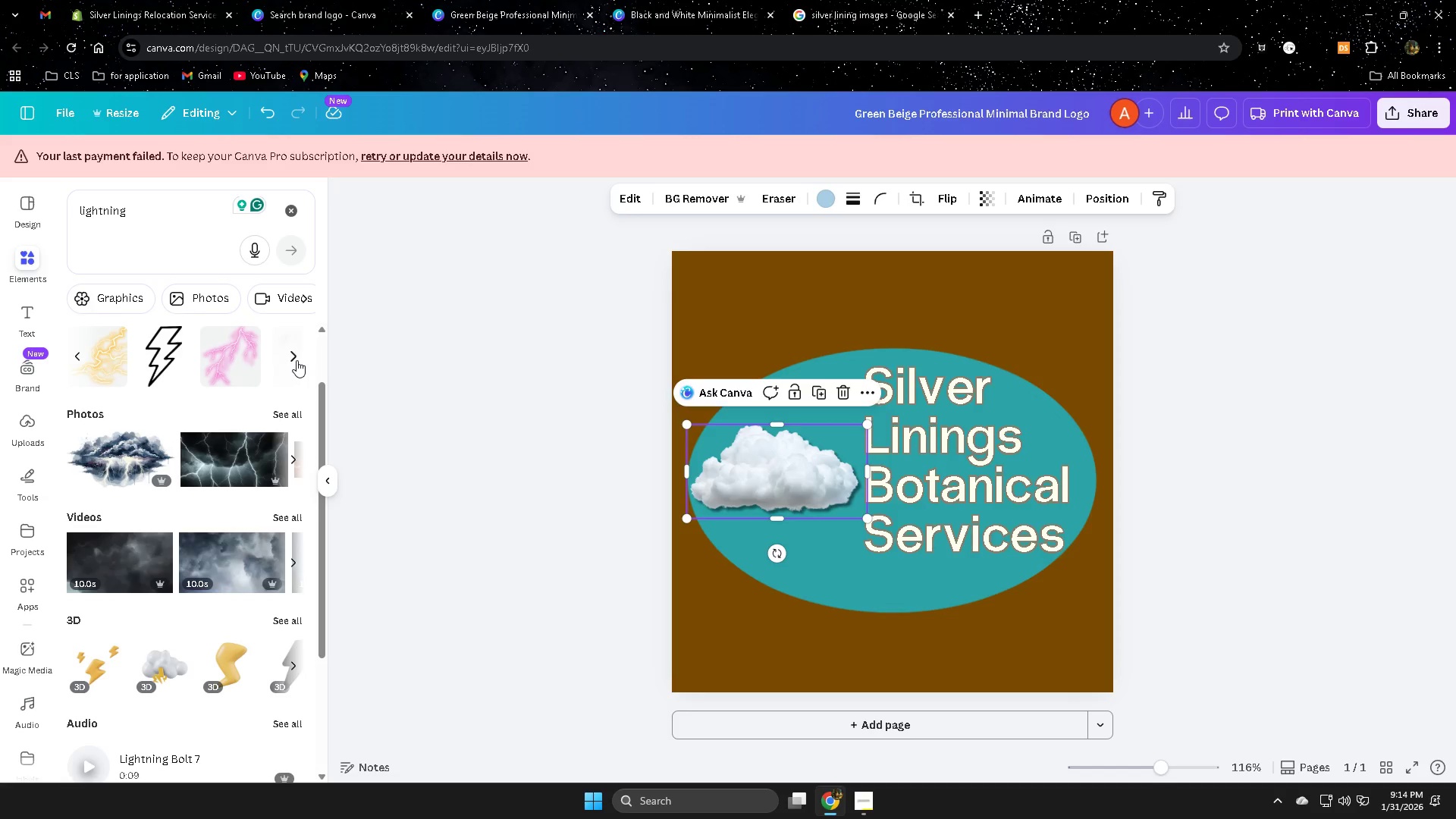 
left_click([297, 360])
 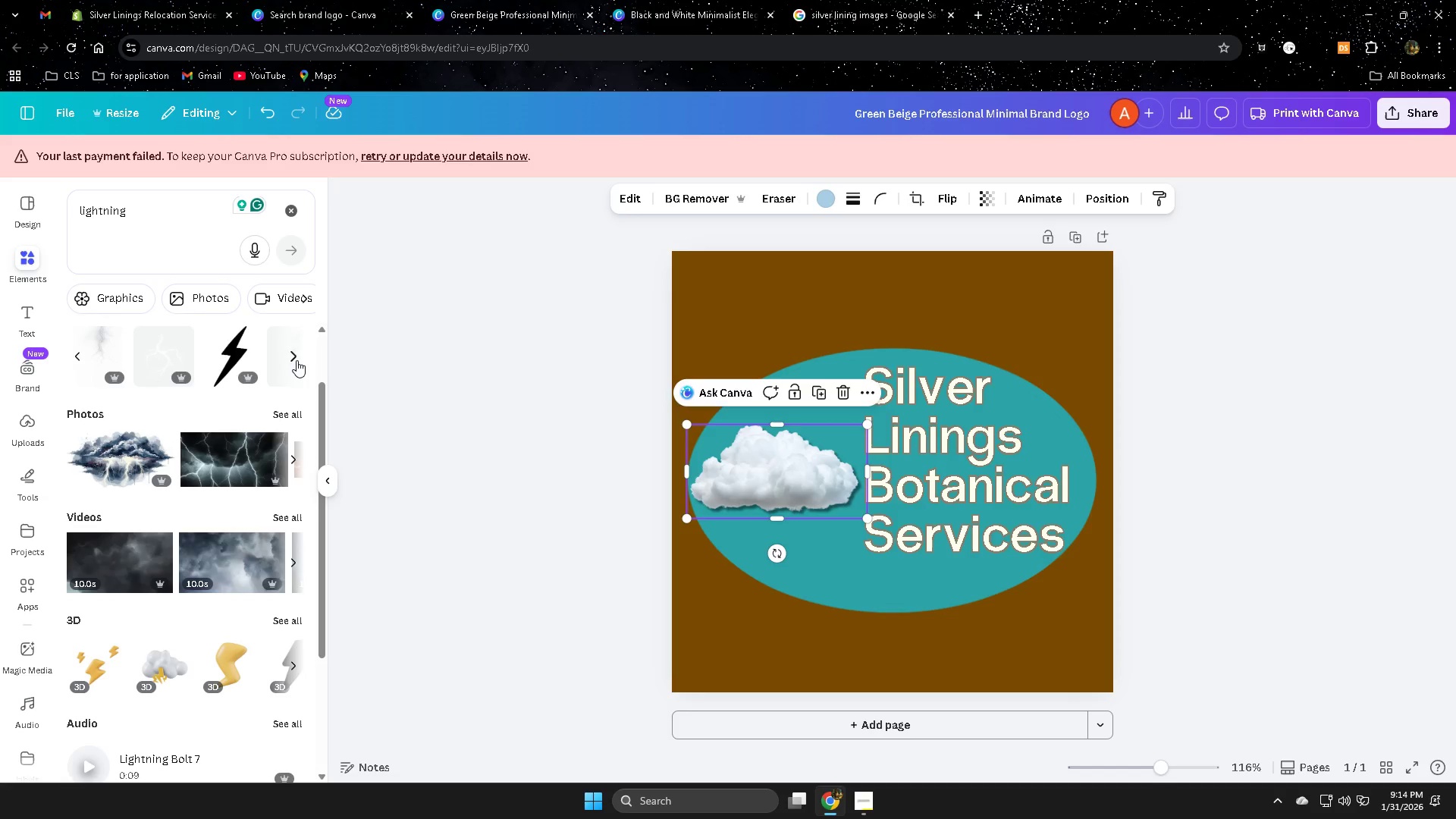 
left_click([297, 360])
 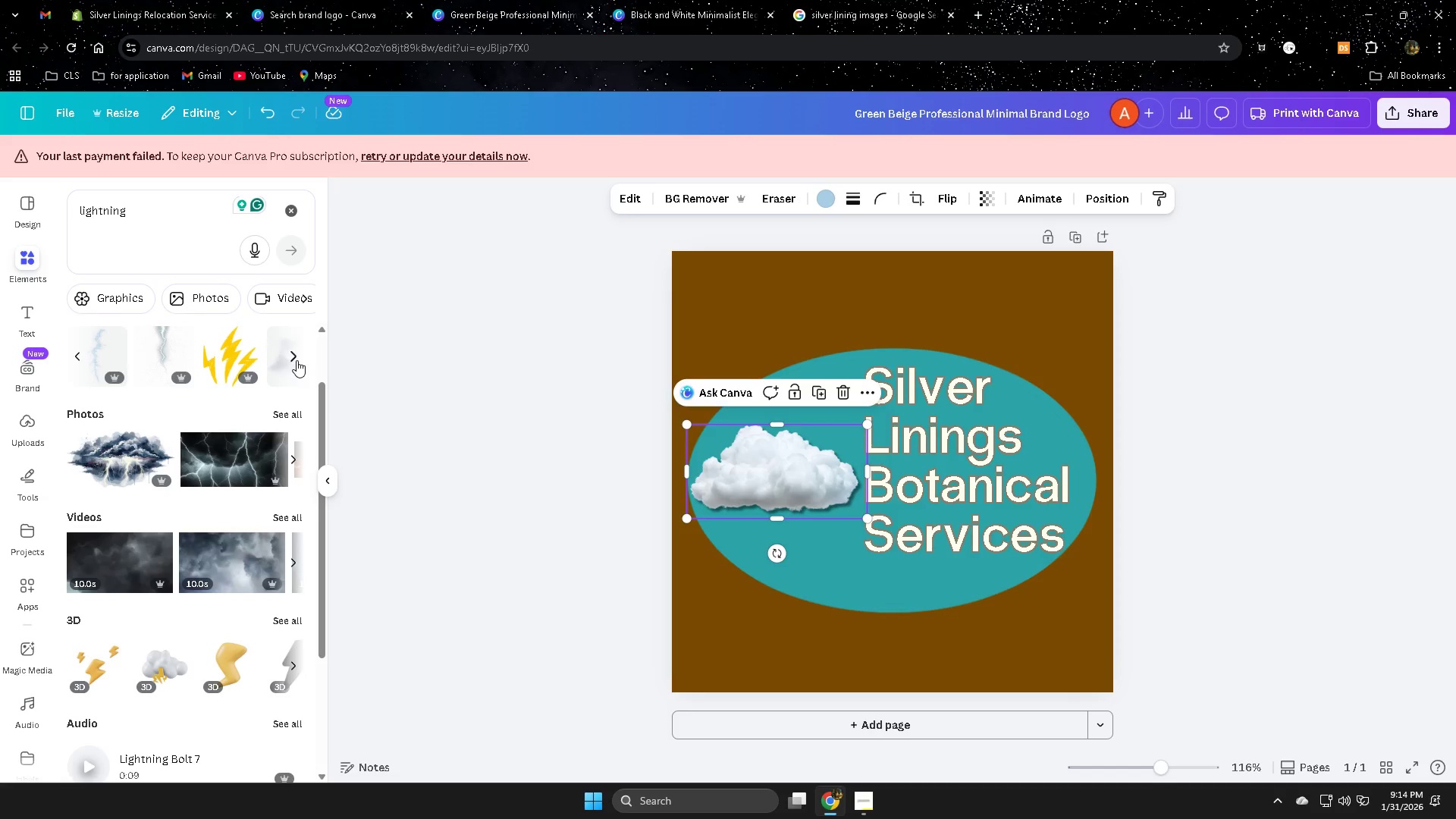 
left_click([297, 360])
 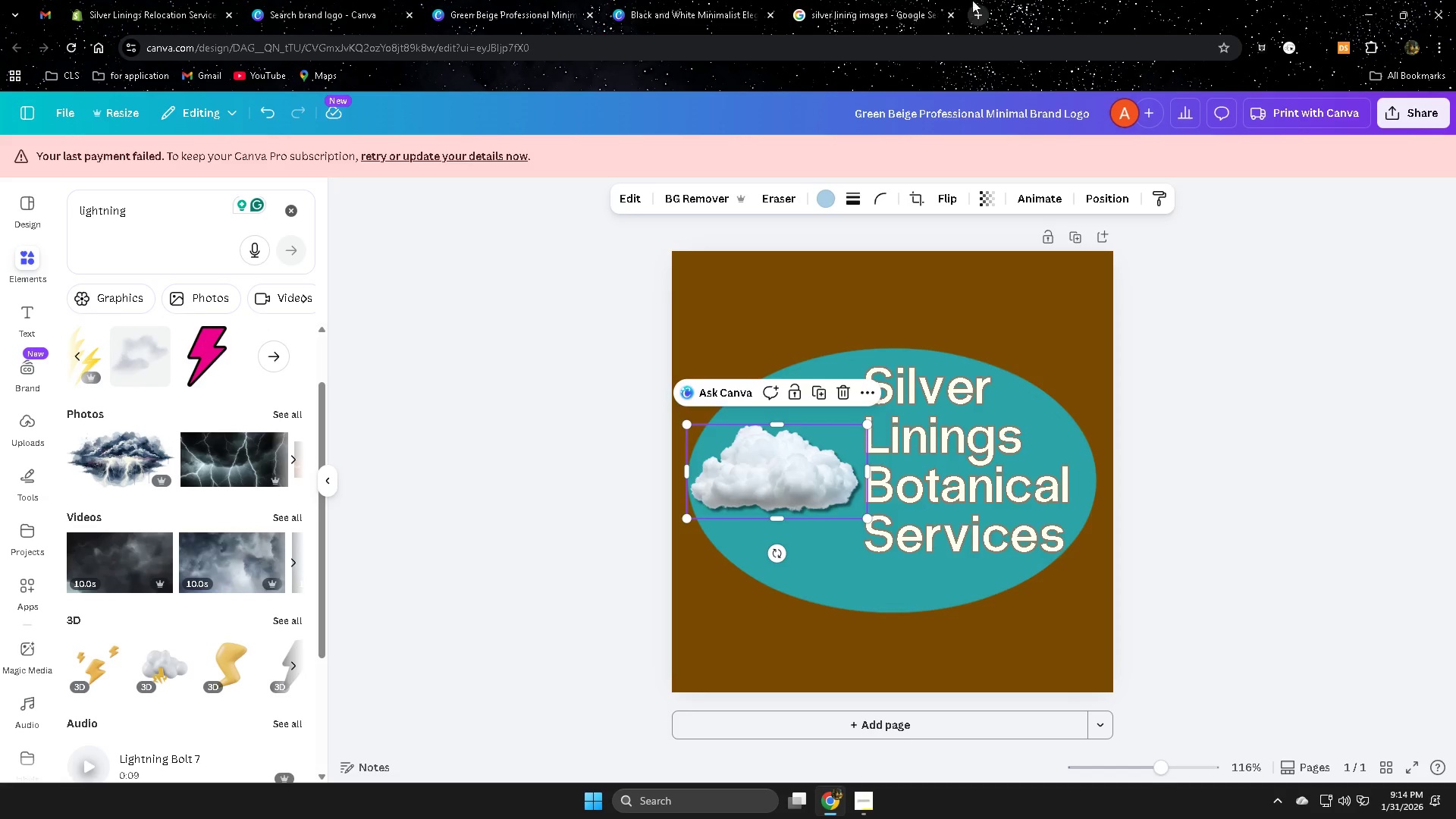 
left_click([842, 11])
 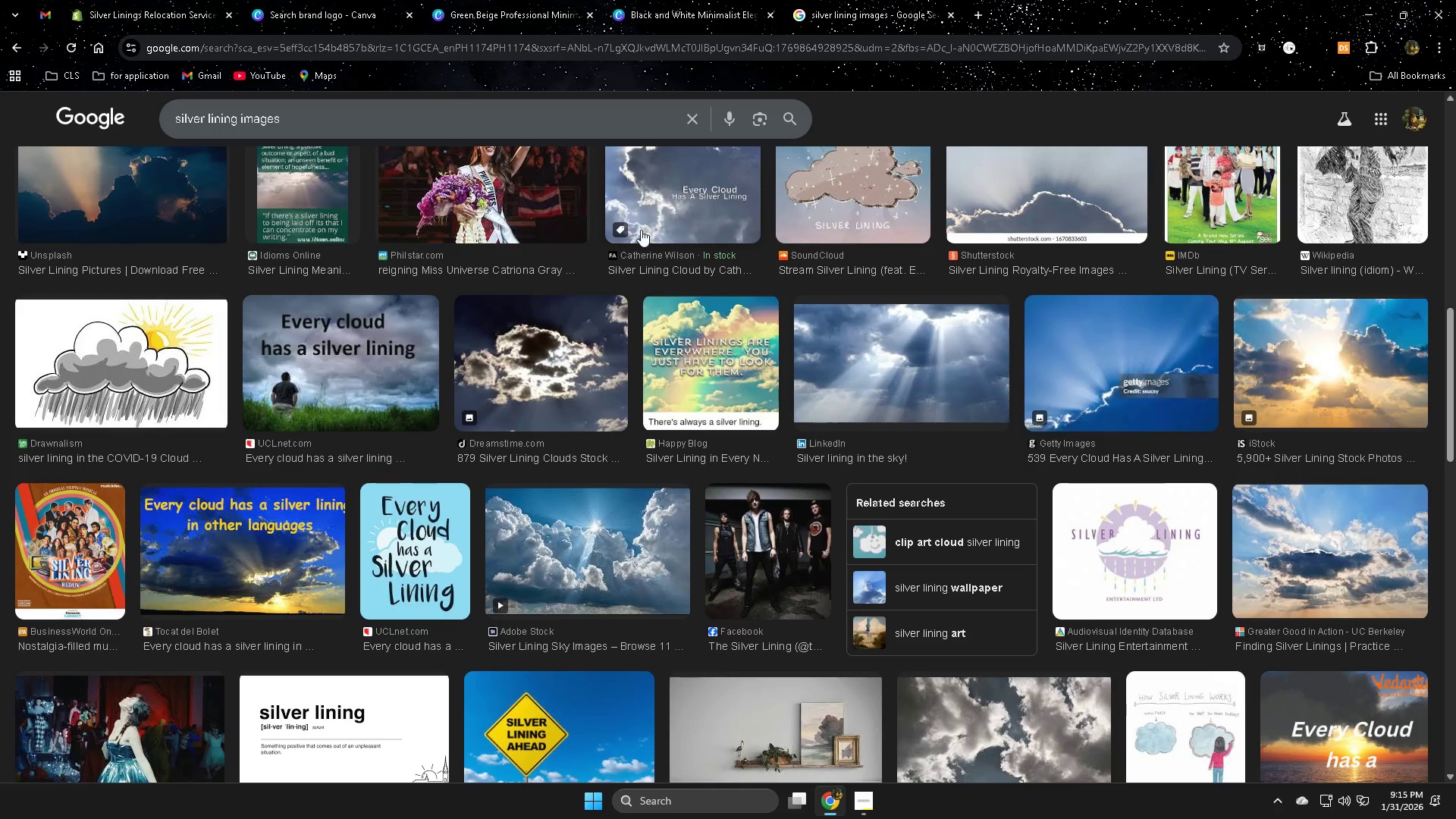 
wait(8.92)
 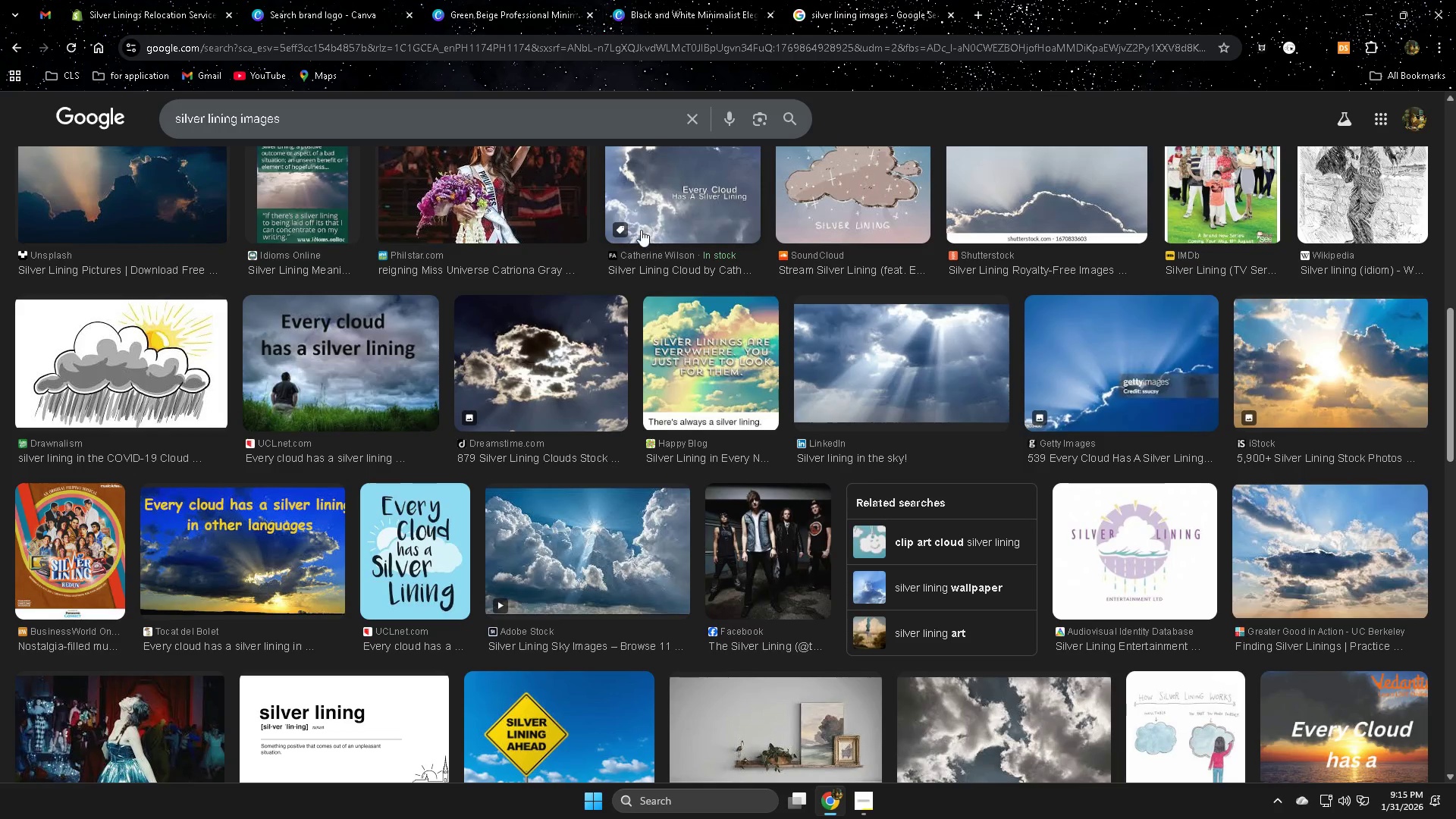 
left_click([766, 16])
 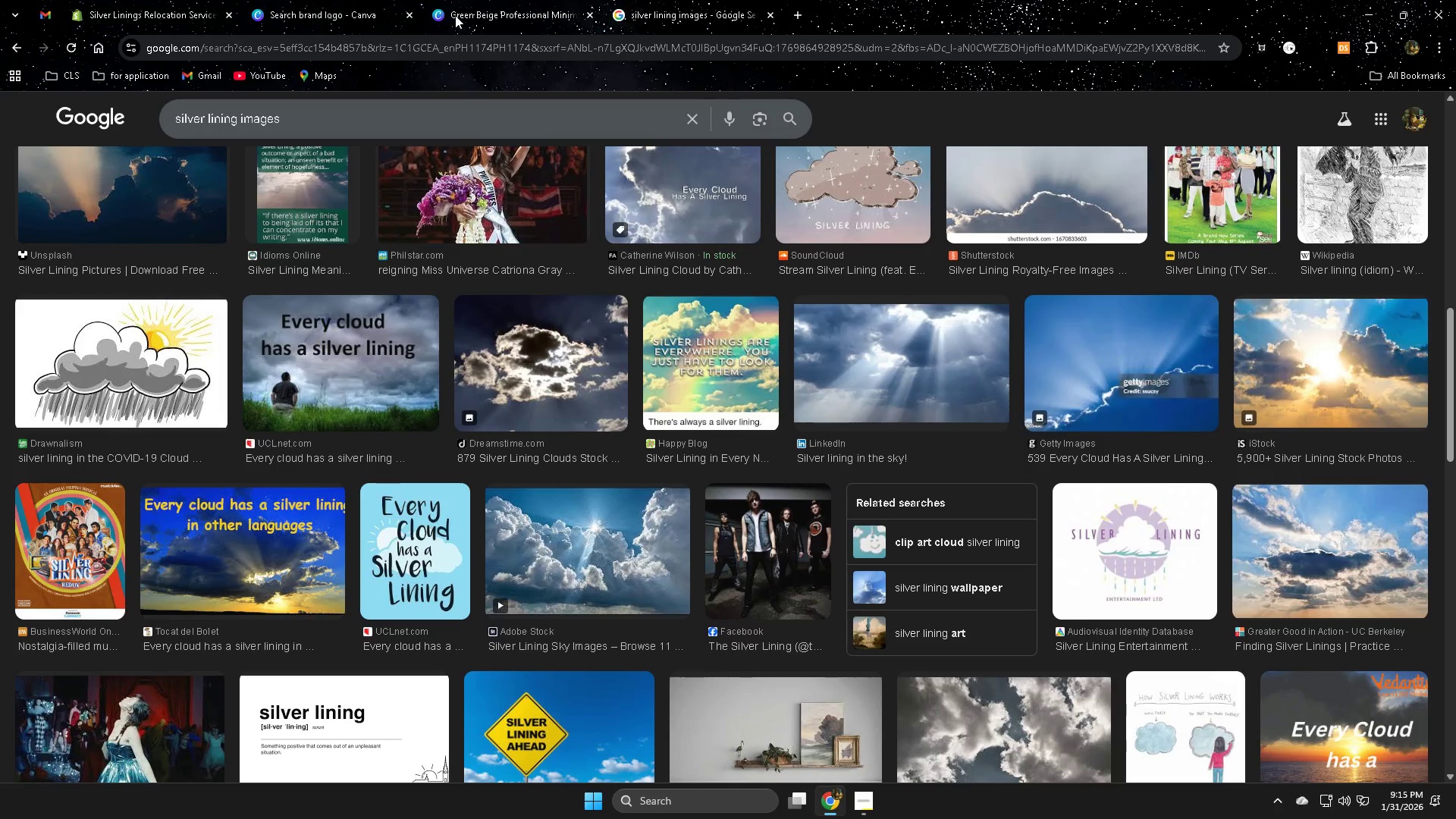 
left_click([456, 15])
 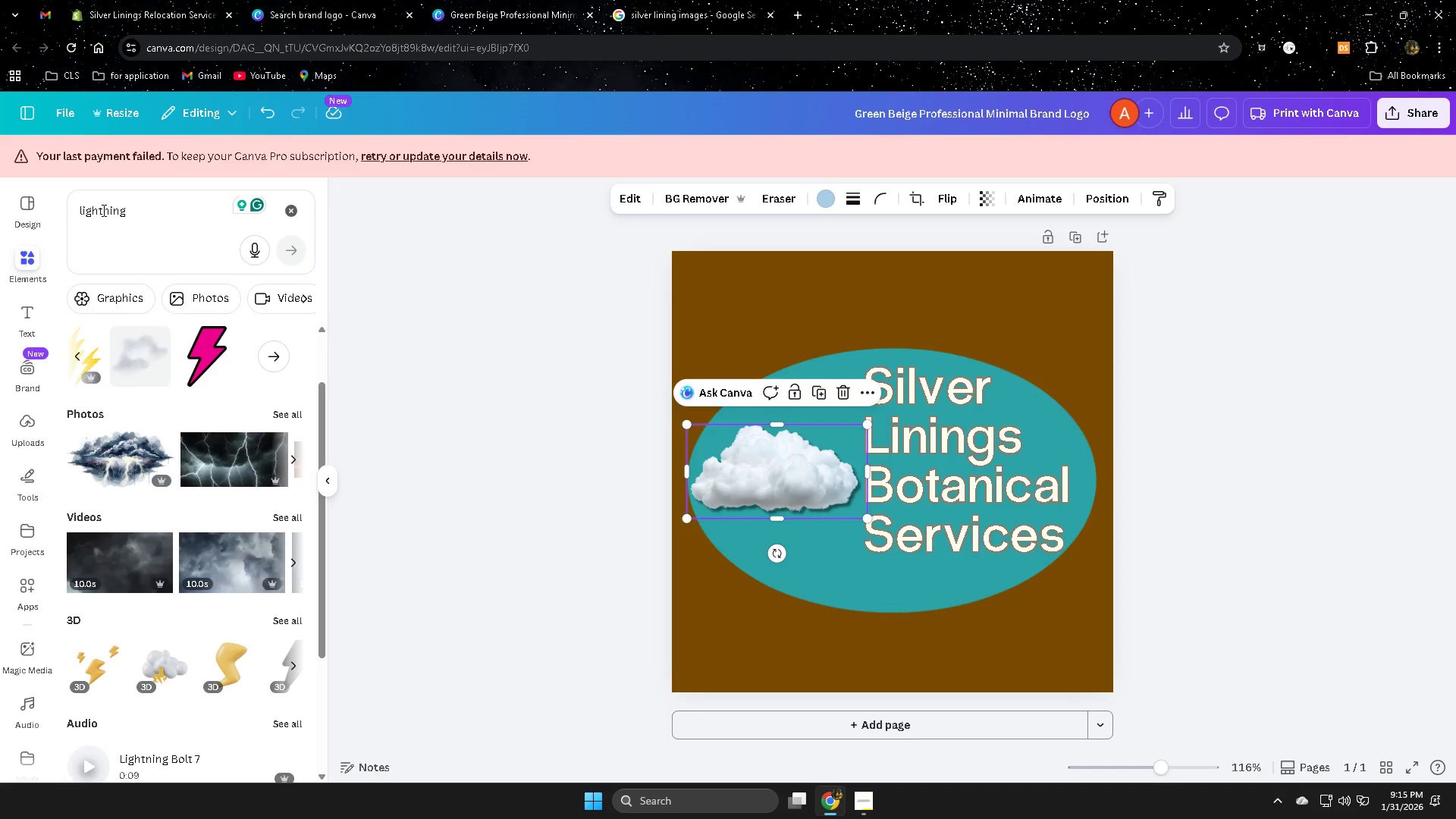 
double_click([102, 210])
 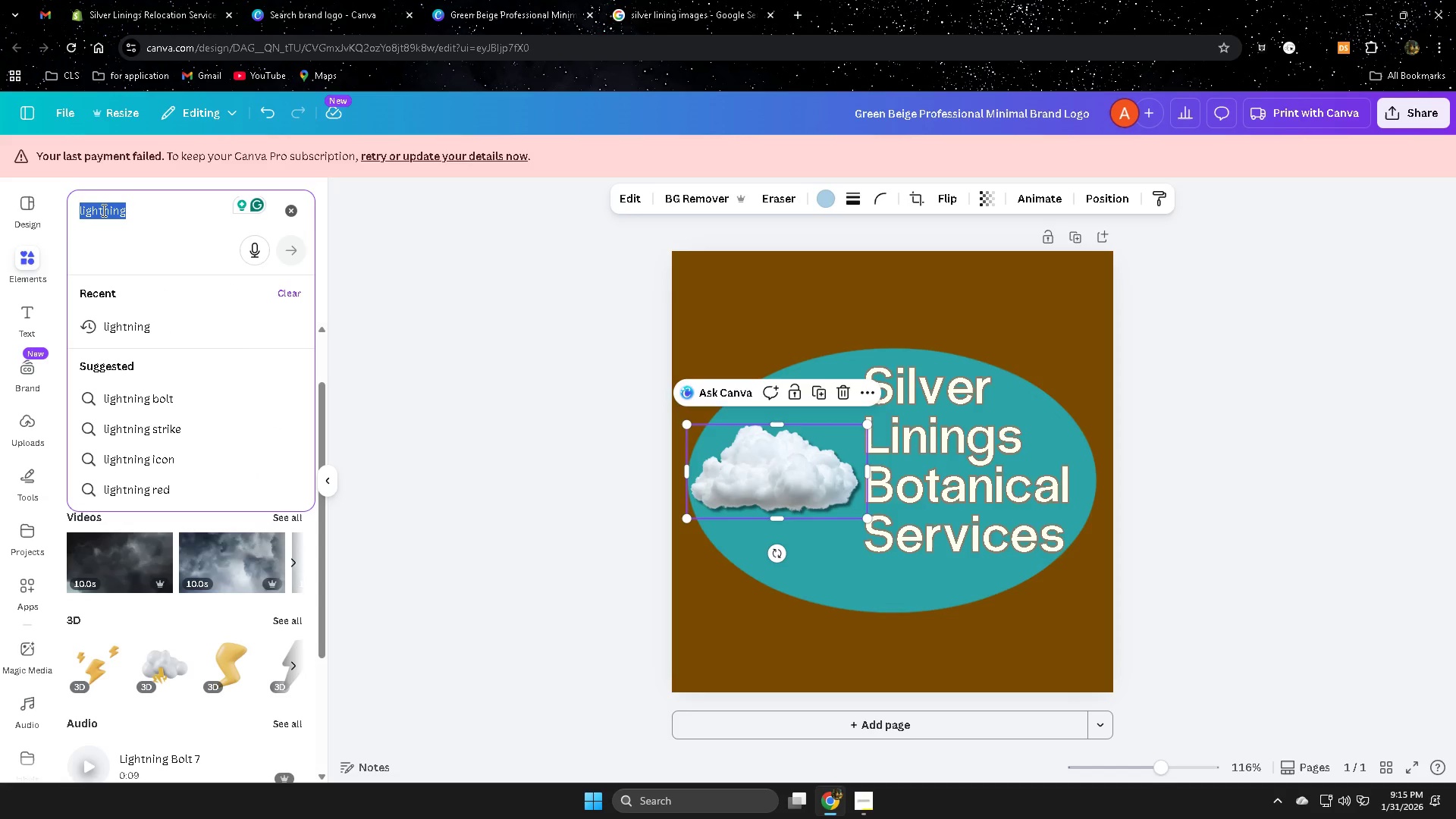 
type(sun)
 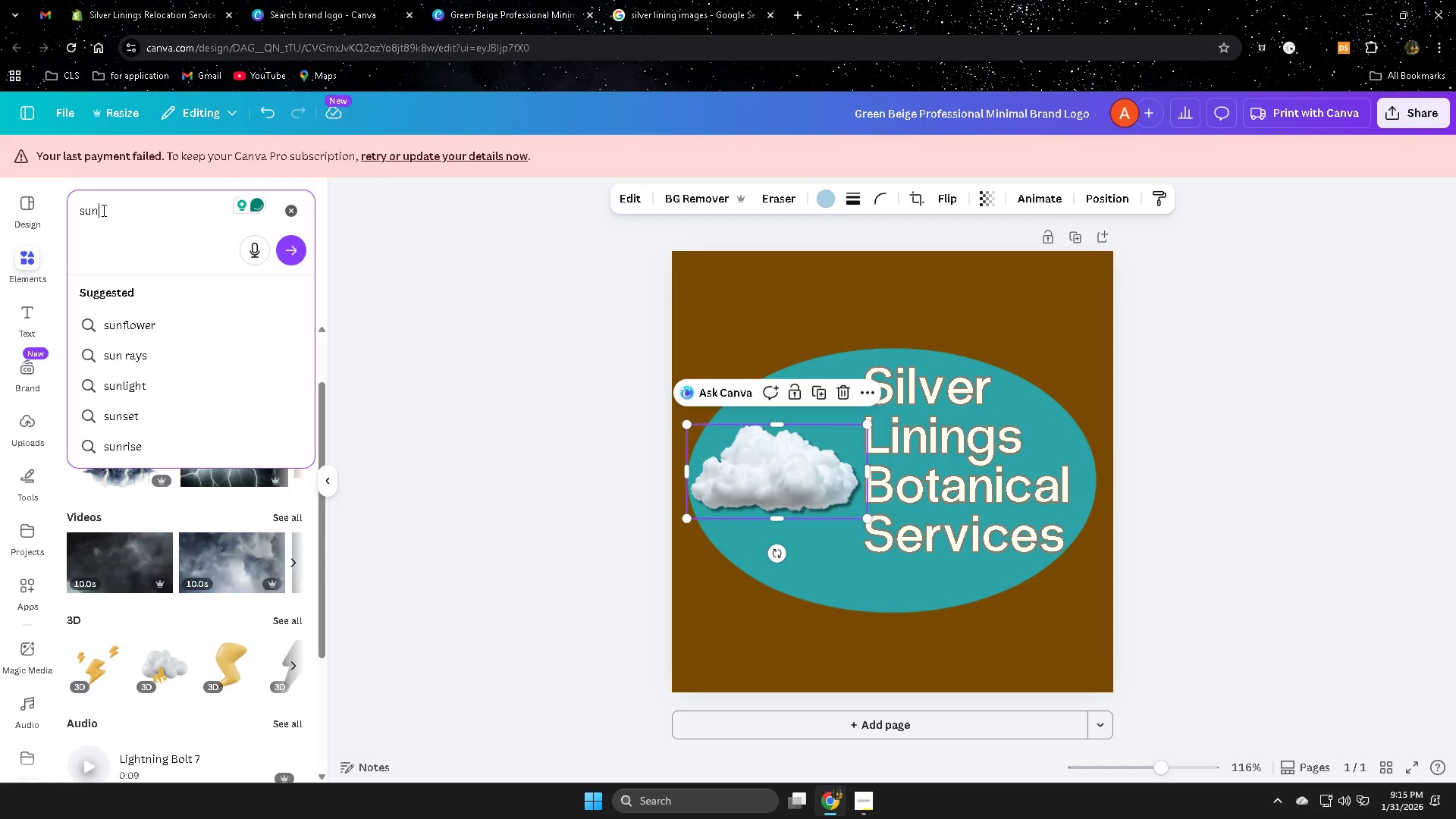 
left_click([168, 357])
 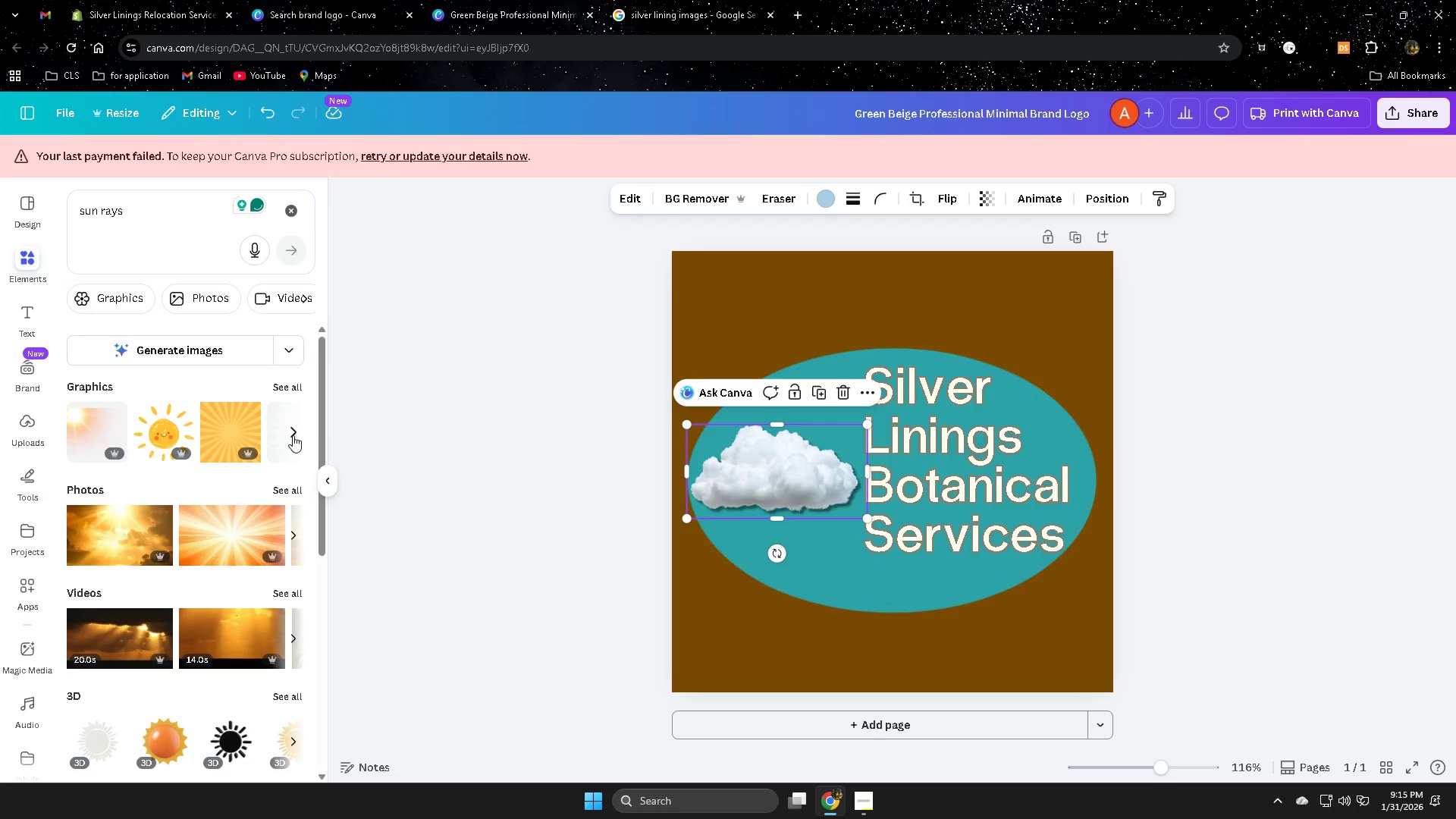 
wait(10.27)
 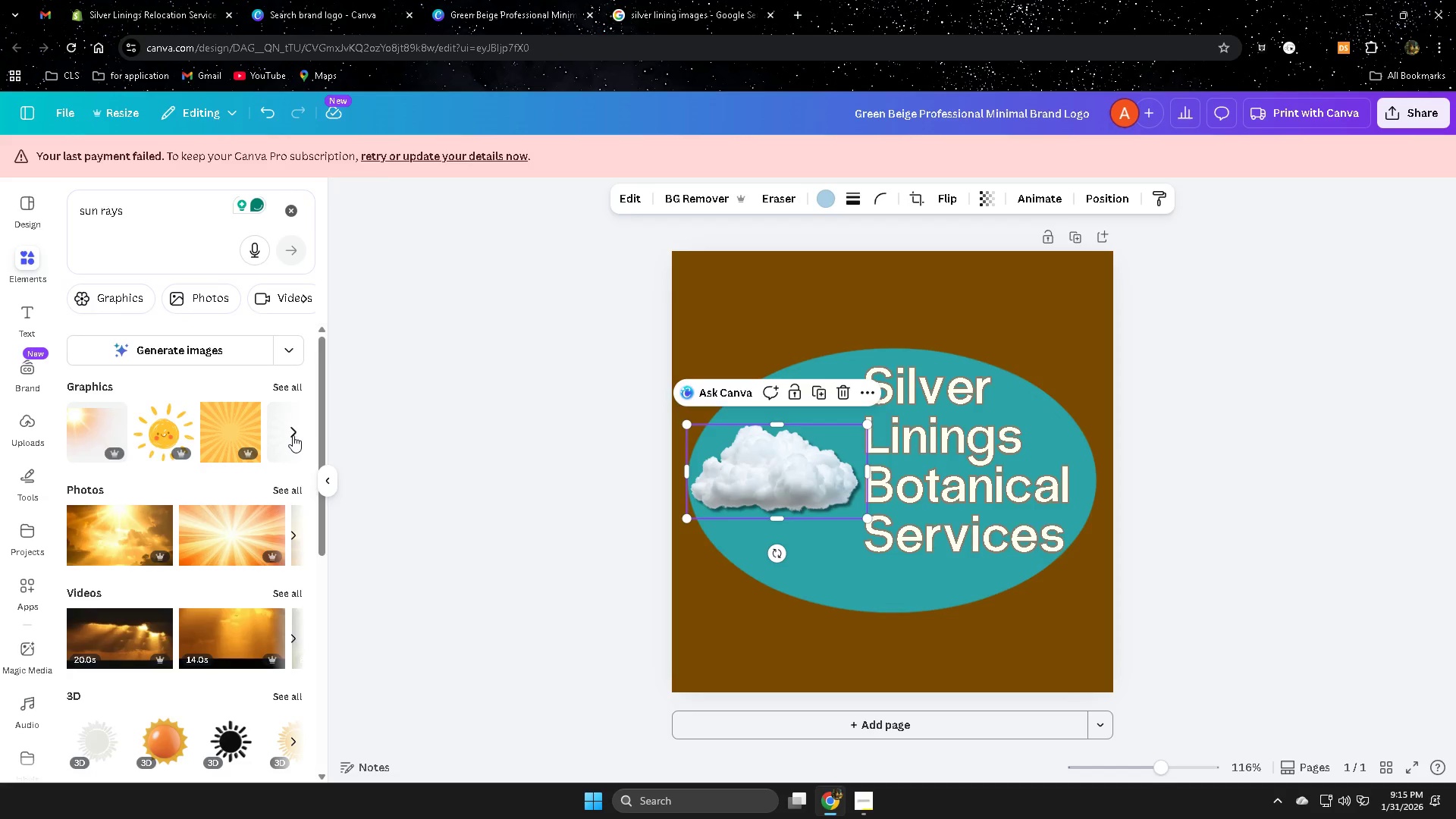 
left_click([147, 633])
 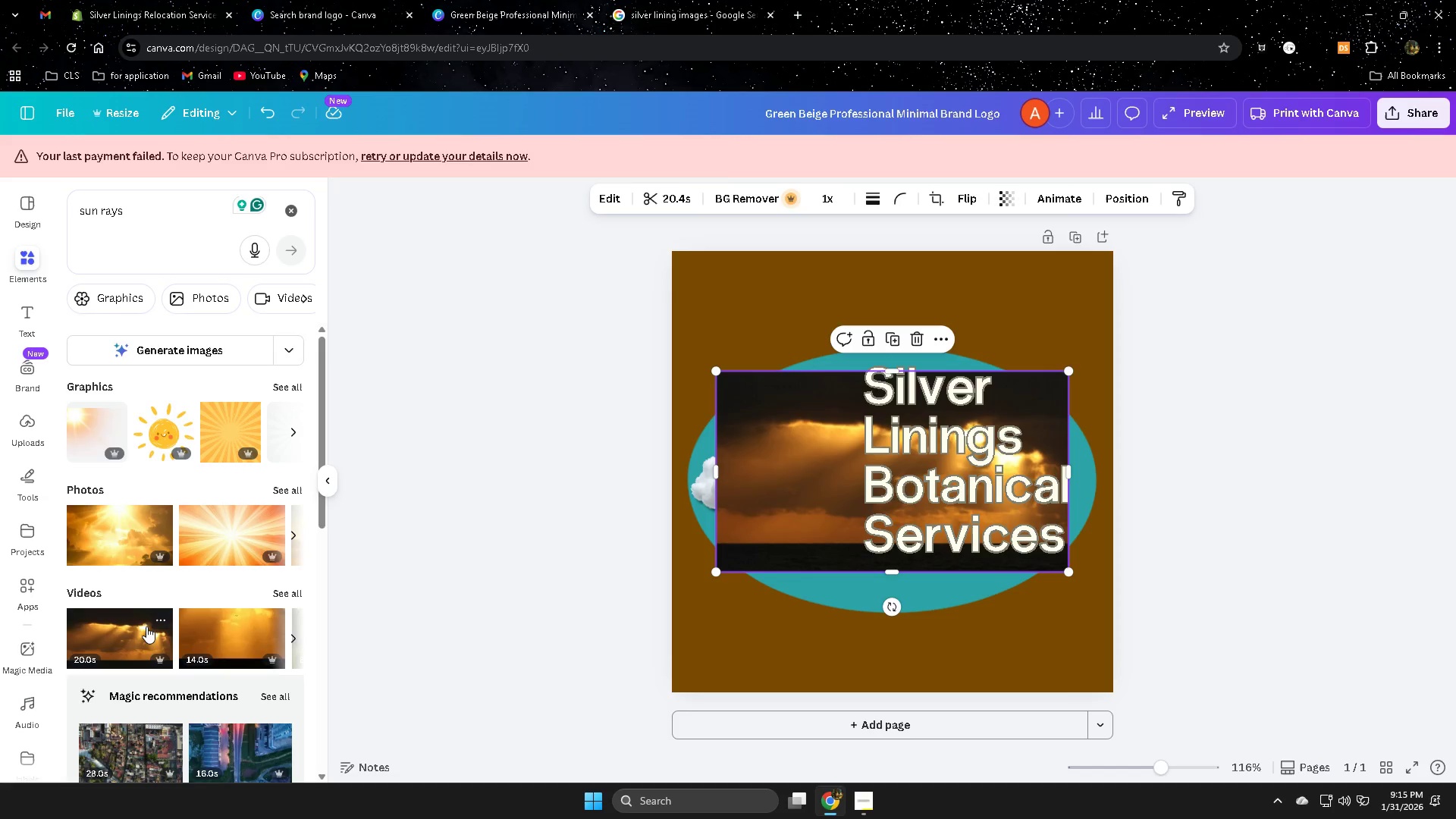 
key(Delete)
 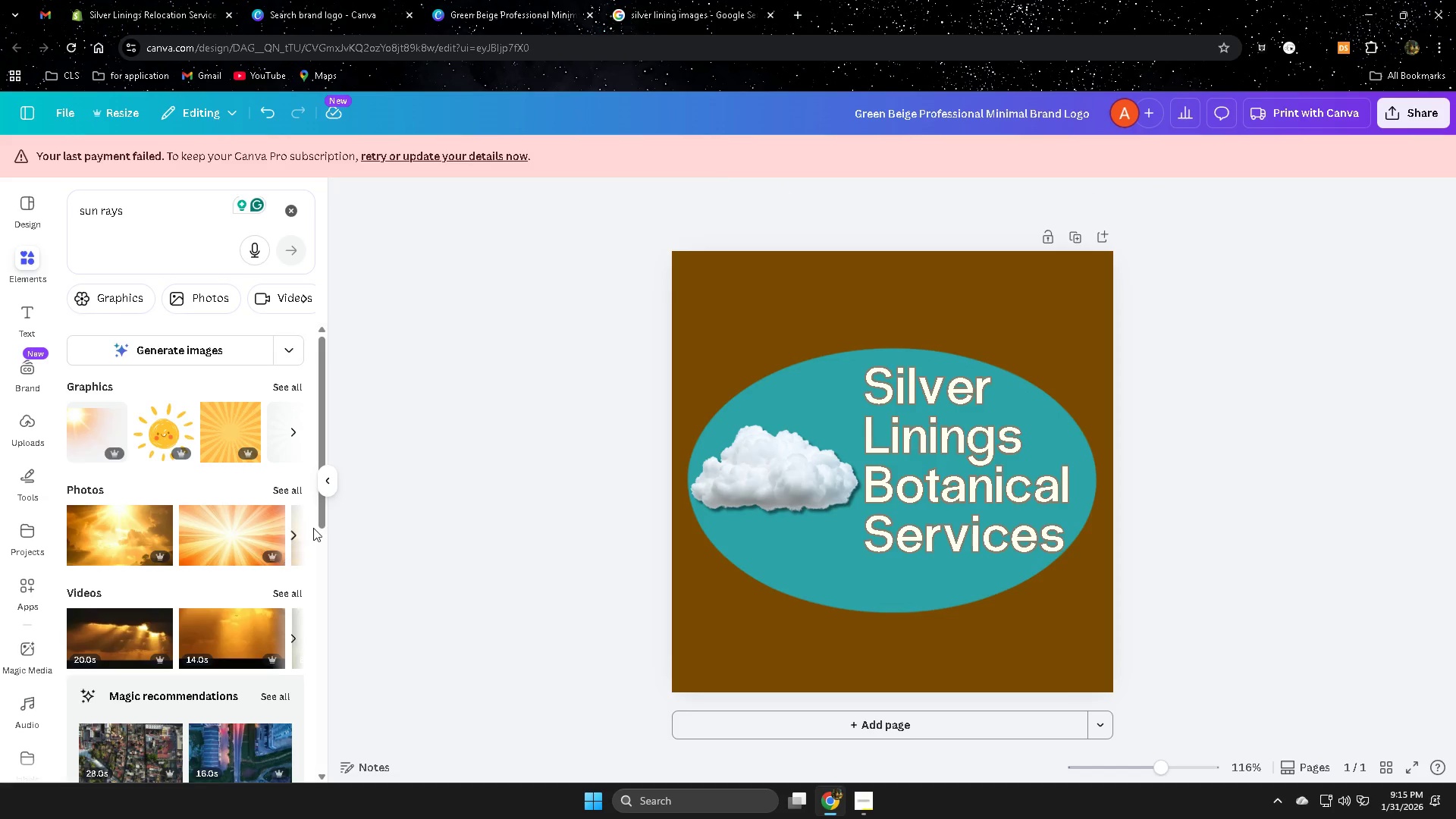 
left_click([292, 487])
 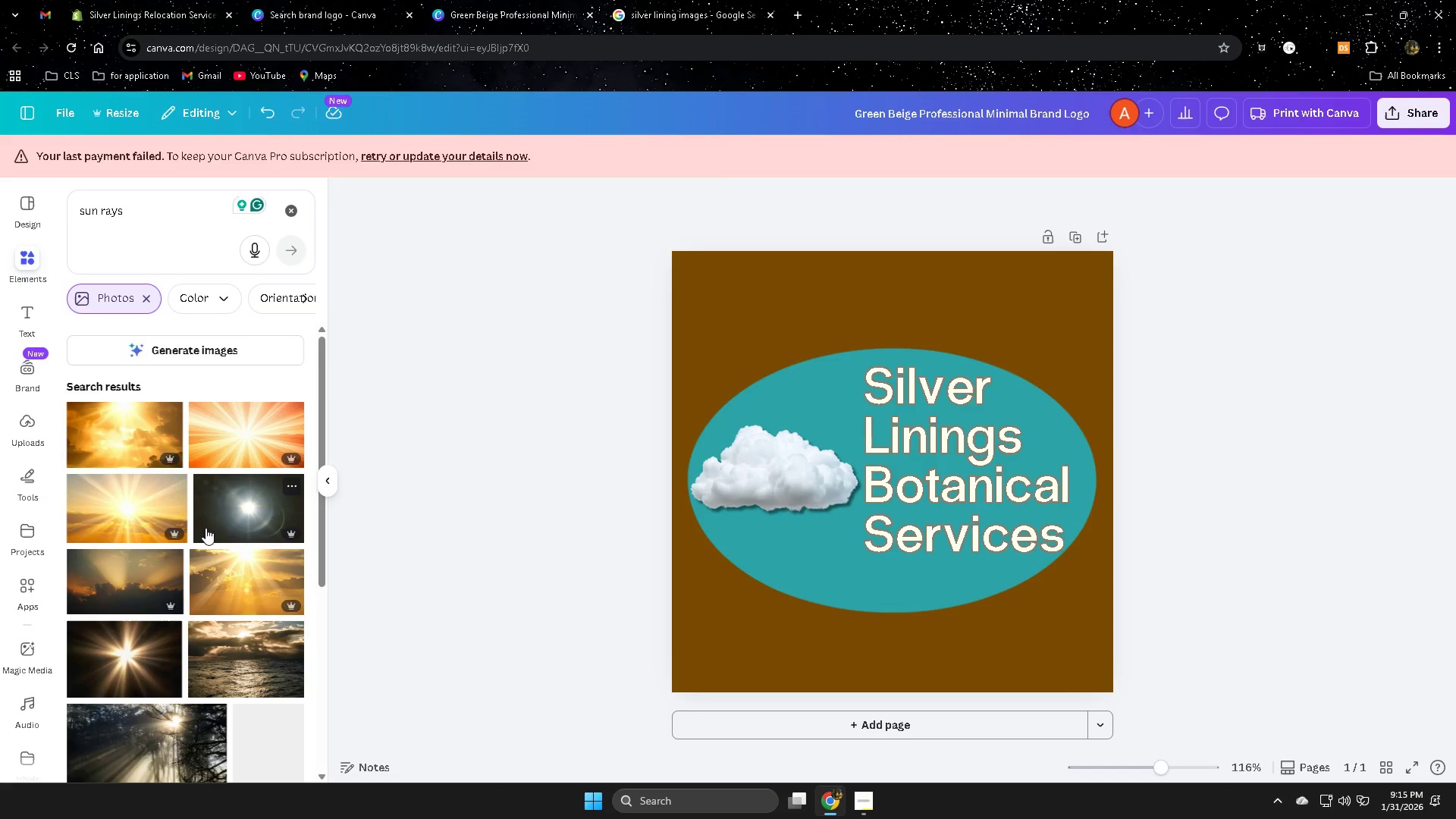 
mouse_move([105, 535])
 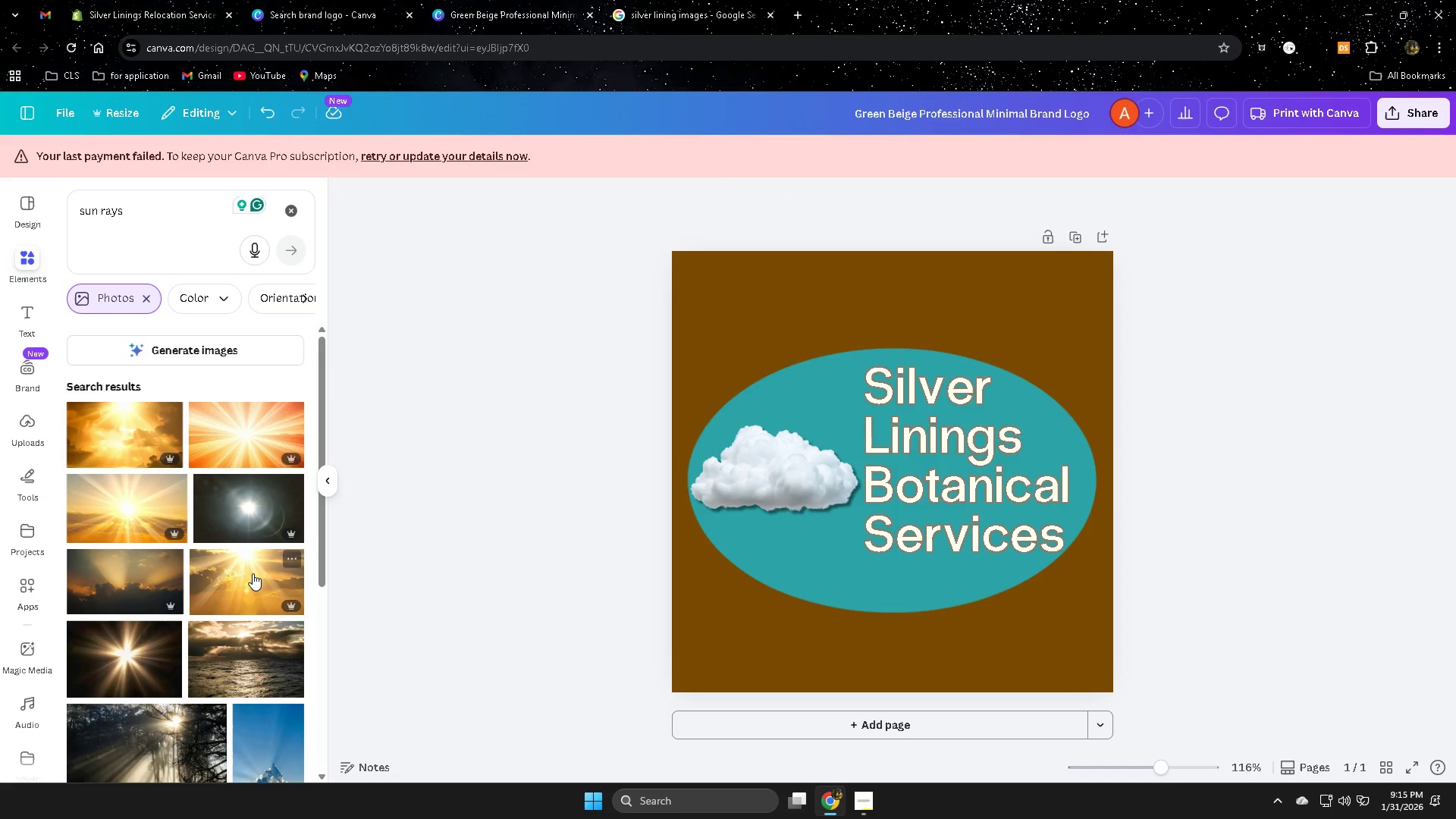 
mouse_move([234, 588])
 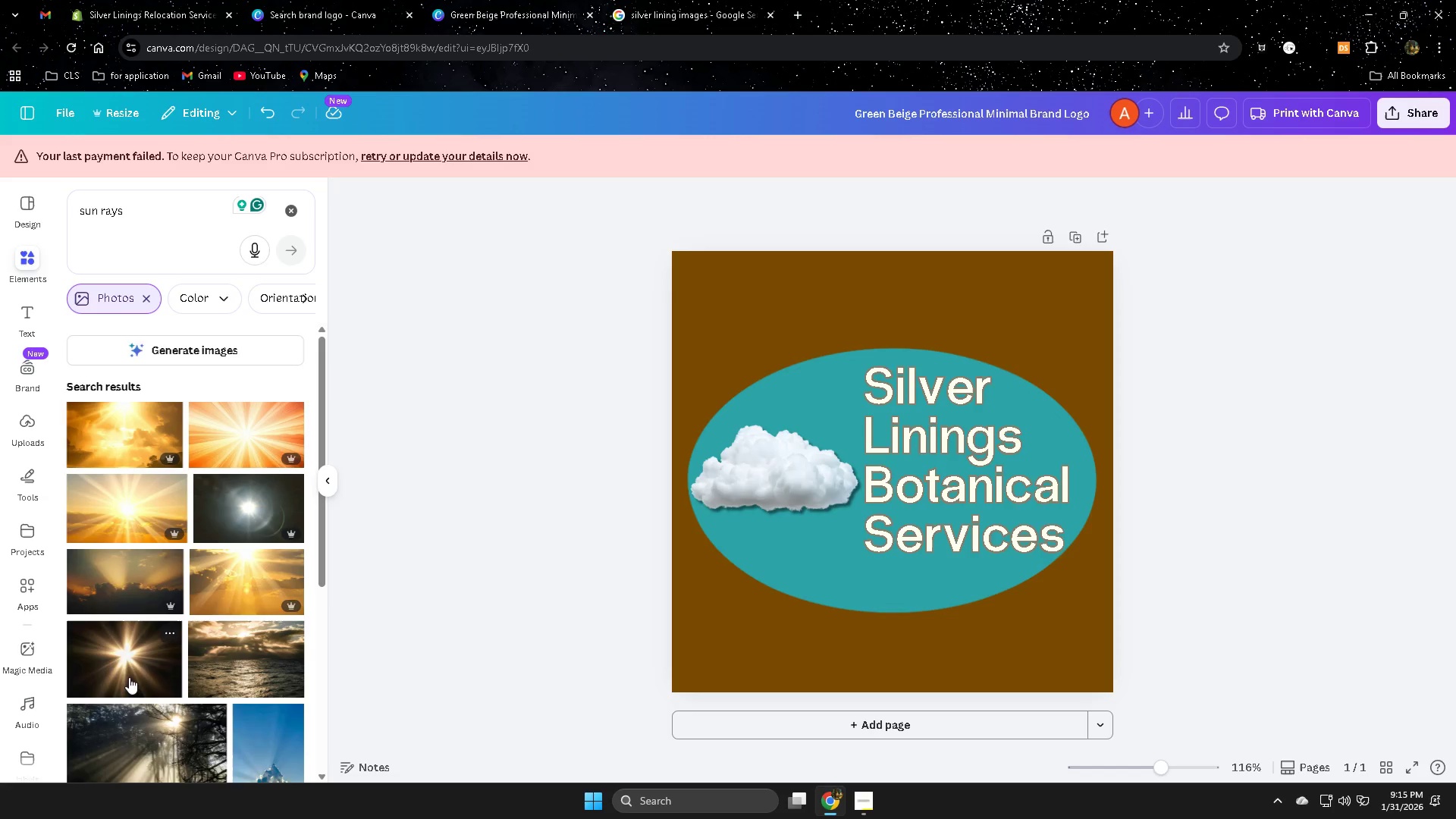 
left_click([129, 670])
 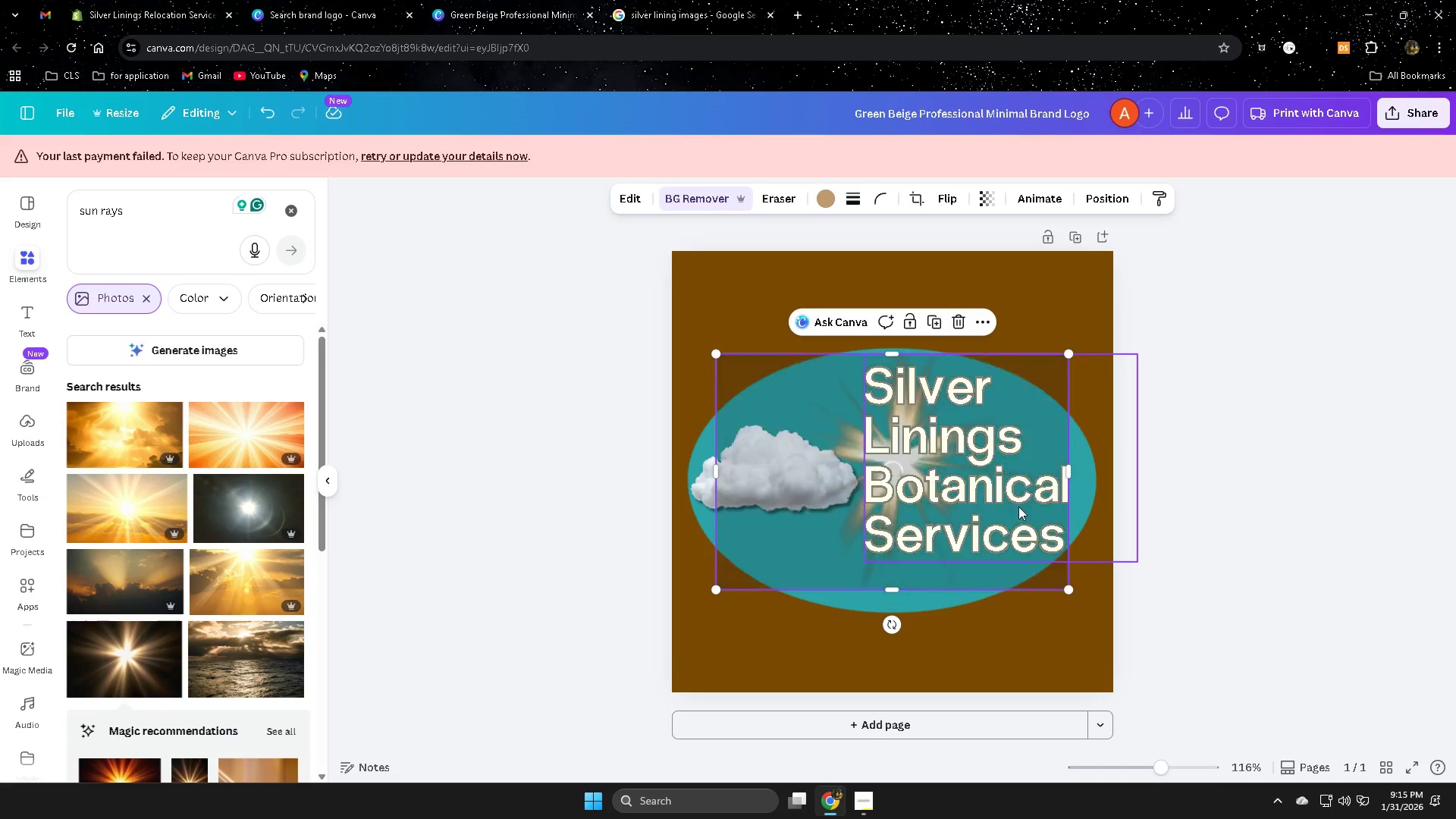 
left_click_drag(start_coordinate=[841, 507], to_coordinate=[720, 506])
 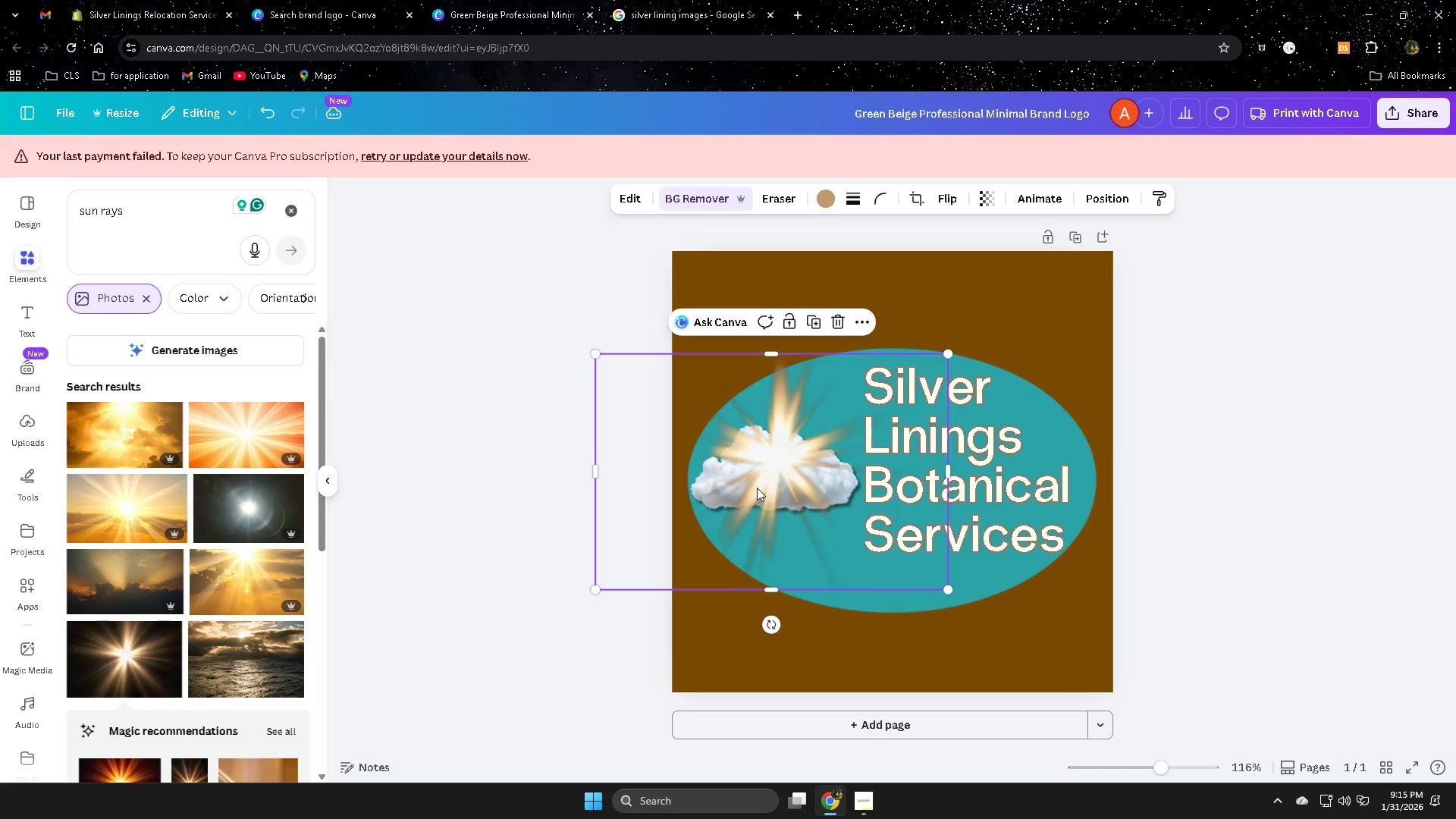 
right_click([757, 484])
 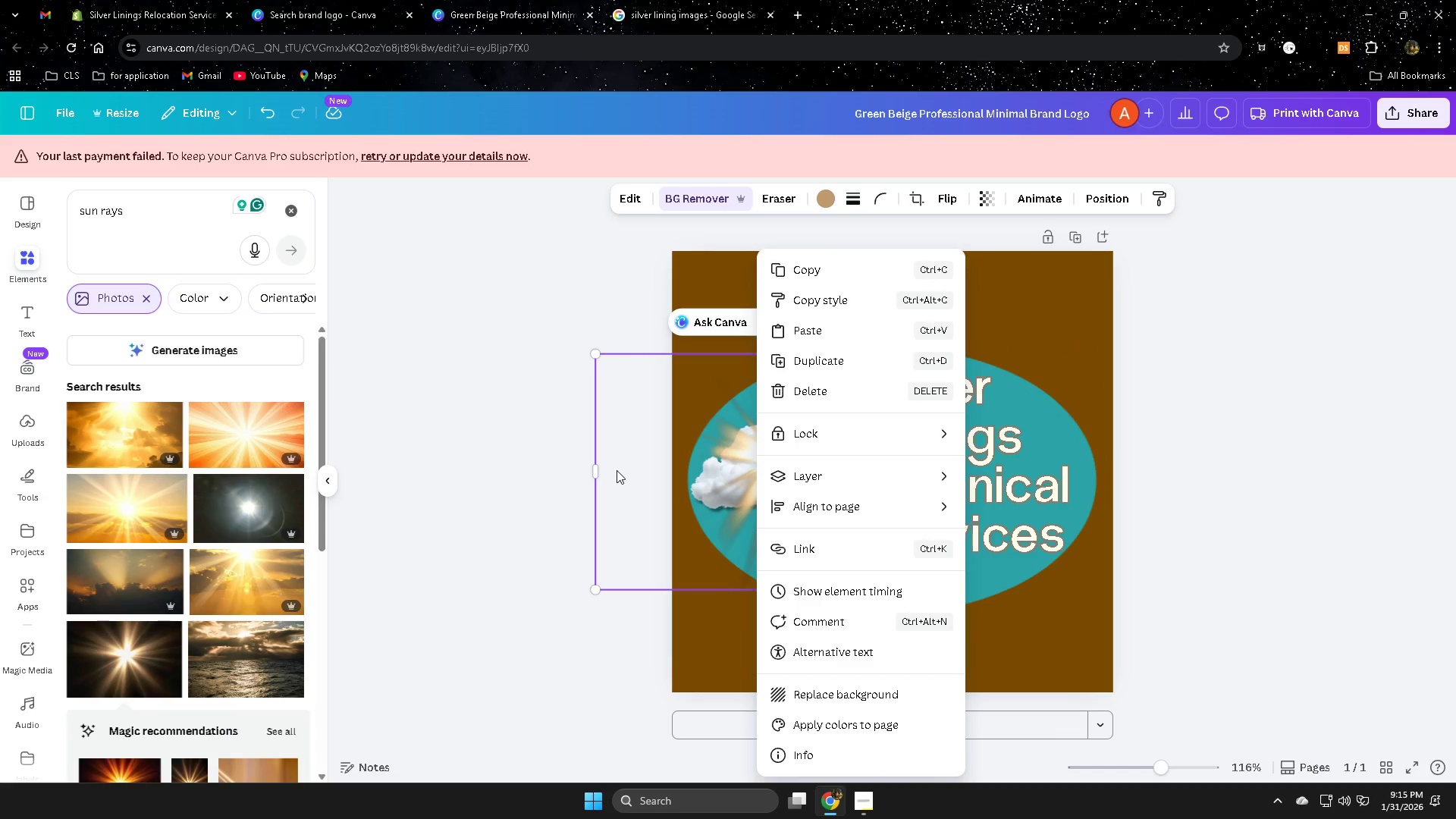 
left_click([609, 466])
 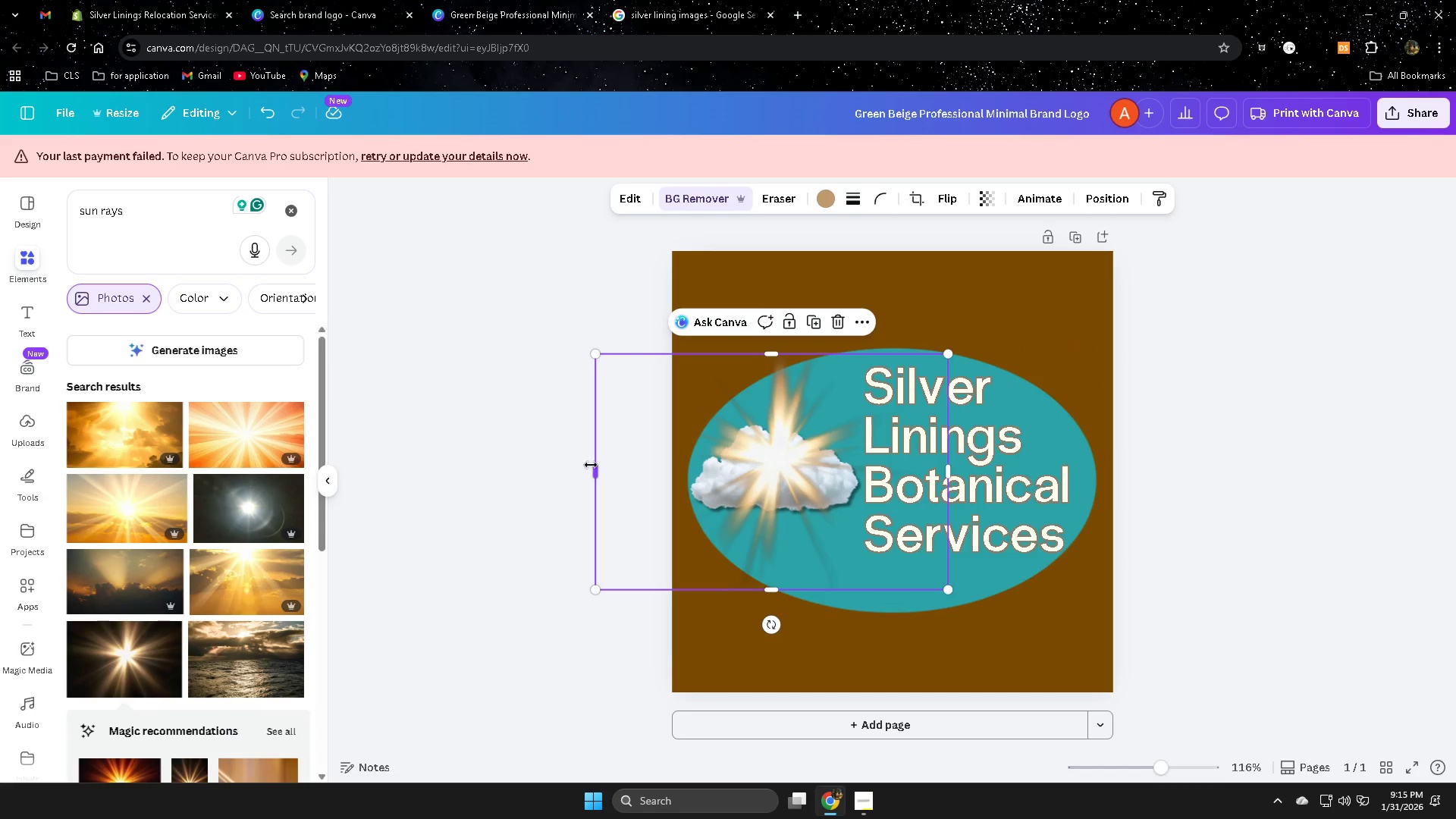 
left_click_drag(start_coordinate=[596, 469], to_coordinate=[672, 476])
 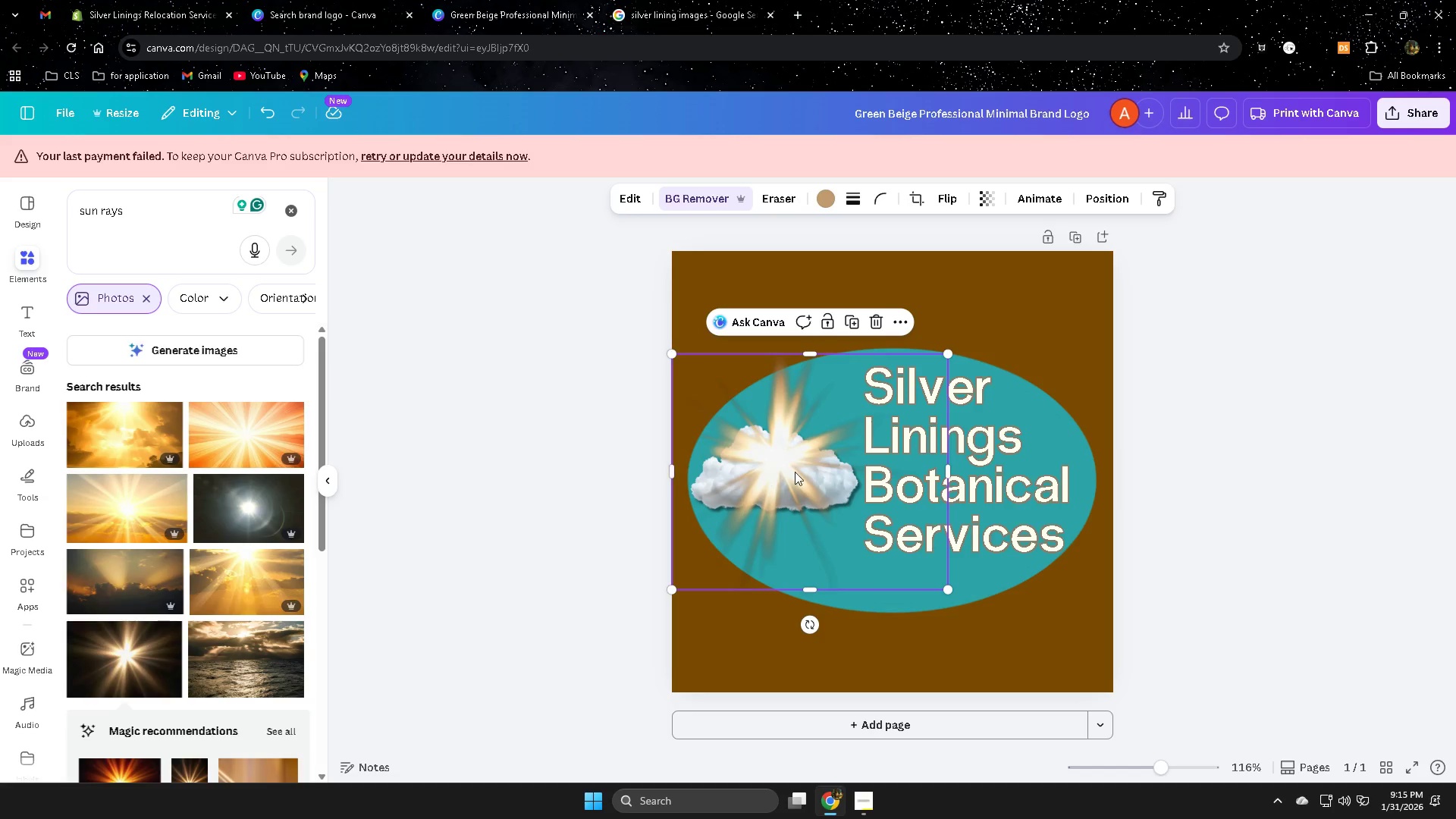 
left_click([796, 471])
 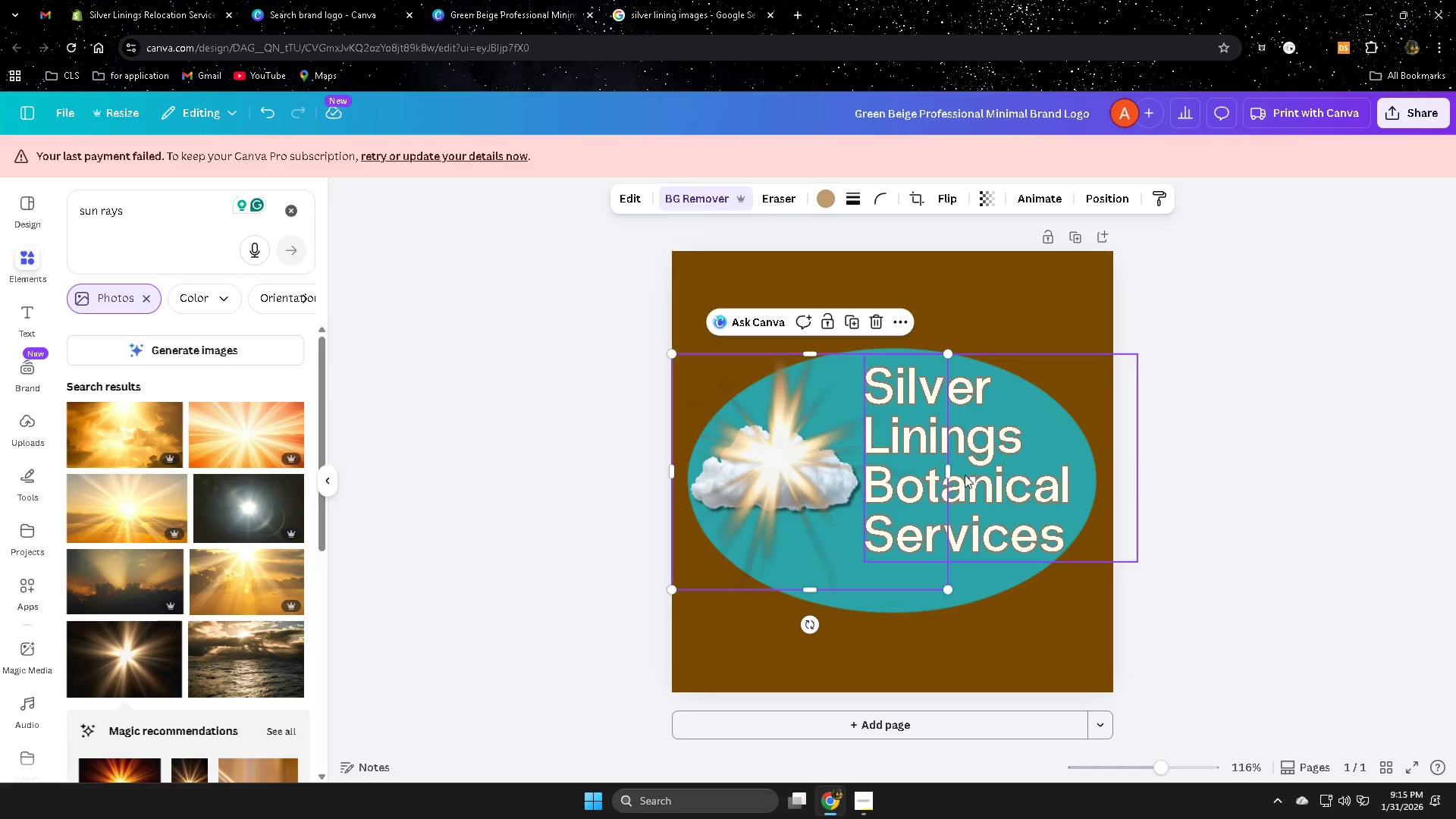 
left_click_drag(start_coordinate=[946, 472], to_coordinate=[867, 479])
 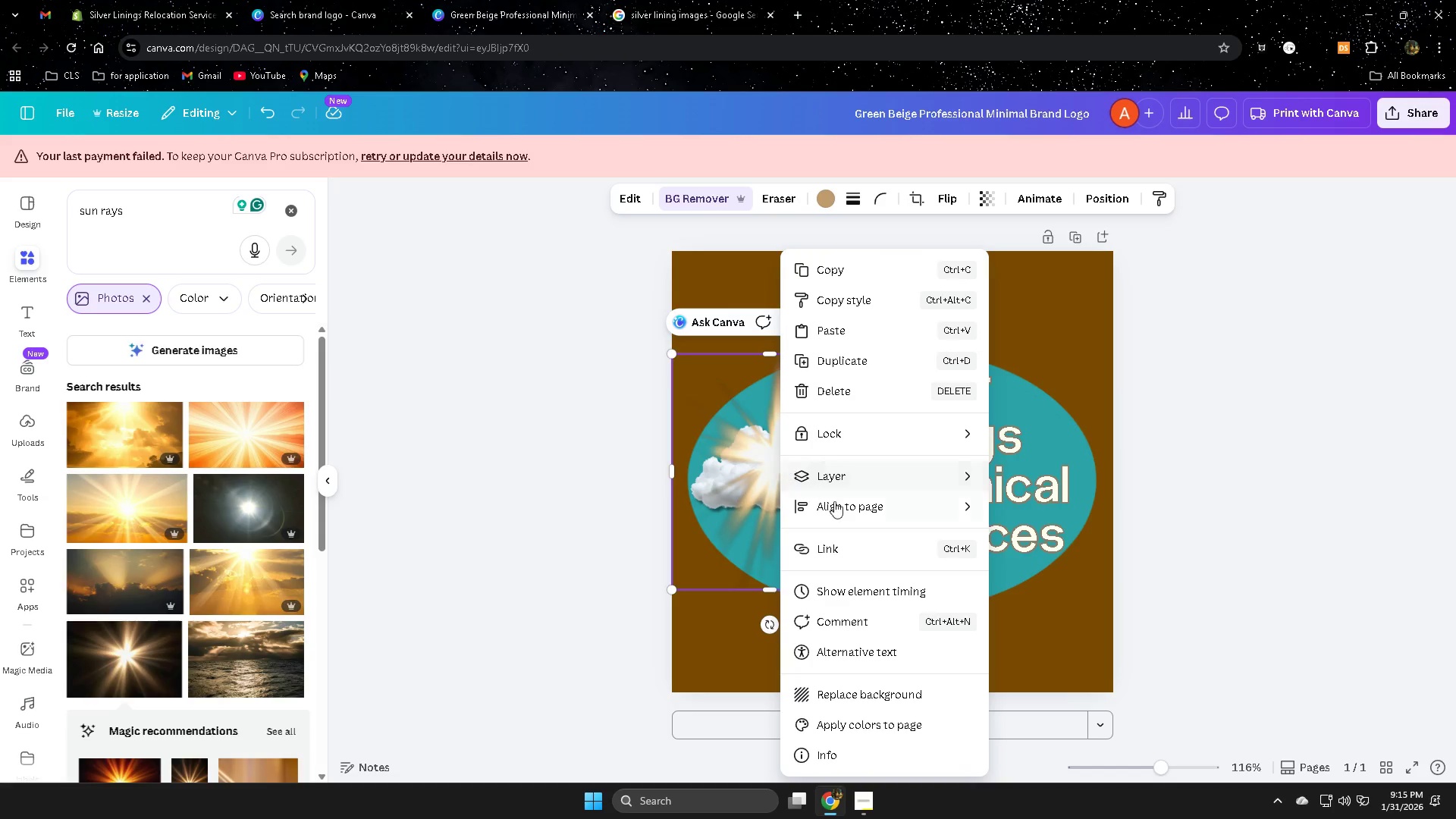 
left_click([859, 485])
 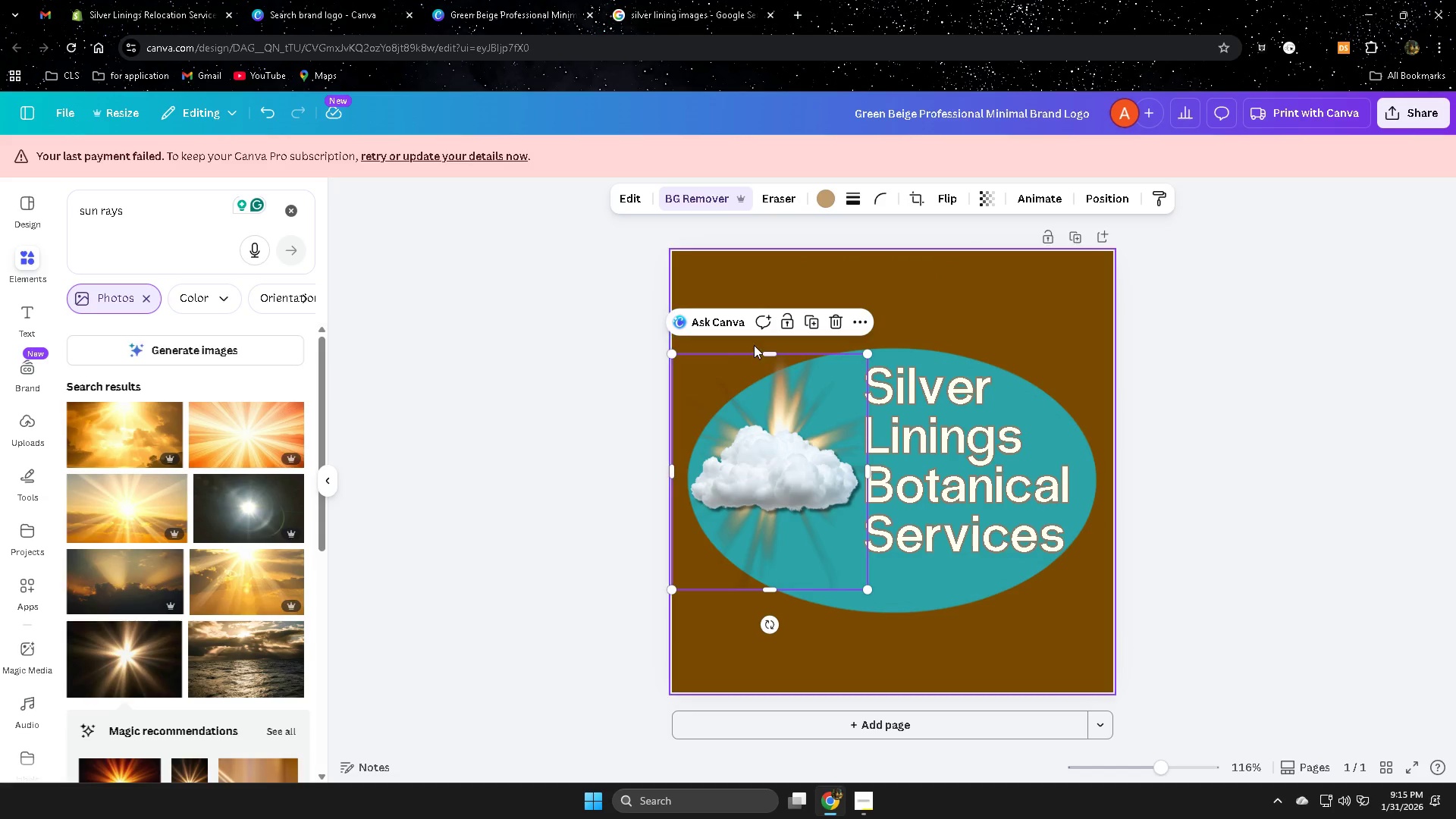 
left_click_drag(start_coordinate=[864, 356], to_coordinate=[836, 389])
 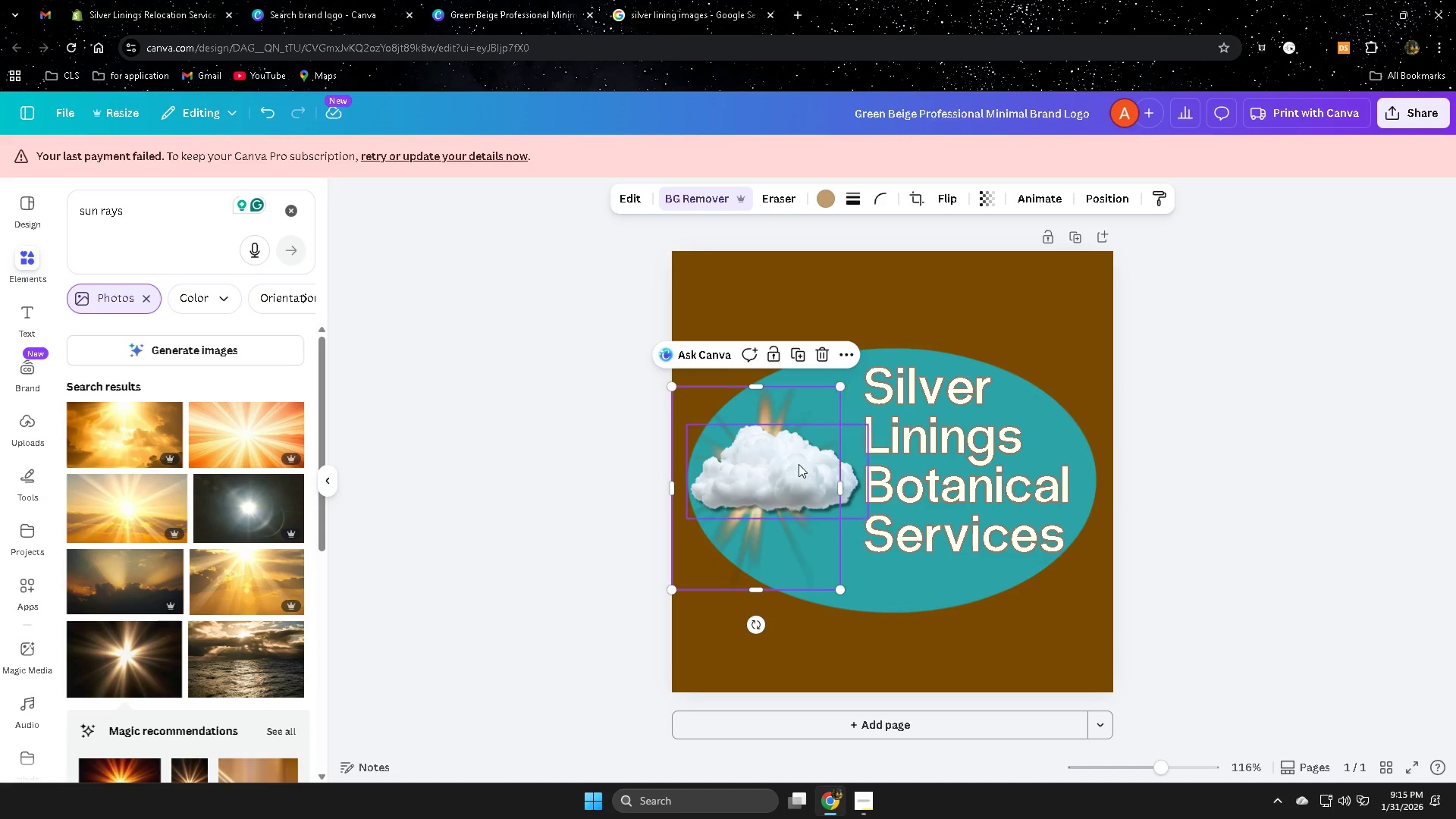 
left_click_drag(start_coordinate=[796, 466], to_coordinate=[807, 466])
 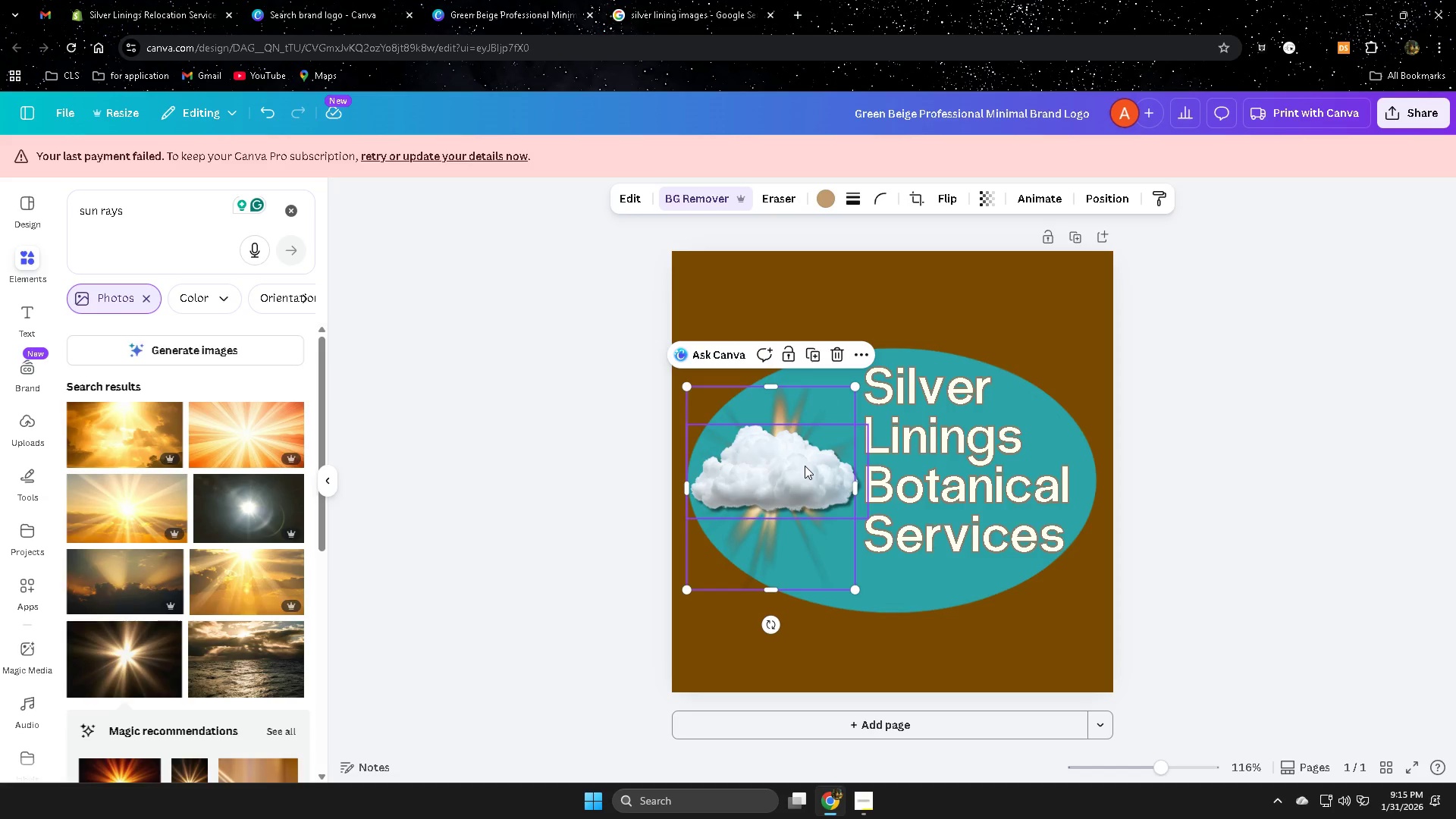 
wait(5.14)
 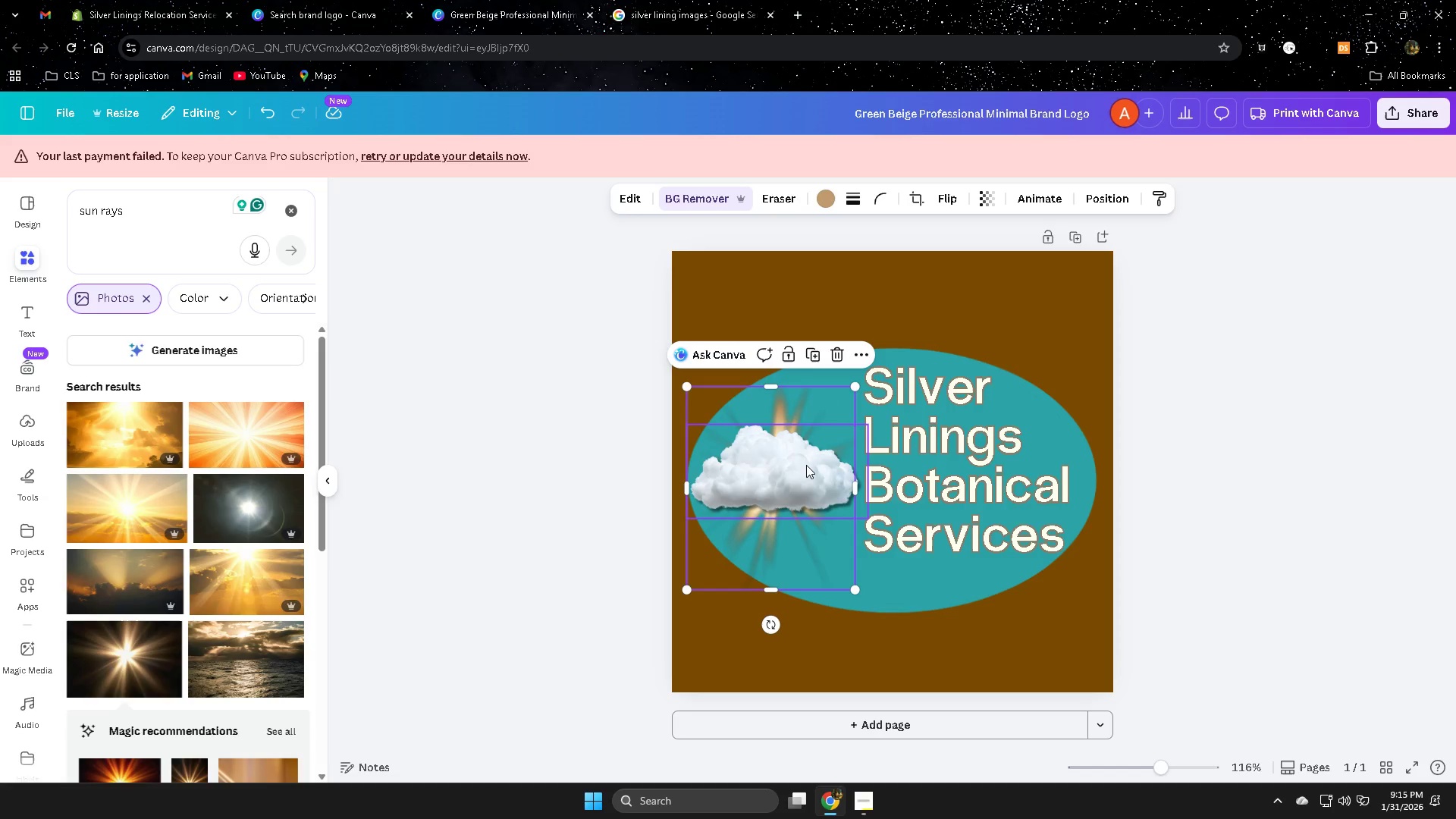 
left_click_drag(start_coordinate=[688, 591], to_coordinate=[702, 577])
 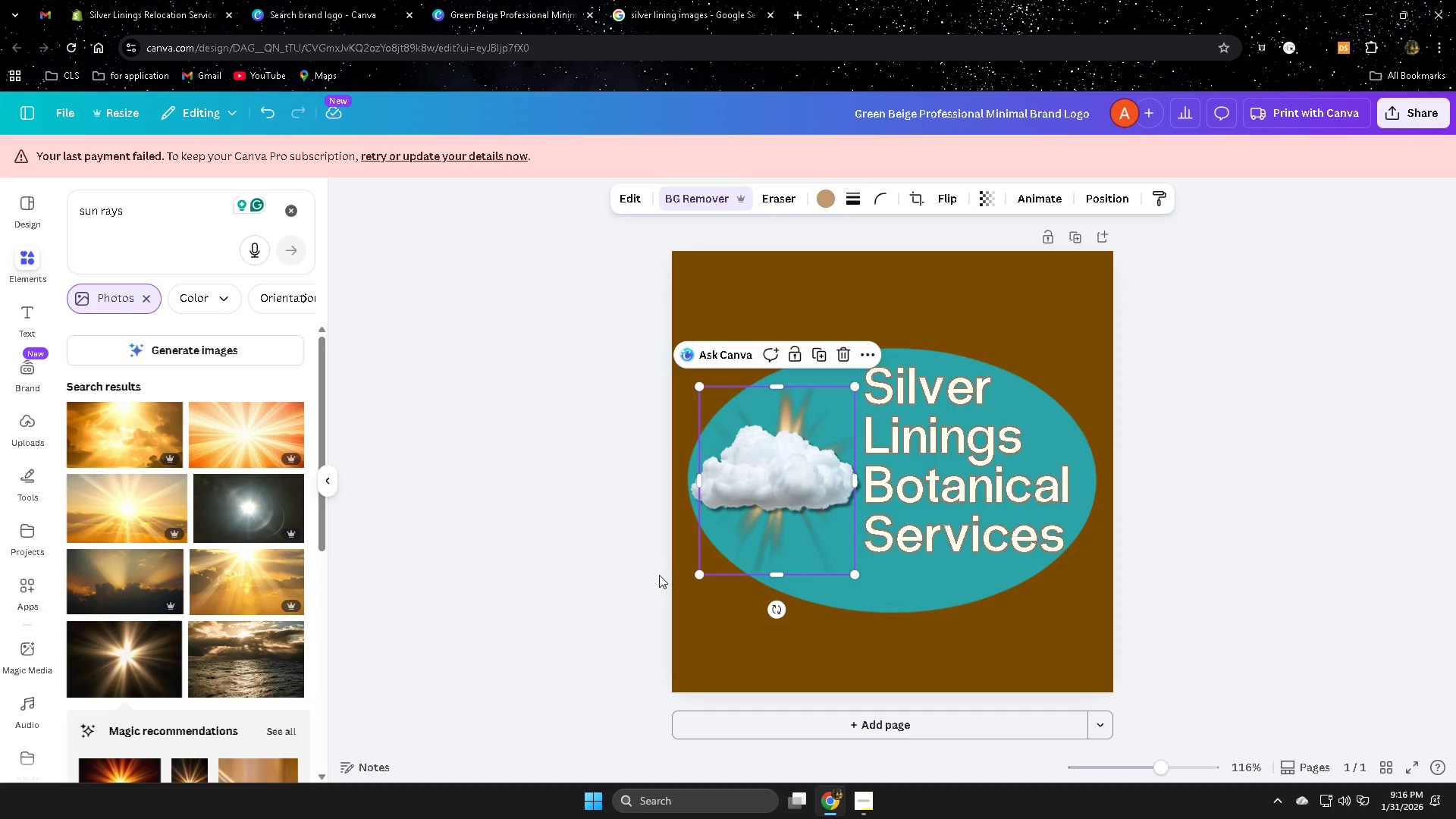 
wait(10.14)
 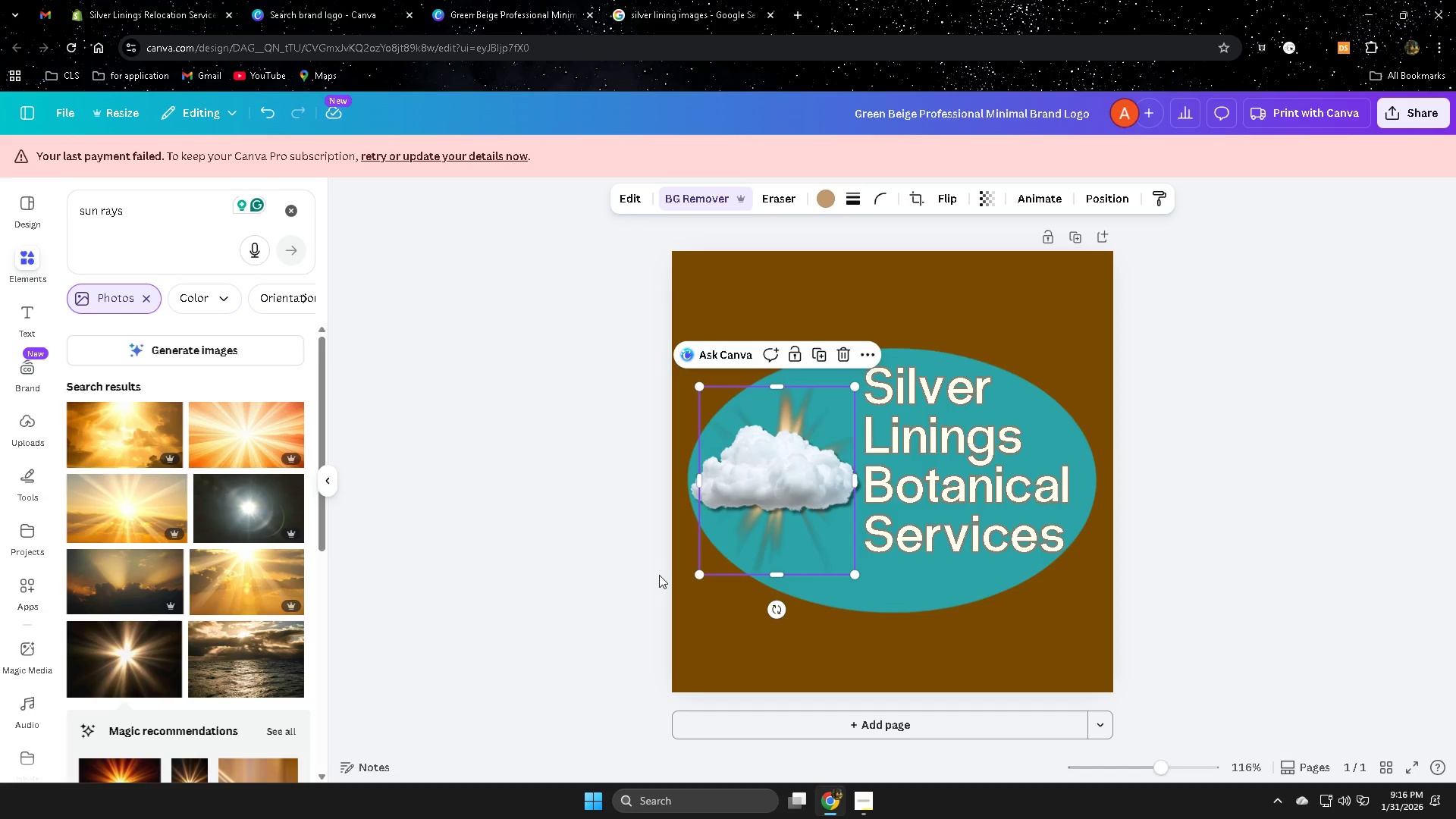 
left_click([676, 11])
 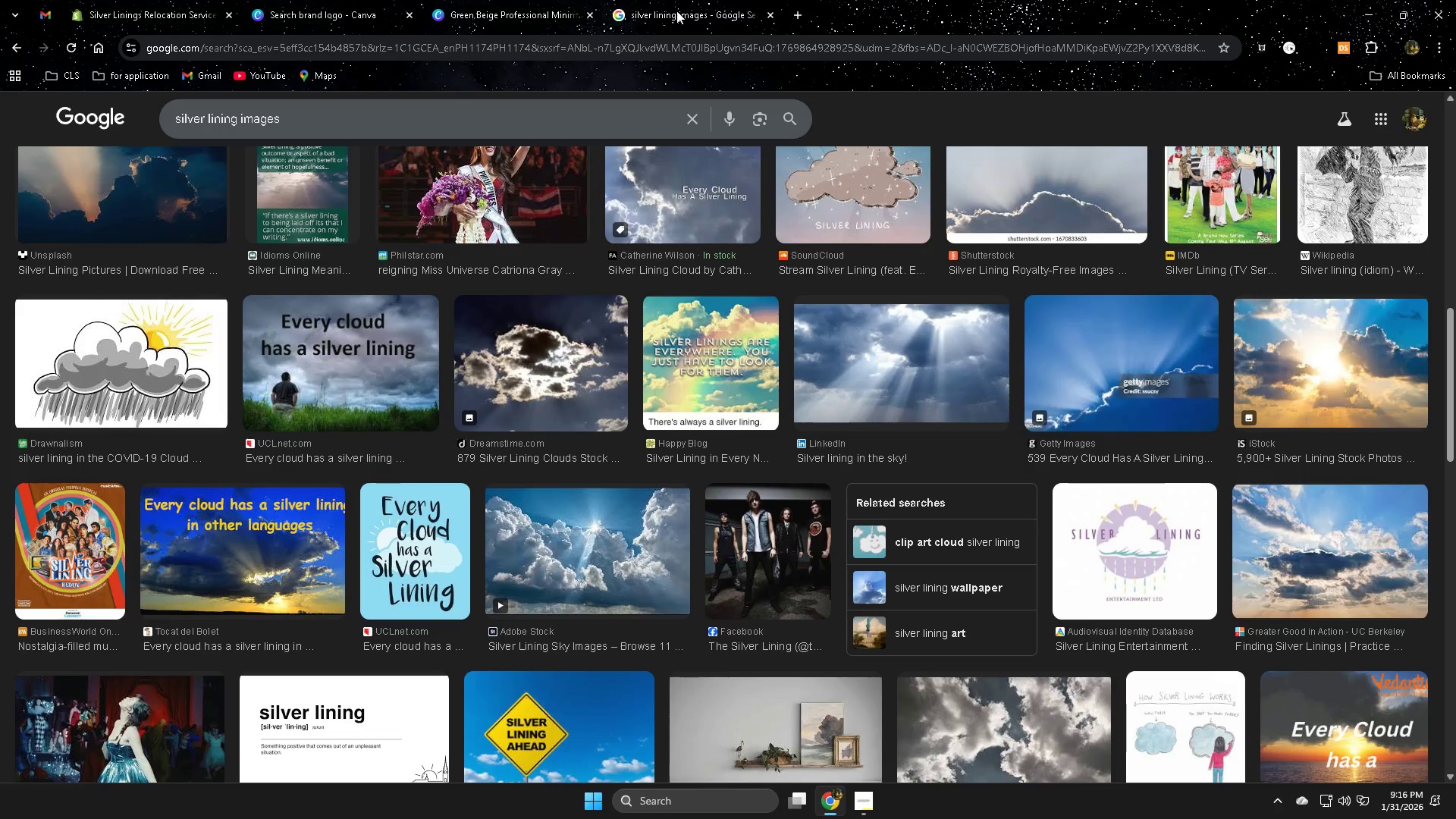 
wait(9.26)
 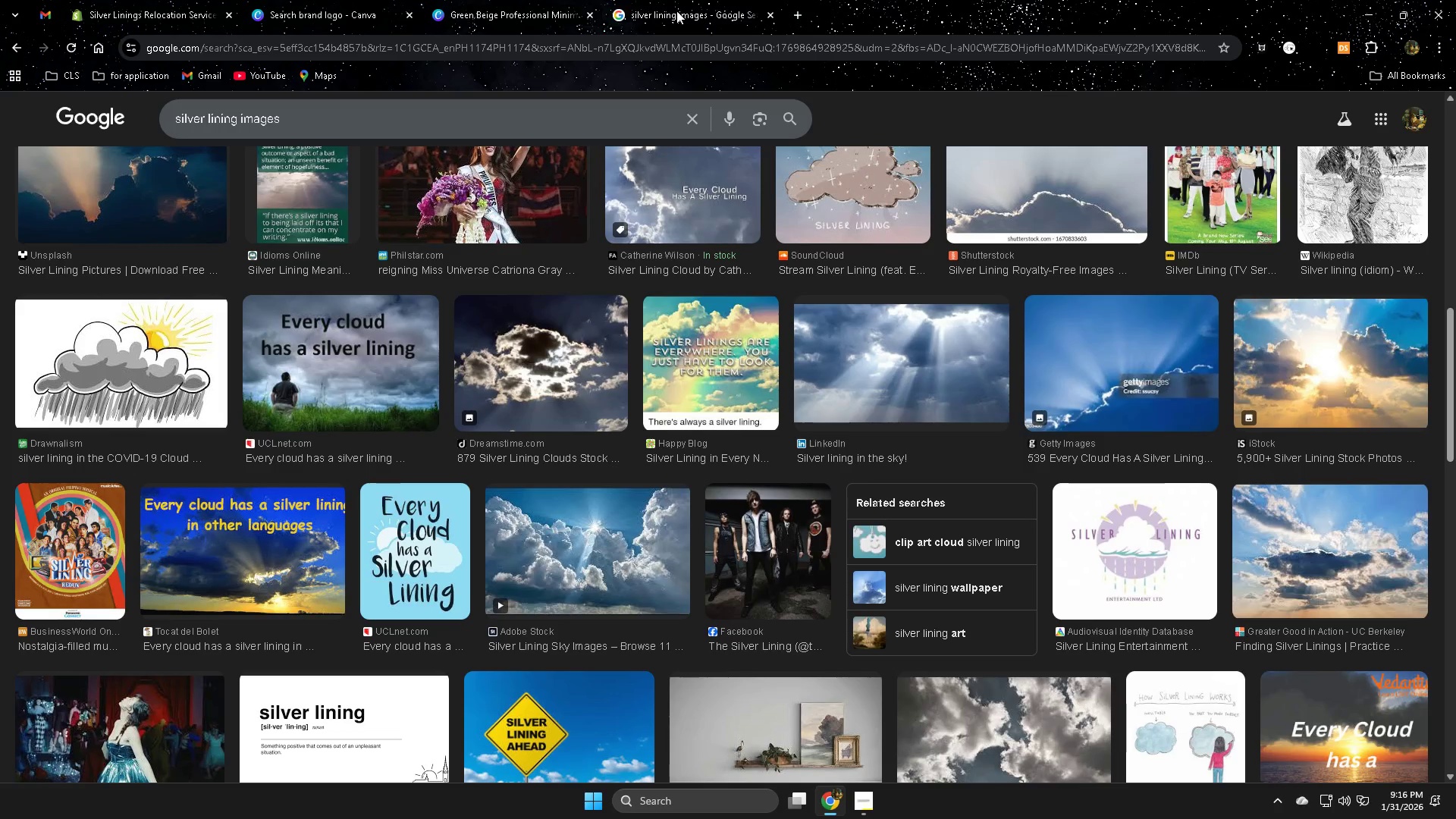 
key(Delete)
 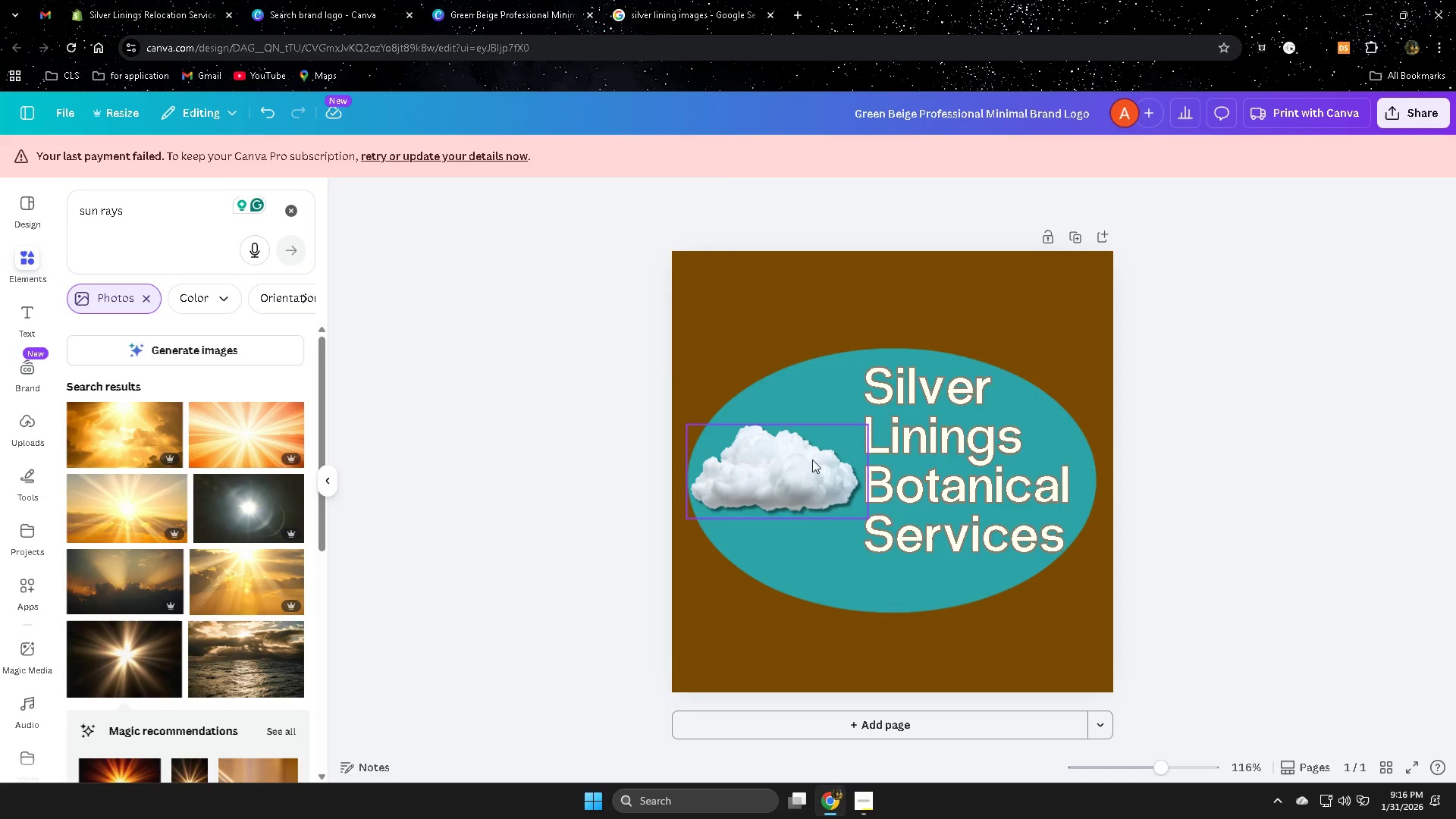 
left_click([774, 474])
 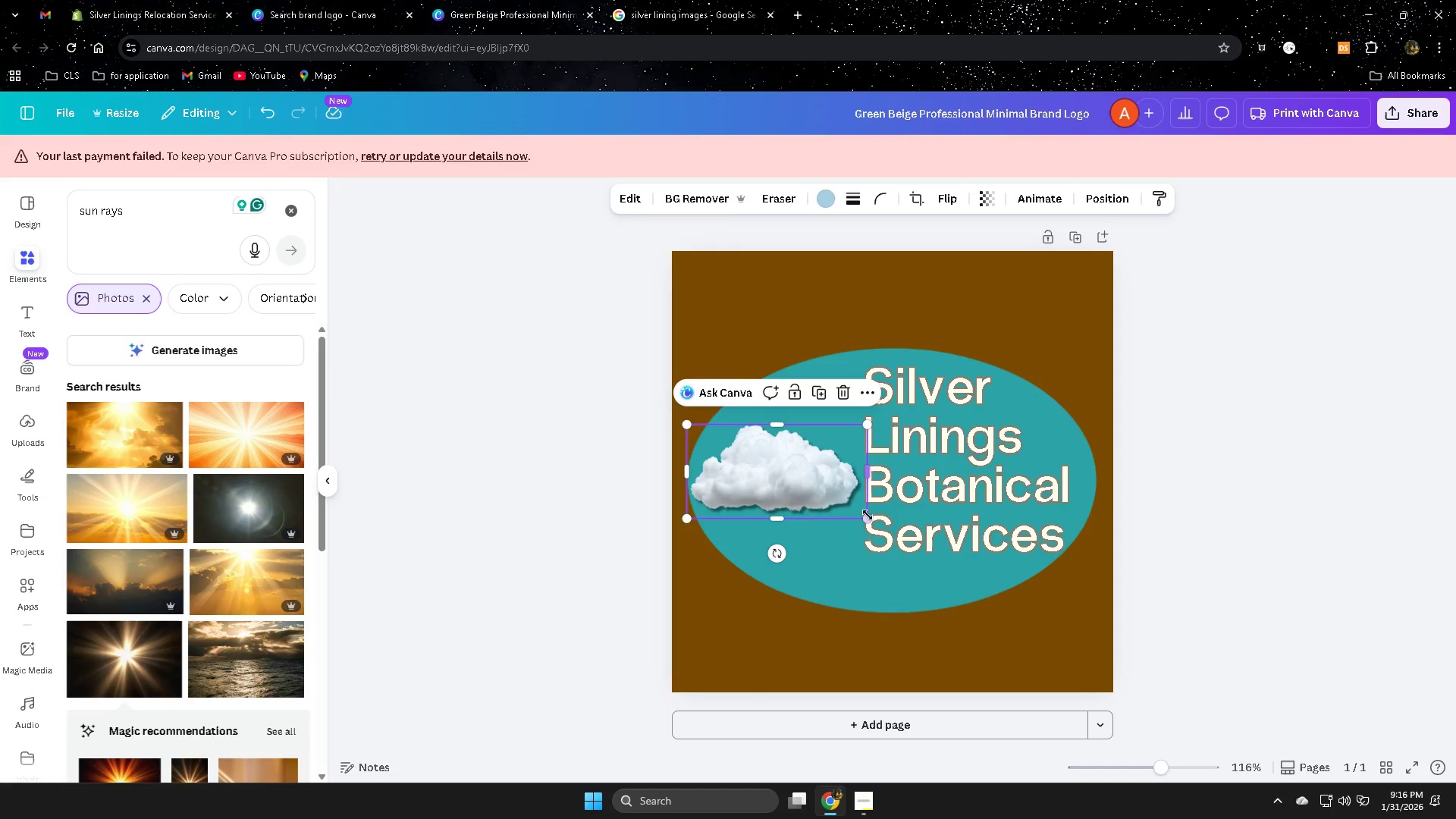 
left_click_drag(start_coordinate=[868, 516], to_coordinate=[811, 488])
 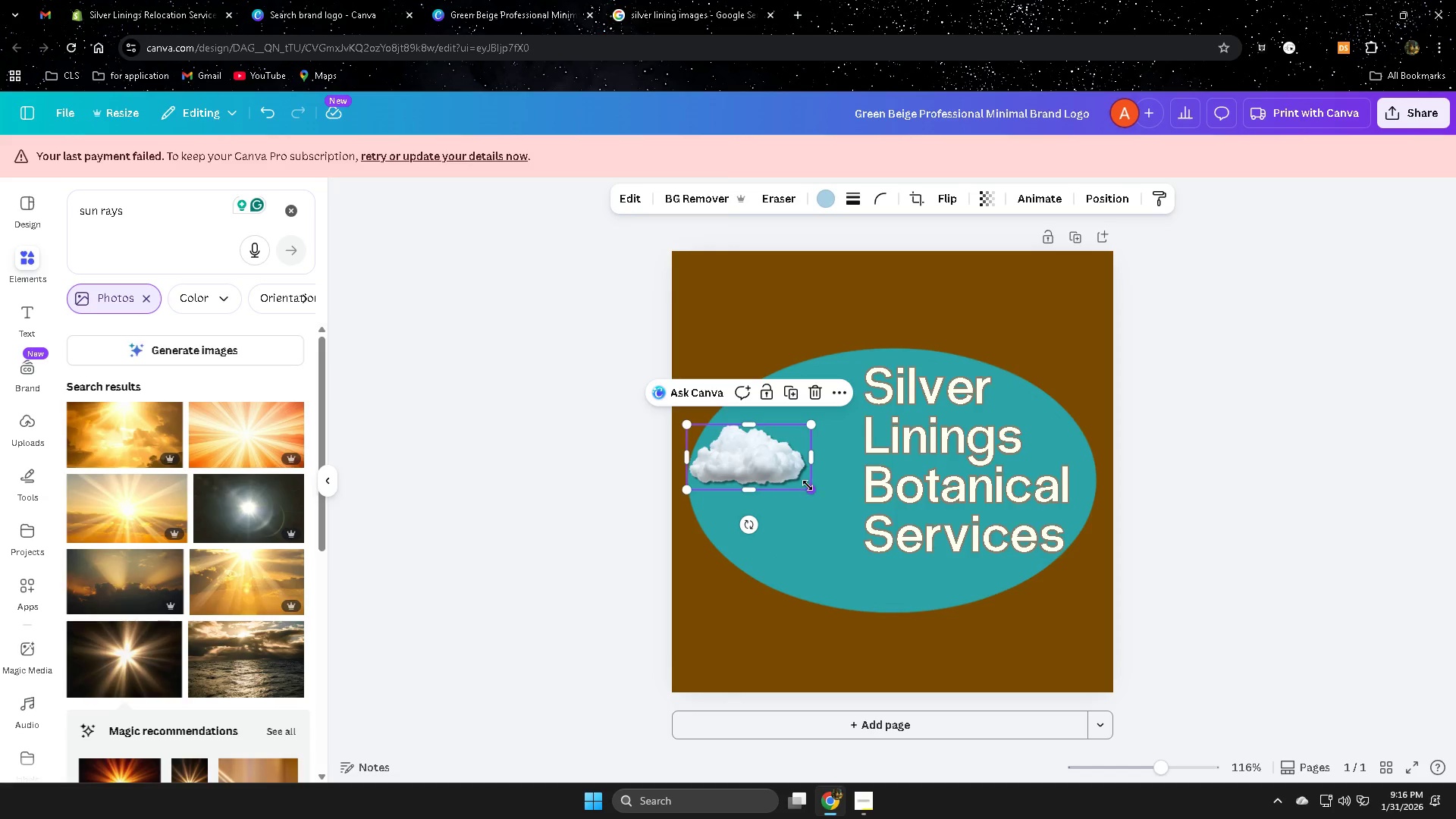 
key(Control+D)
 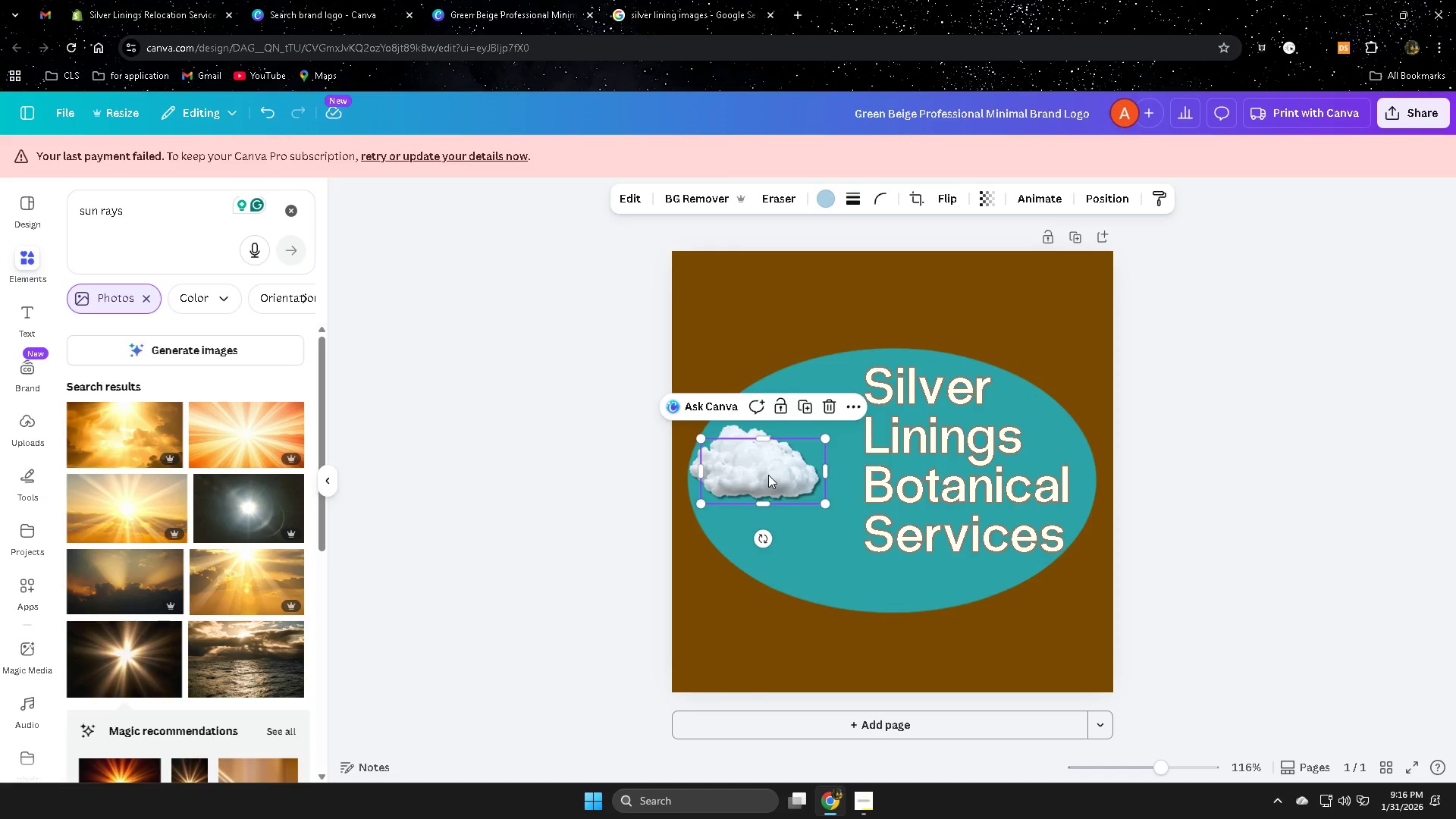 
left_click_drag(start_coordinate=[768, 475], to_coordinate=[803, 492])
 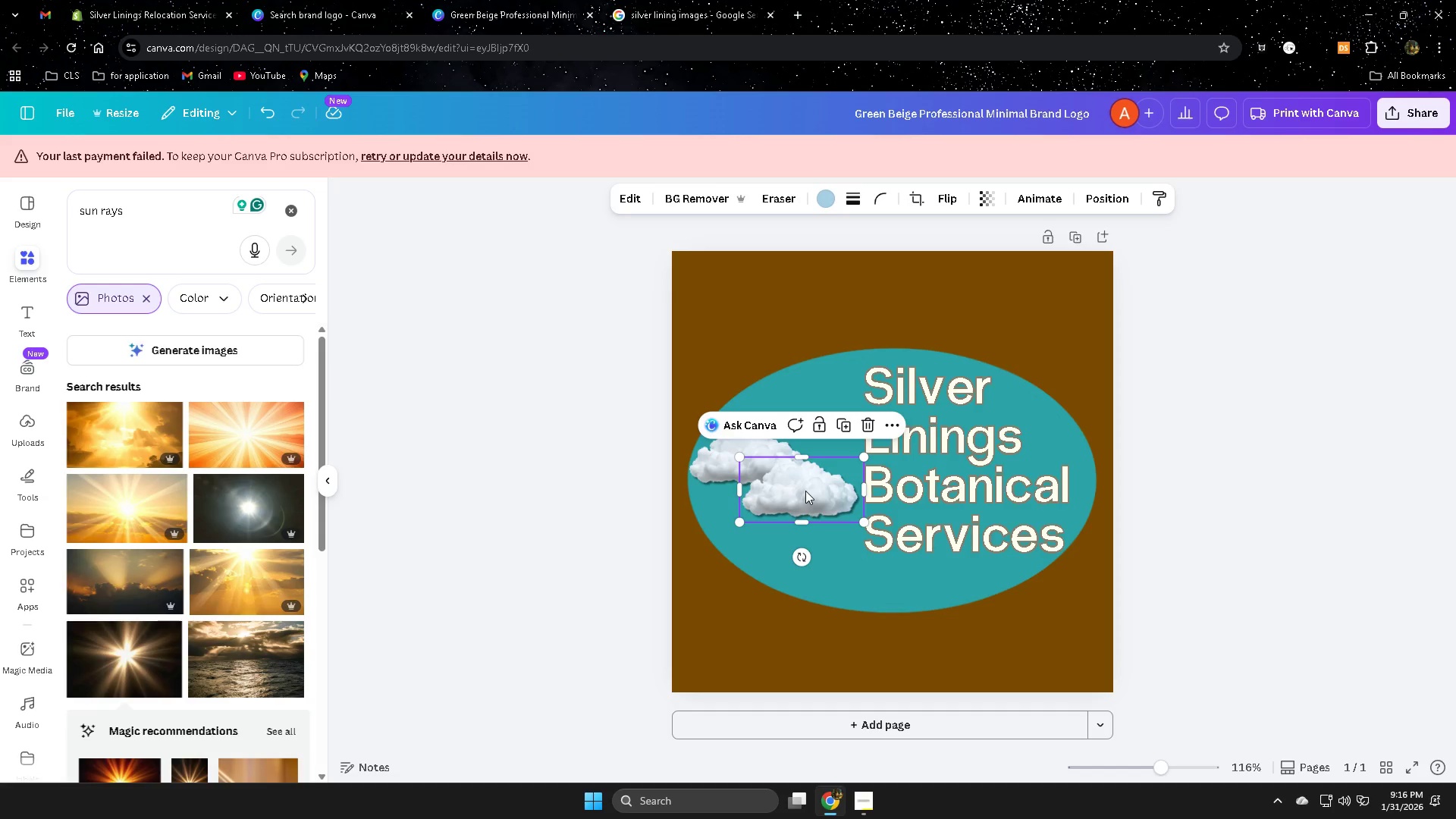 
key(Control+D)
 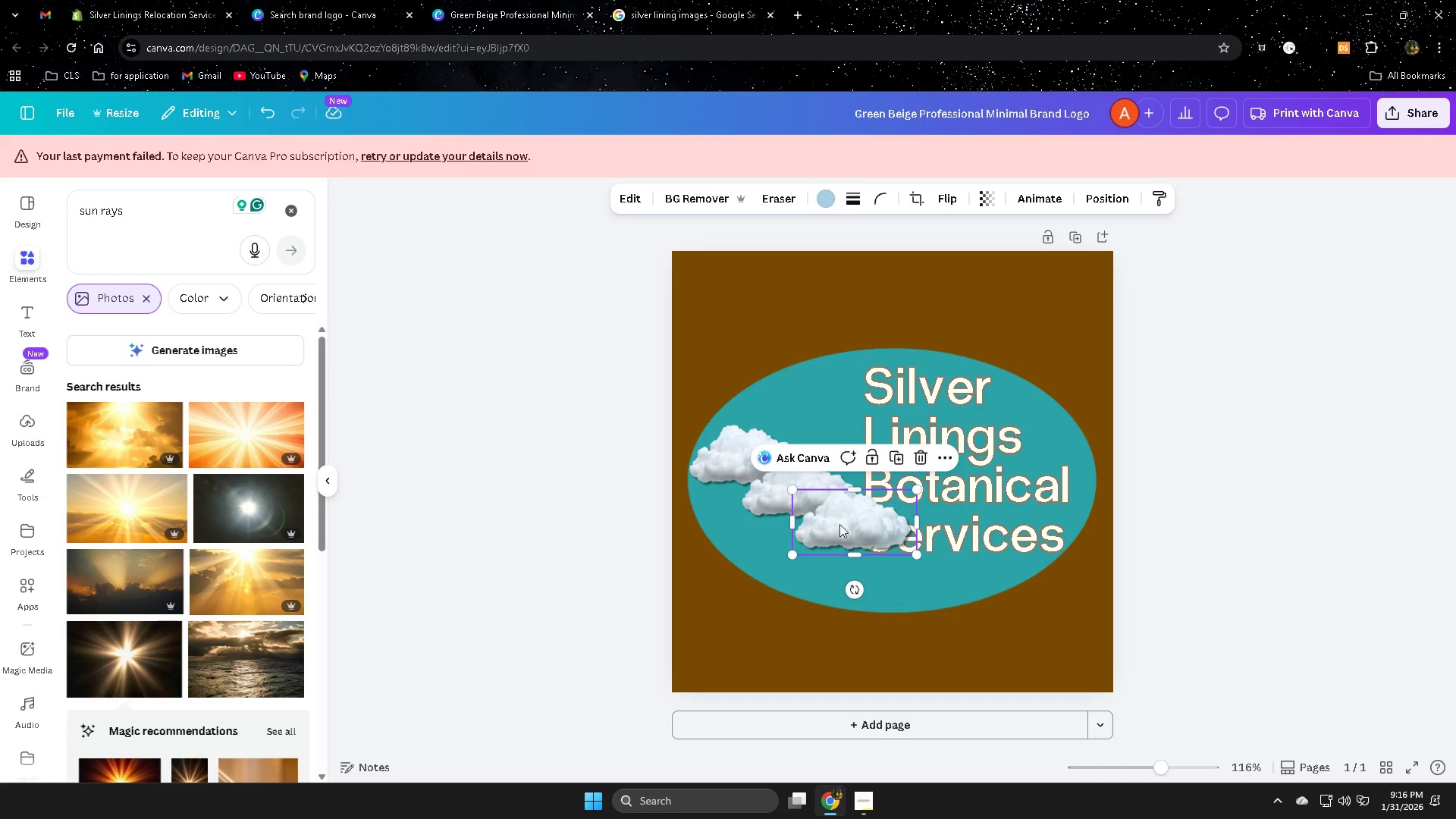 
left_click_drag(start_coordinate=[852, 536], to_coordinate=[759, 526])
 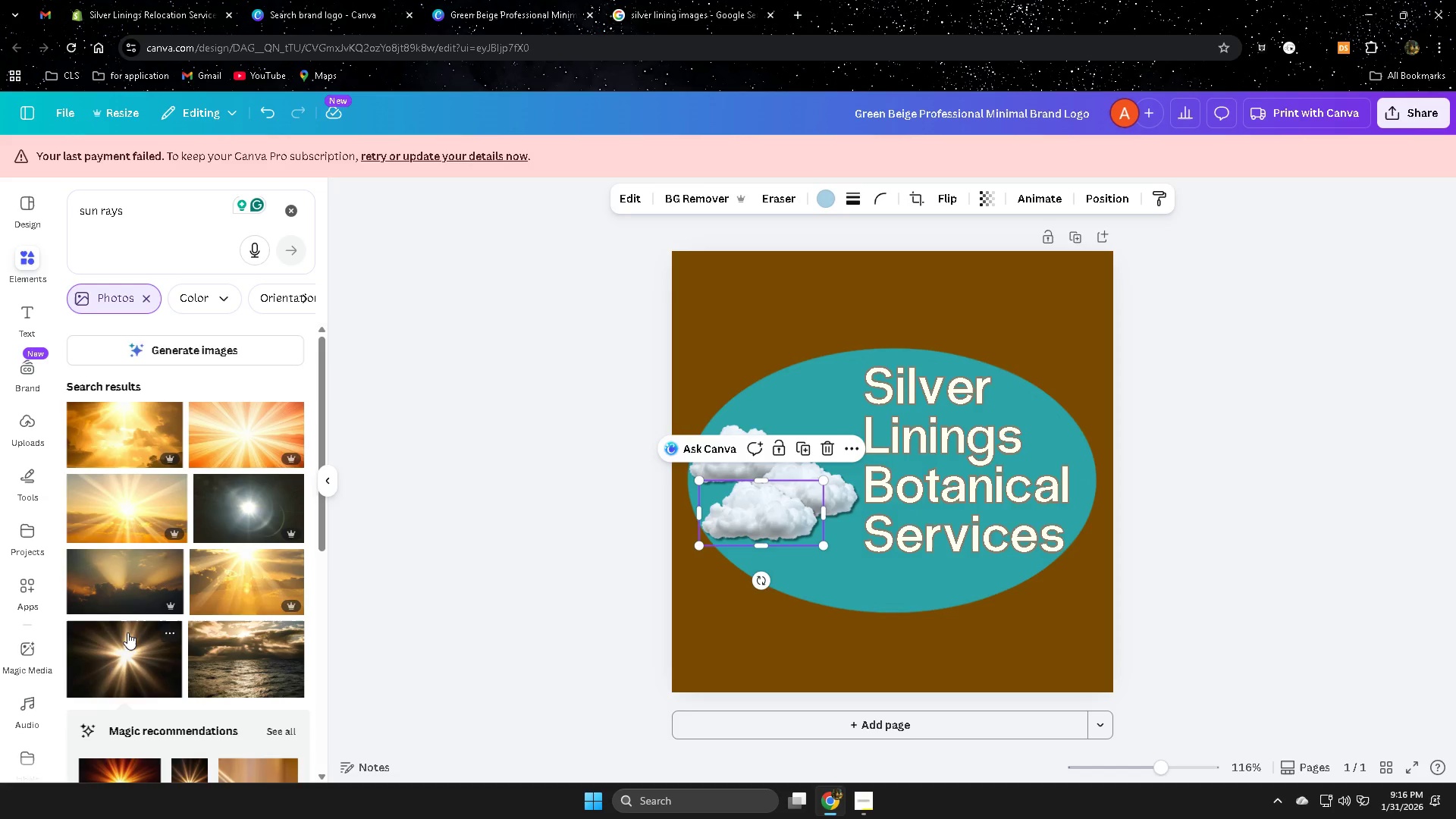 
left_click([135, 508])
 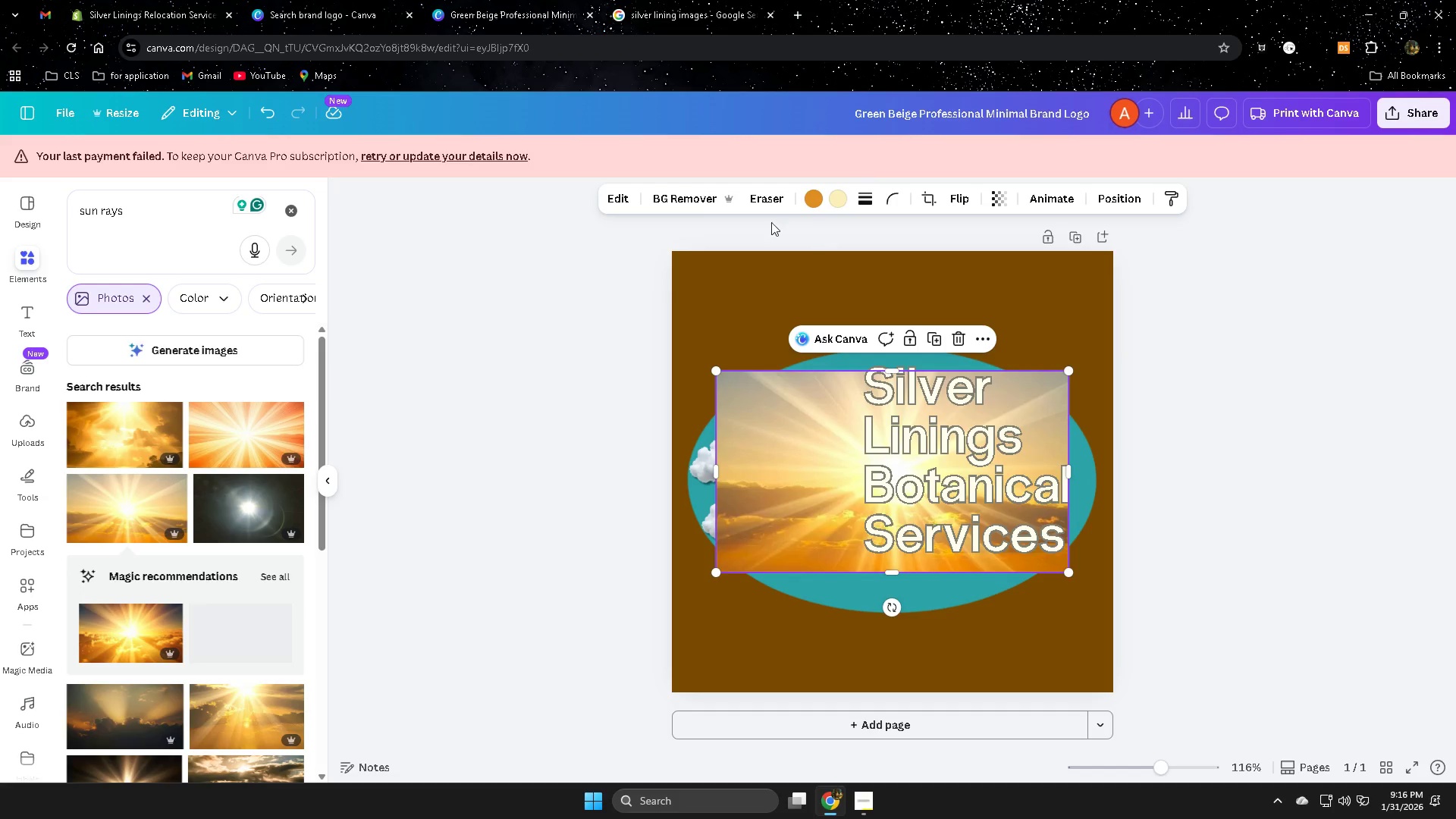 
left_click([676, 199])
 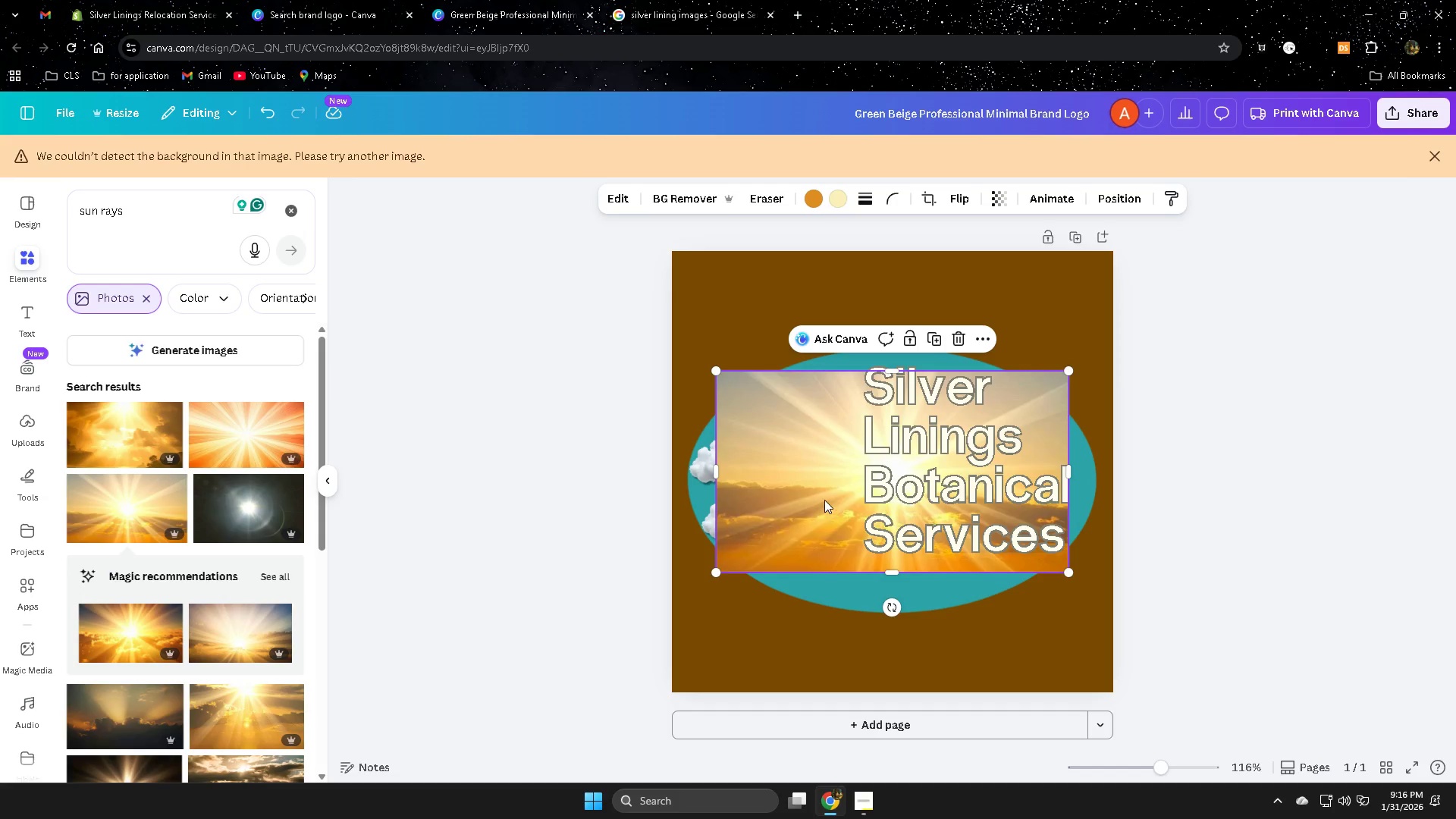 
key(Delete)
 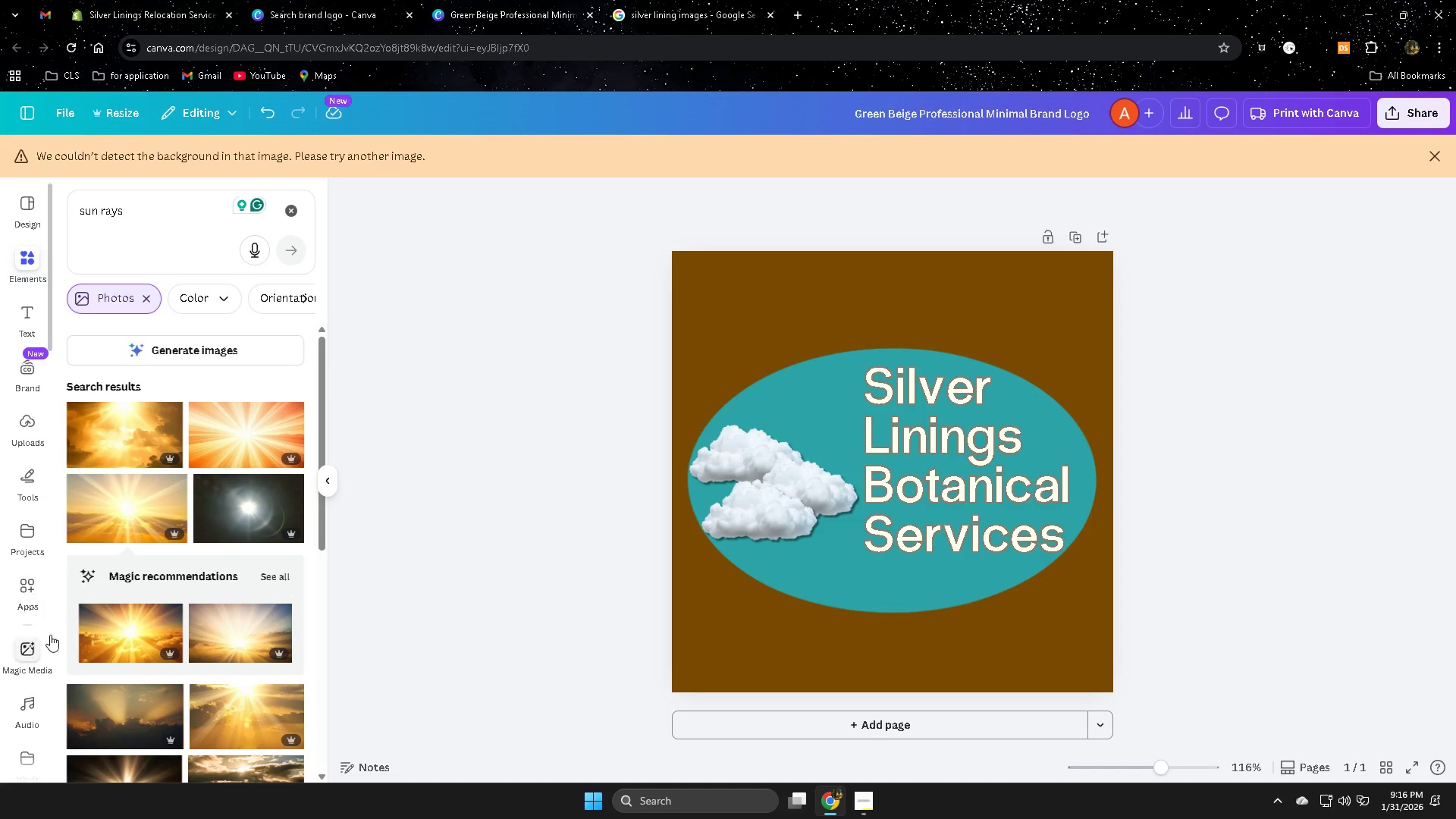 
scroll: coordinate [83, 603], scroll_direction: down, amount: 2.0
 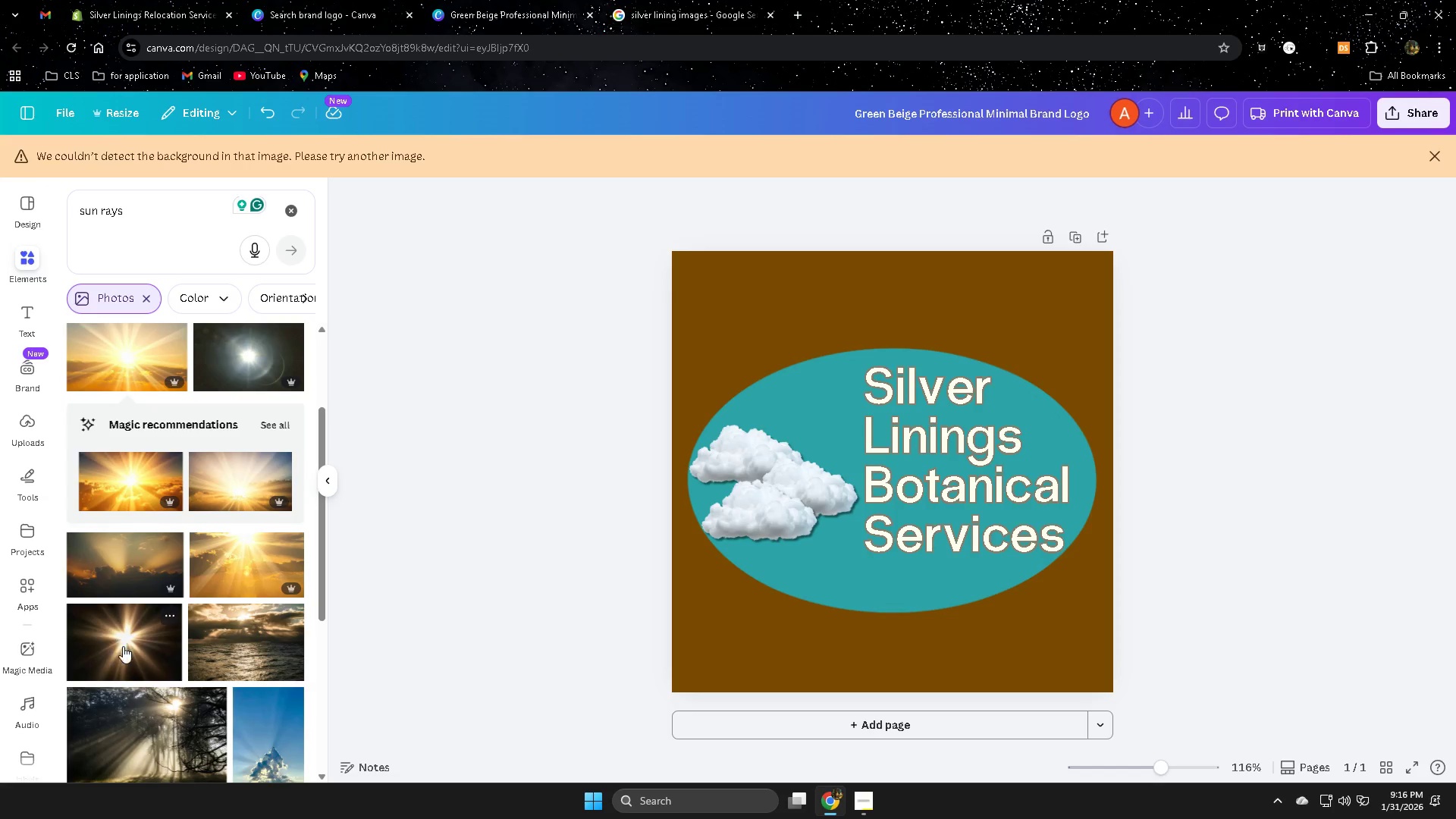 
left_click([118, 653])
 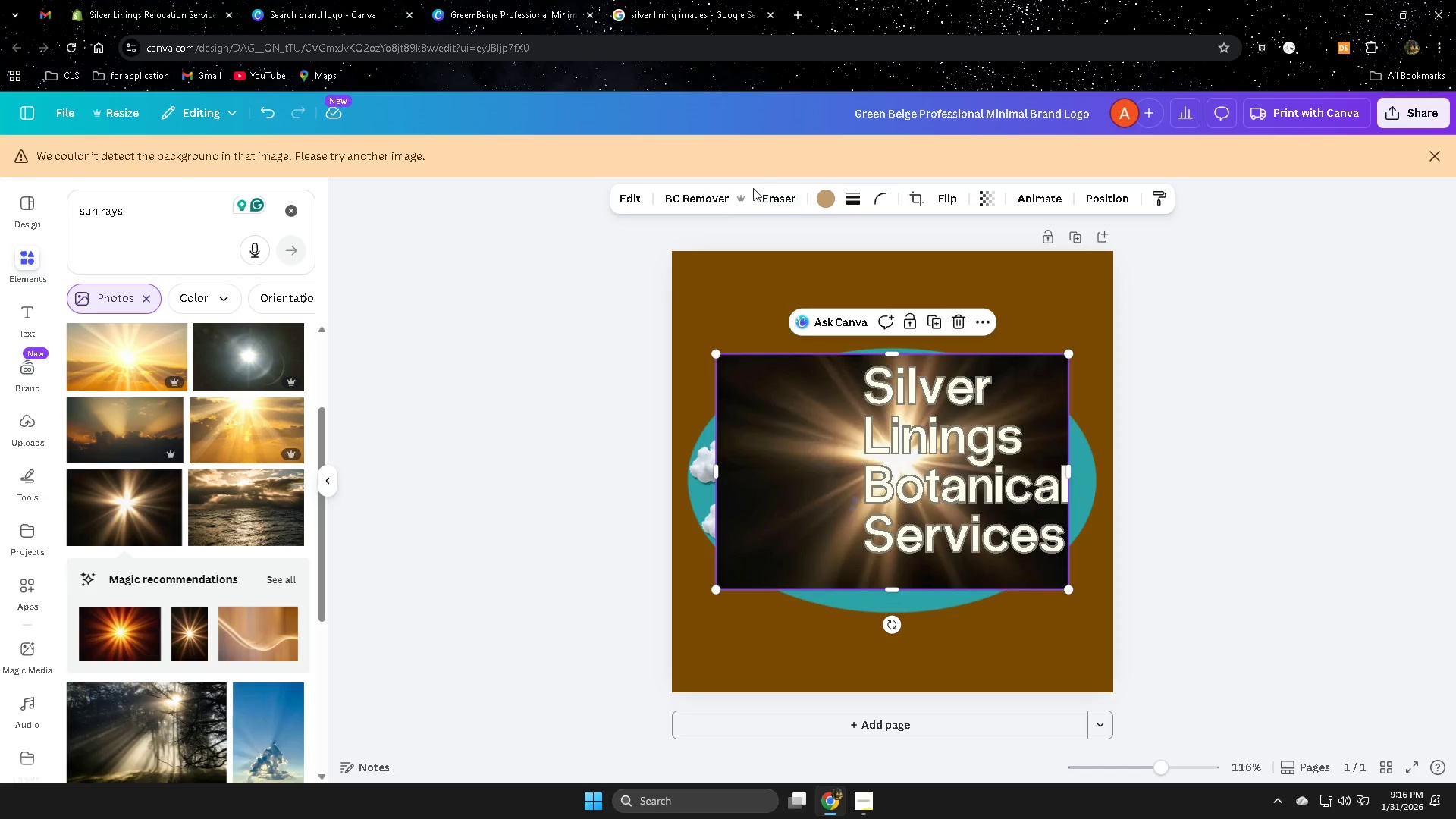 
left_click([683, 199])
 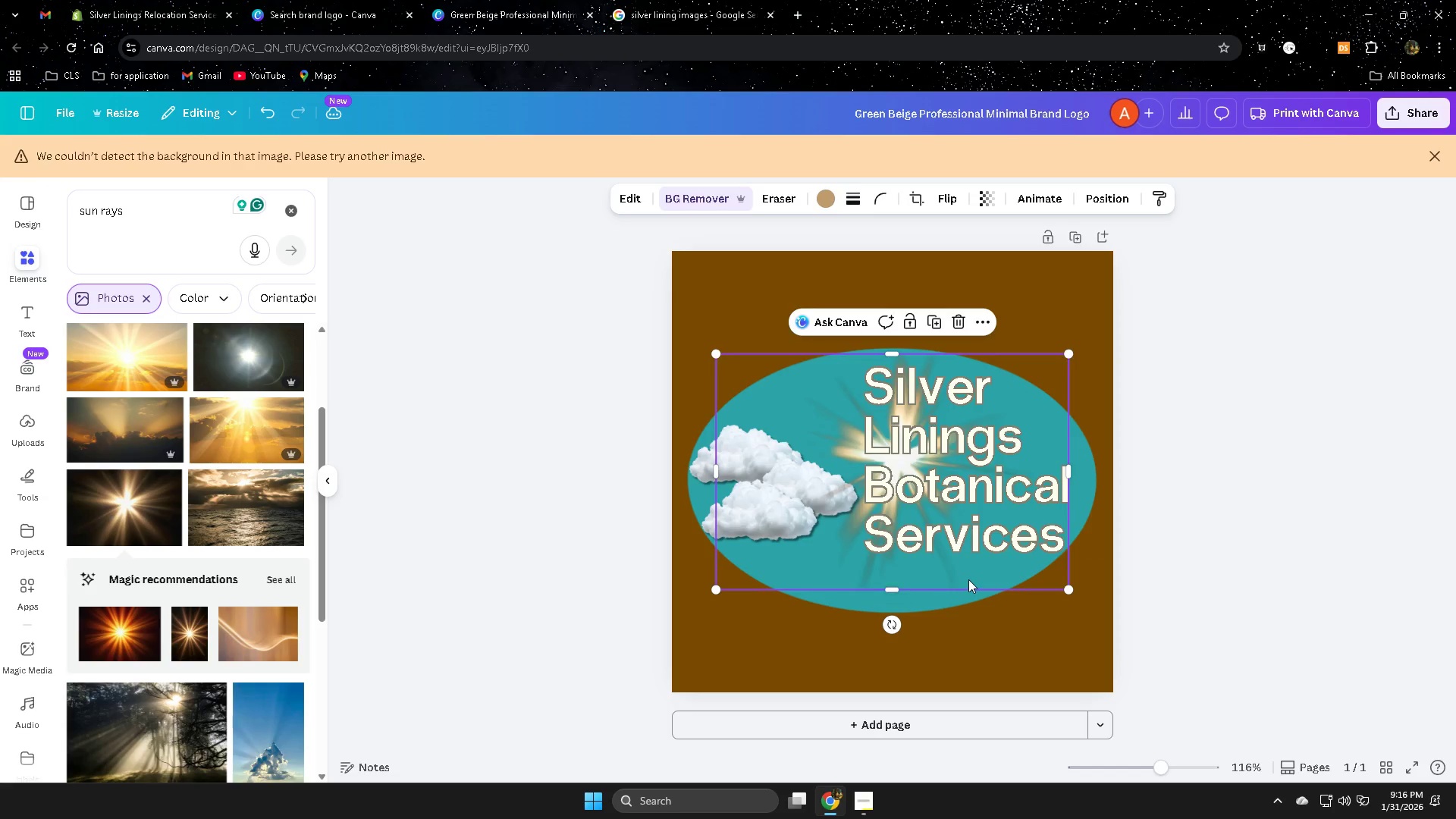 
left_click_drag(start_coordinate=[979, 579], to_coordinate=[853, 595])
 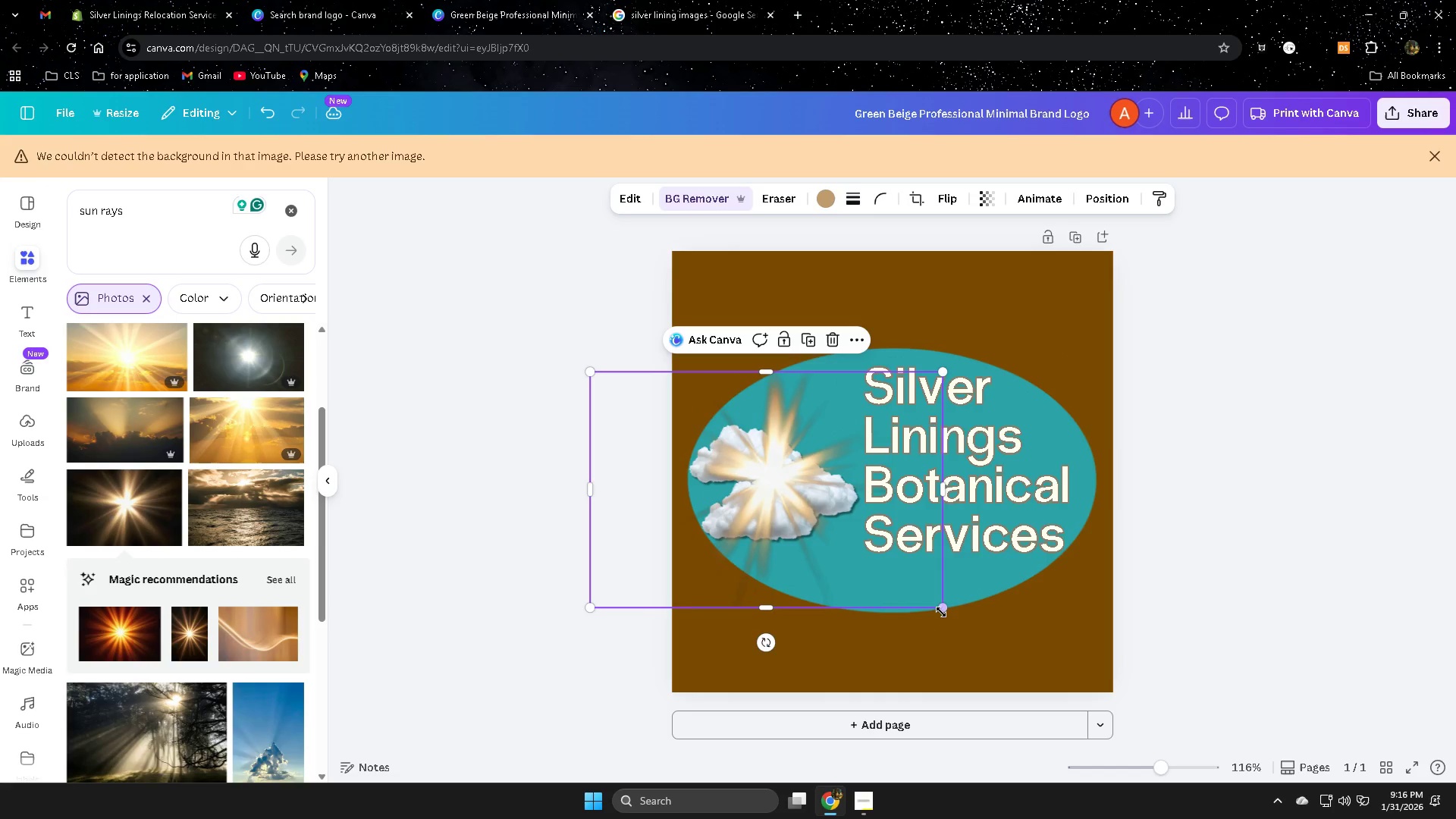 
left_click_drag(start_coordinate=[941, 609], to_coordinate=[901, 592])
 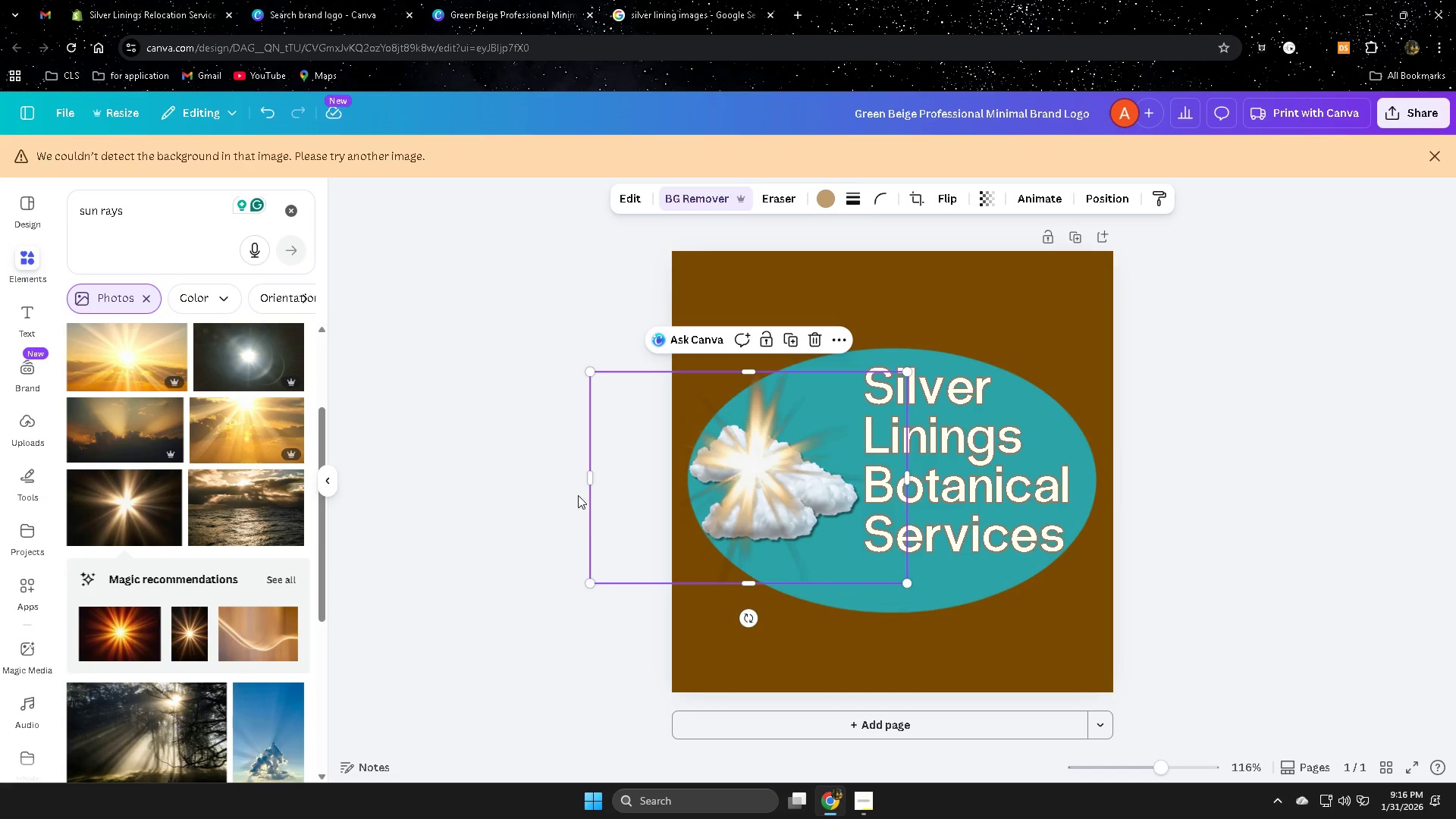 
left_click_drag(start_coordinate=[586, 480], to_coordinate=[671, 489])
 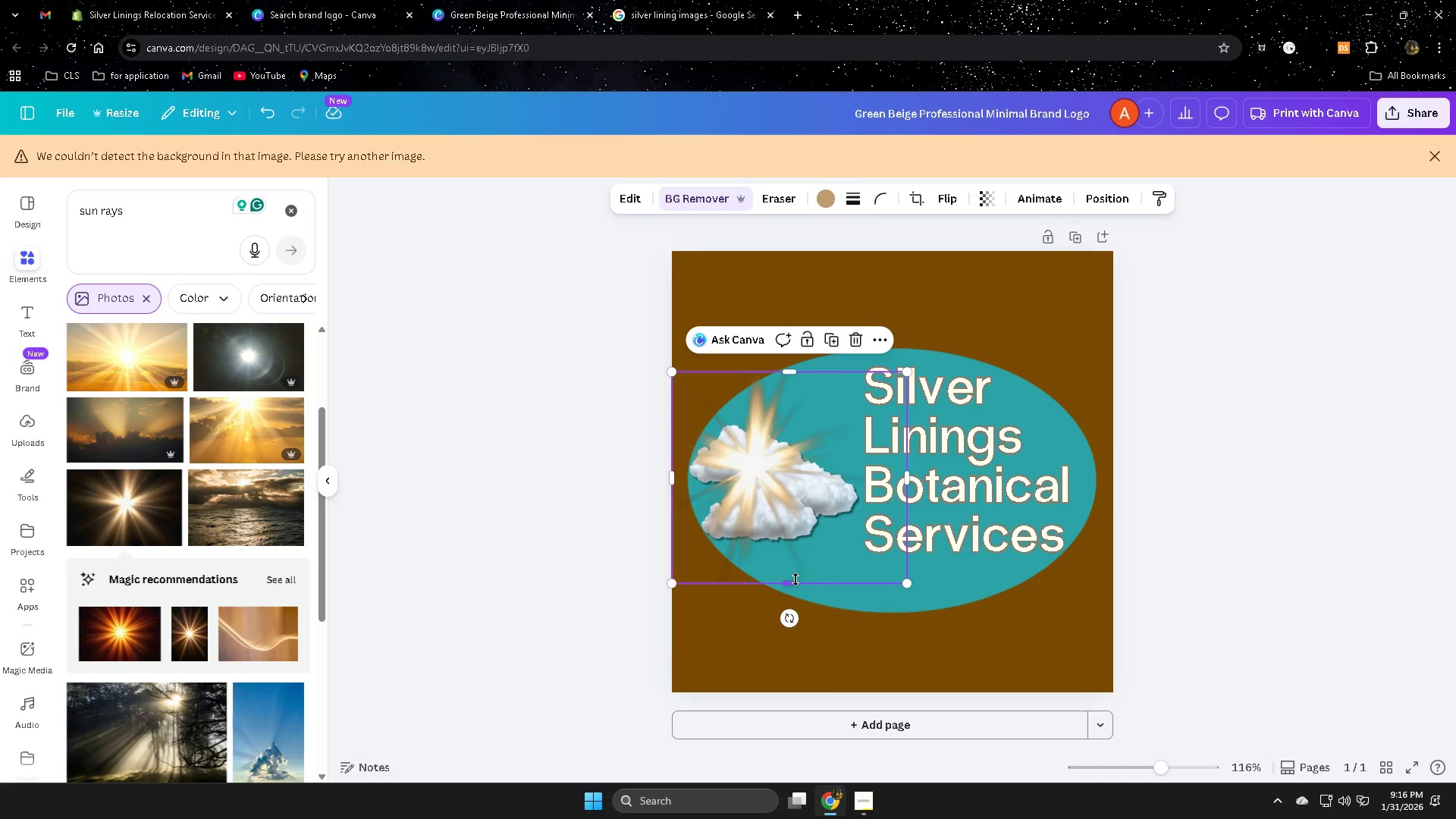 
left_click_drag(start_coordinate=[791, 582], to_coordinate=[789, 574])
 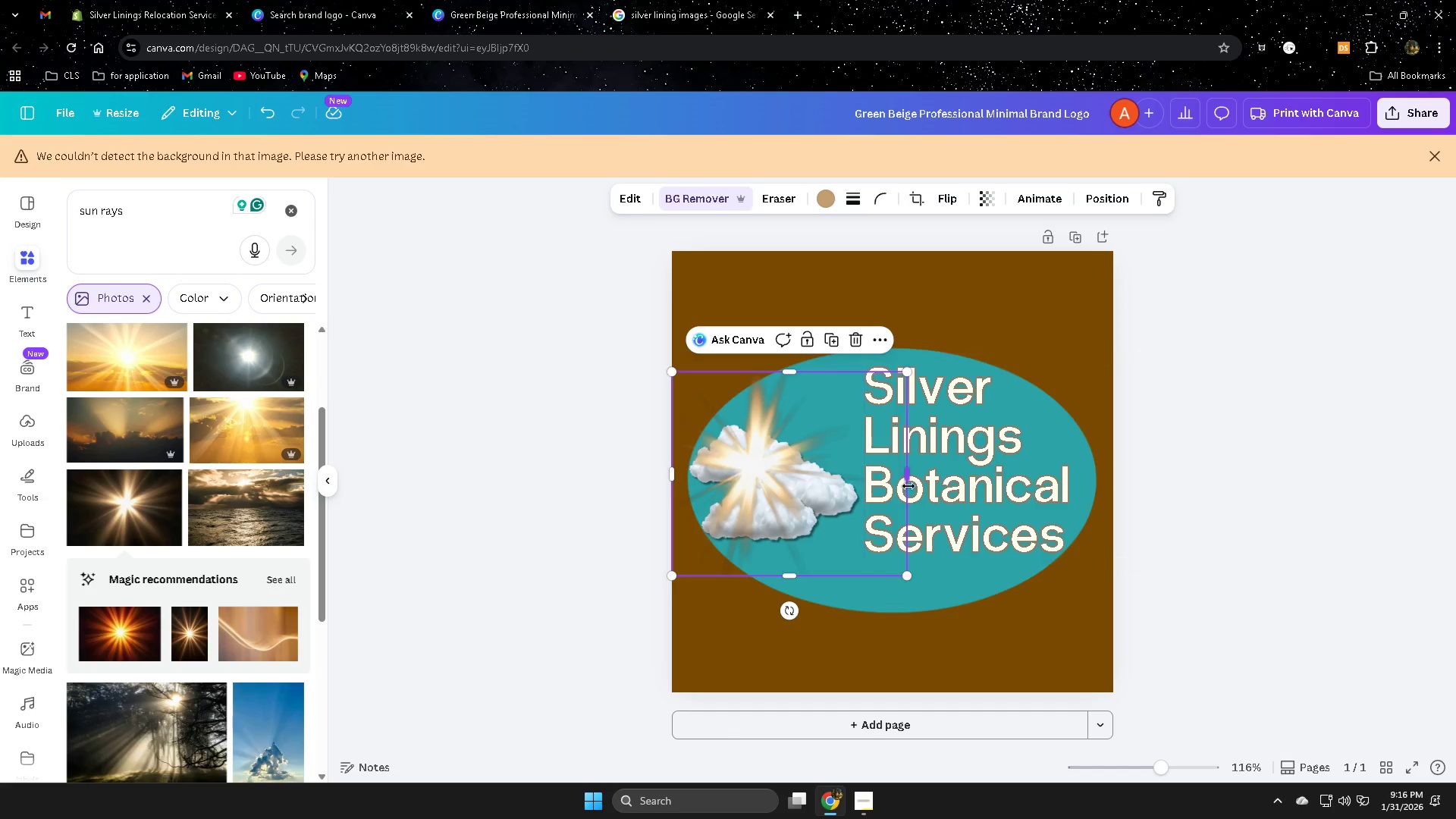 
left_click_drag(start_coordinate=[908, 479], to_coordinate=[887, 480])
 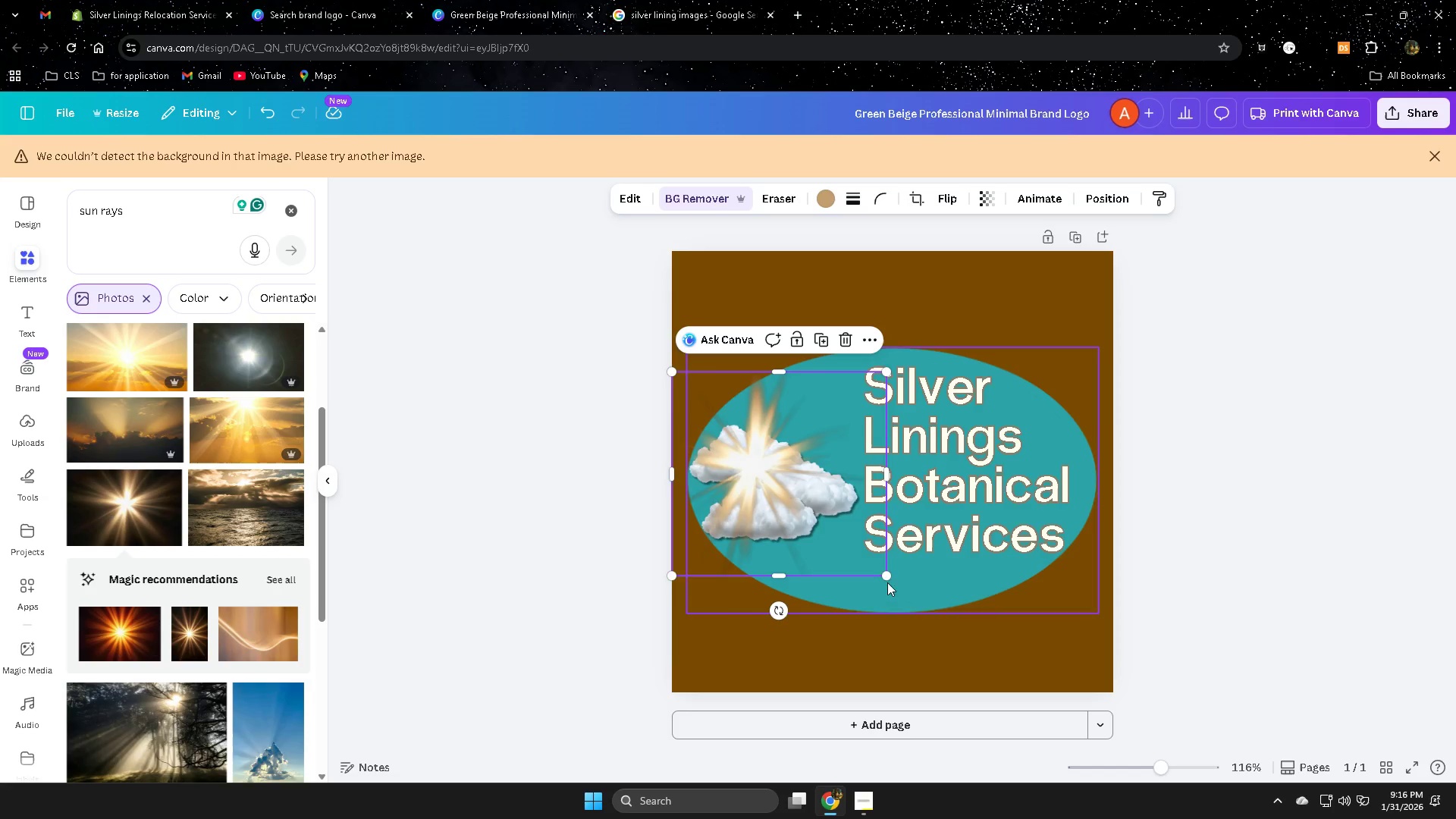 
left_click_drag(start_coordinate=[885, 579], to_coordinate=[843, 544])
 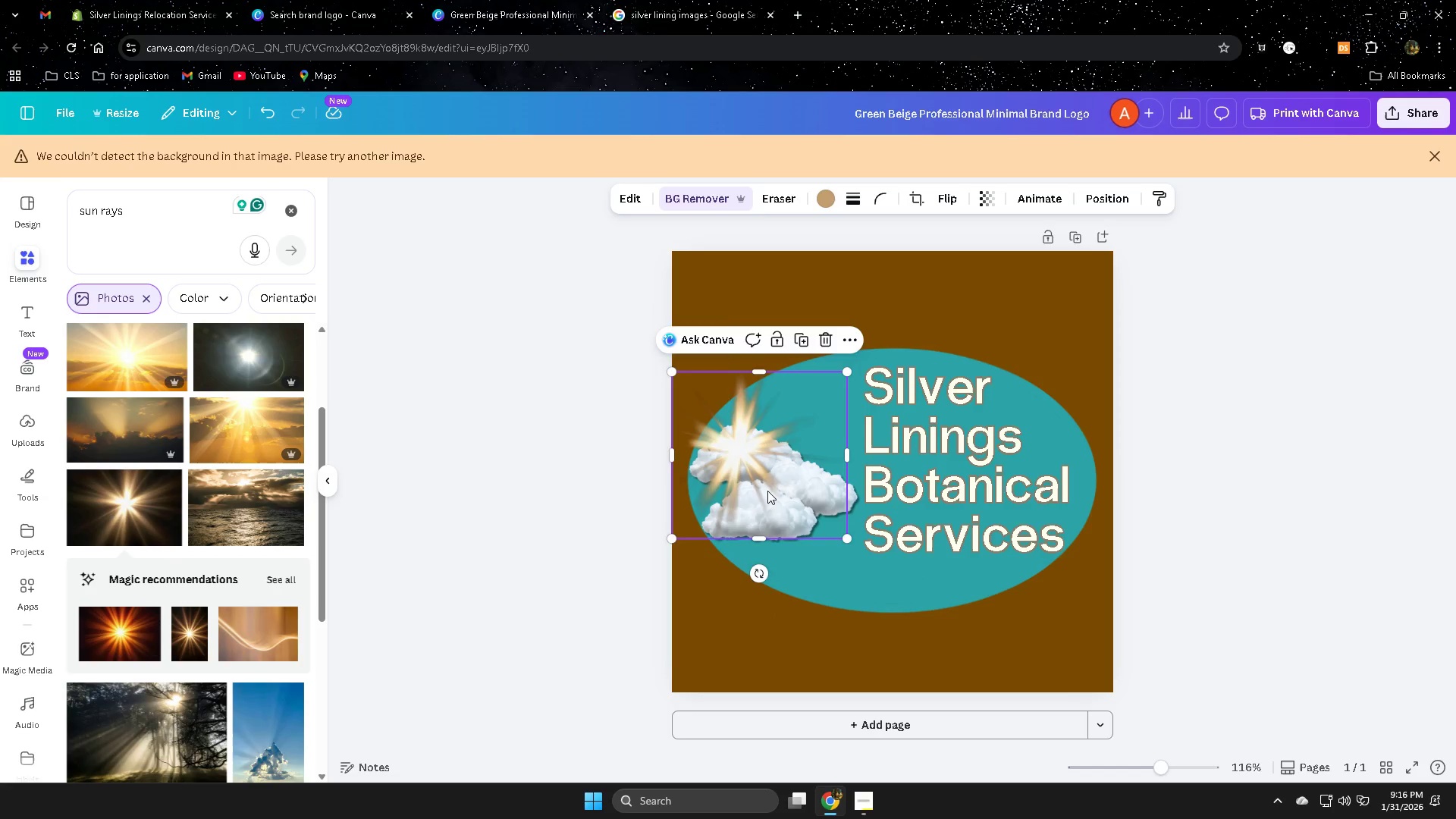 
left_click_drag(start_coordinate=[767, 491], to_coordinate=[792, 519])
 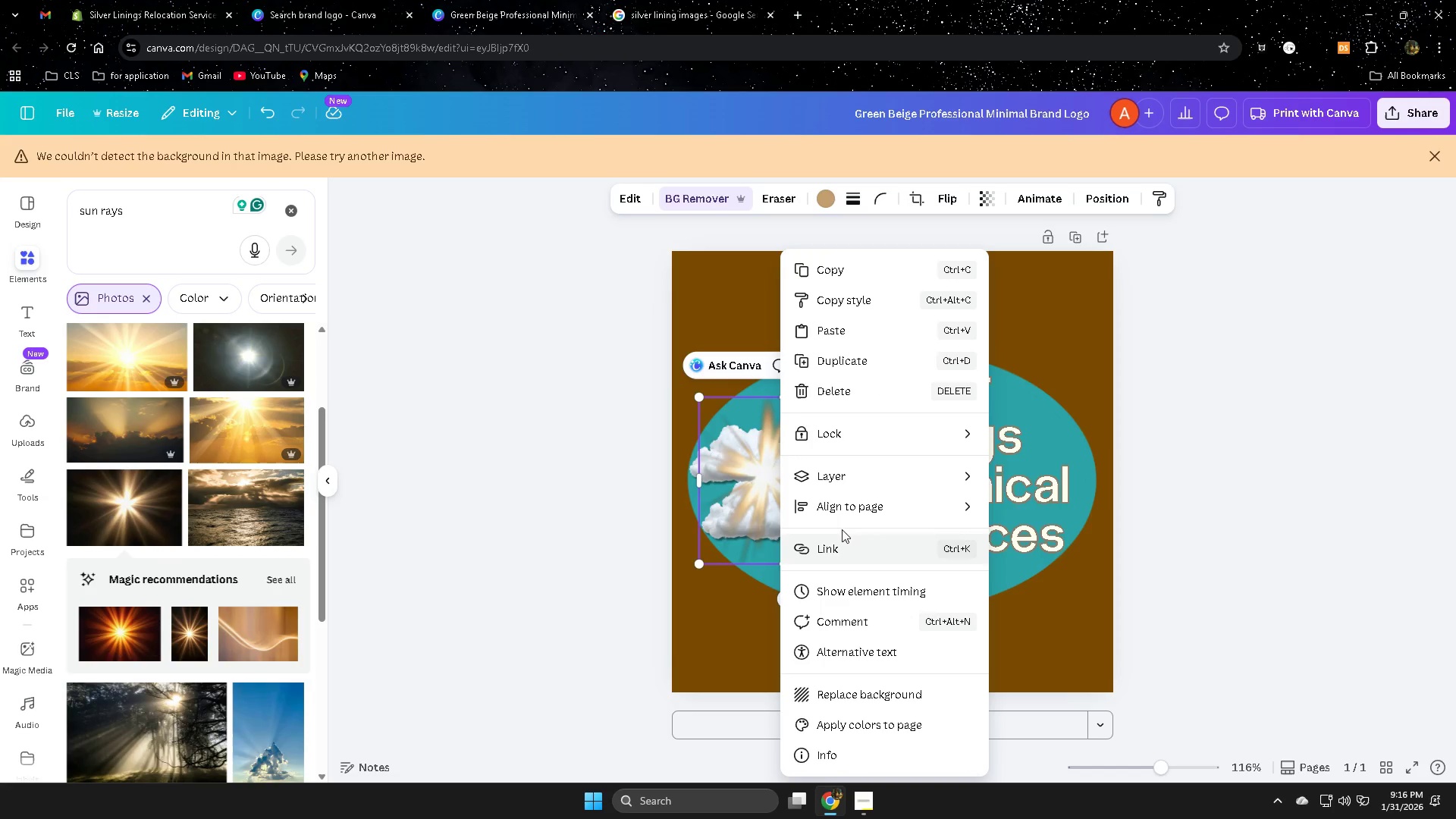 
left_click([845, 480])
 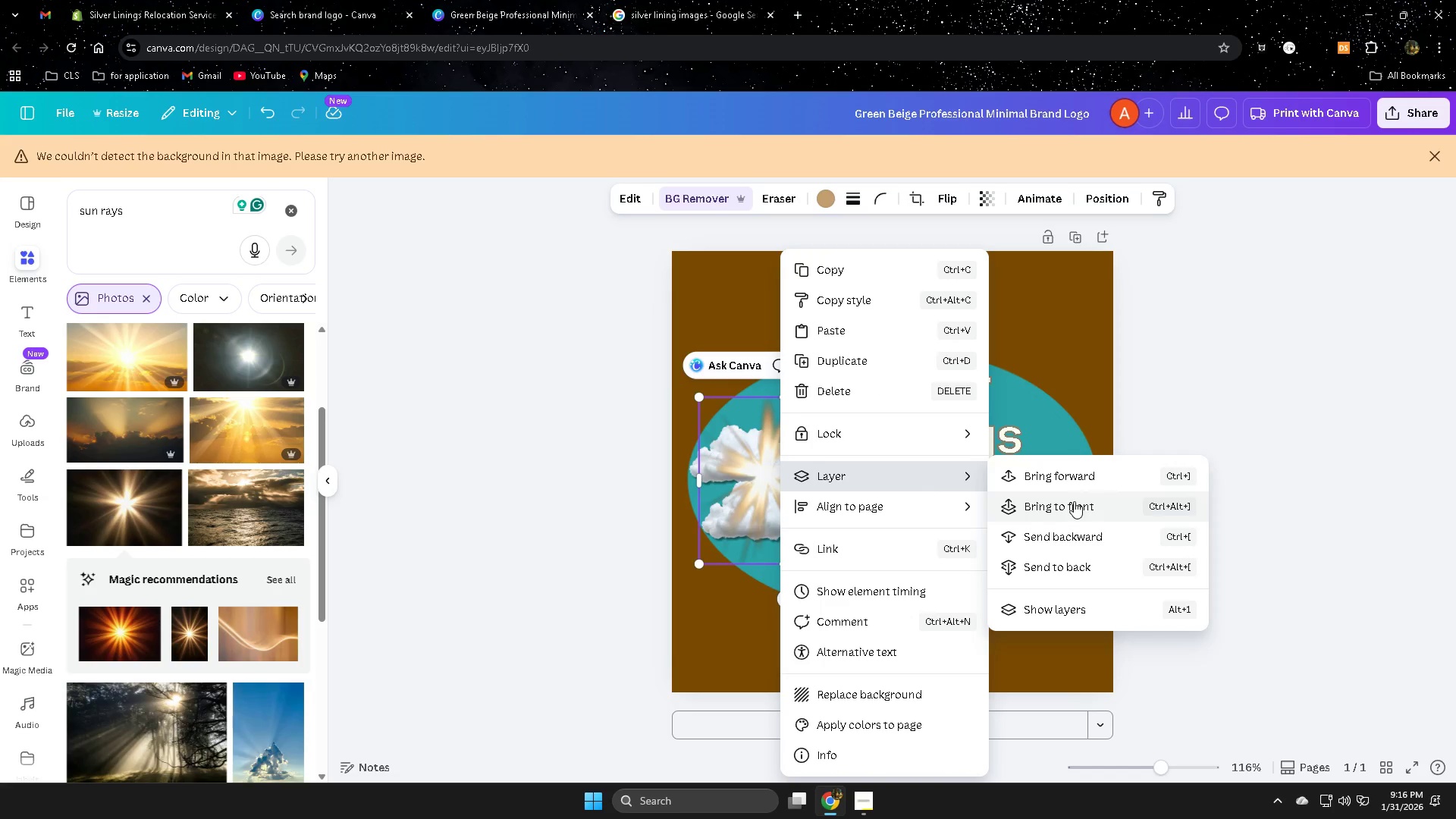 
left_click([1072, 532])
 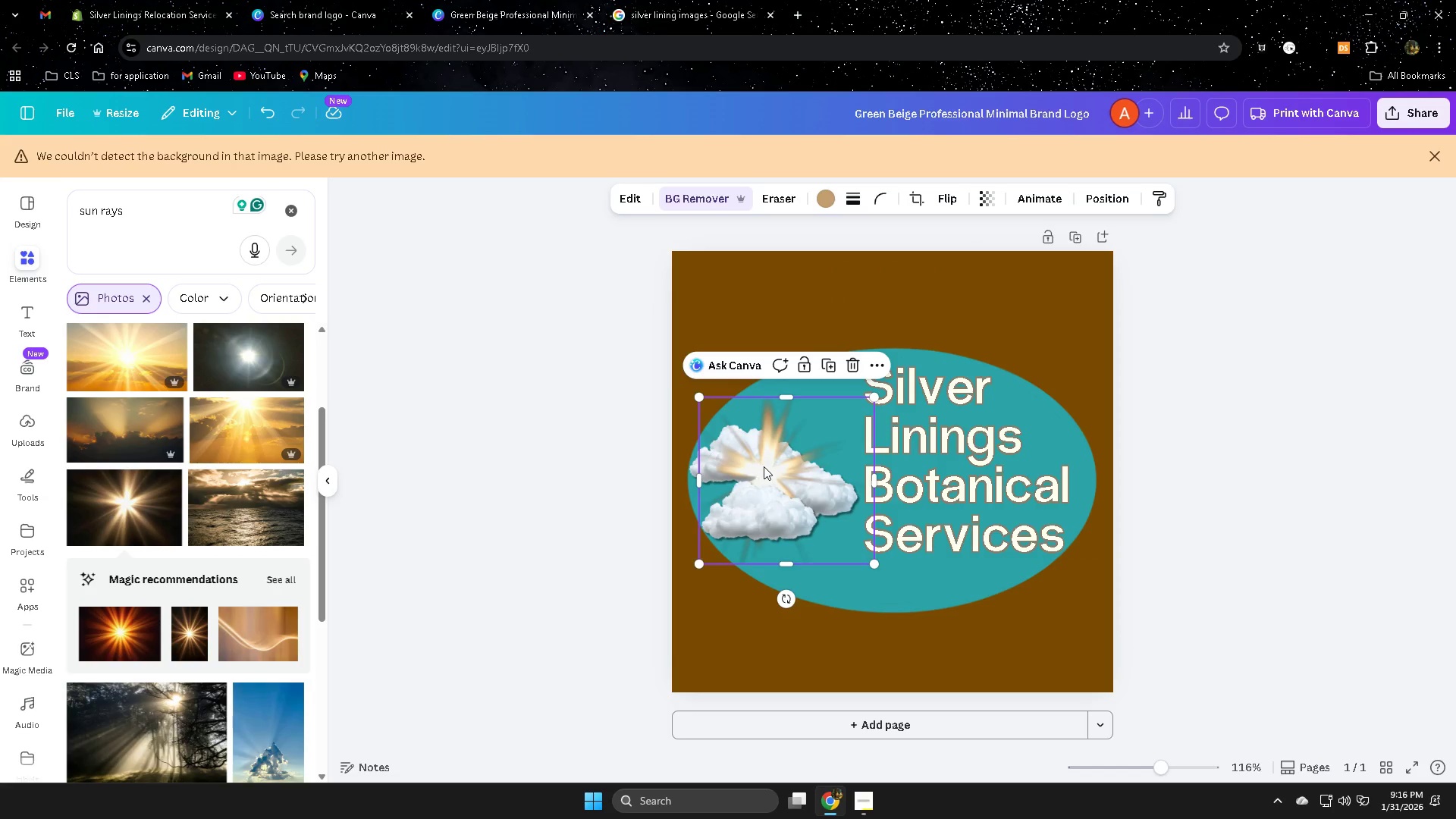 
right_click([776, 467])
 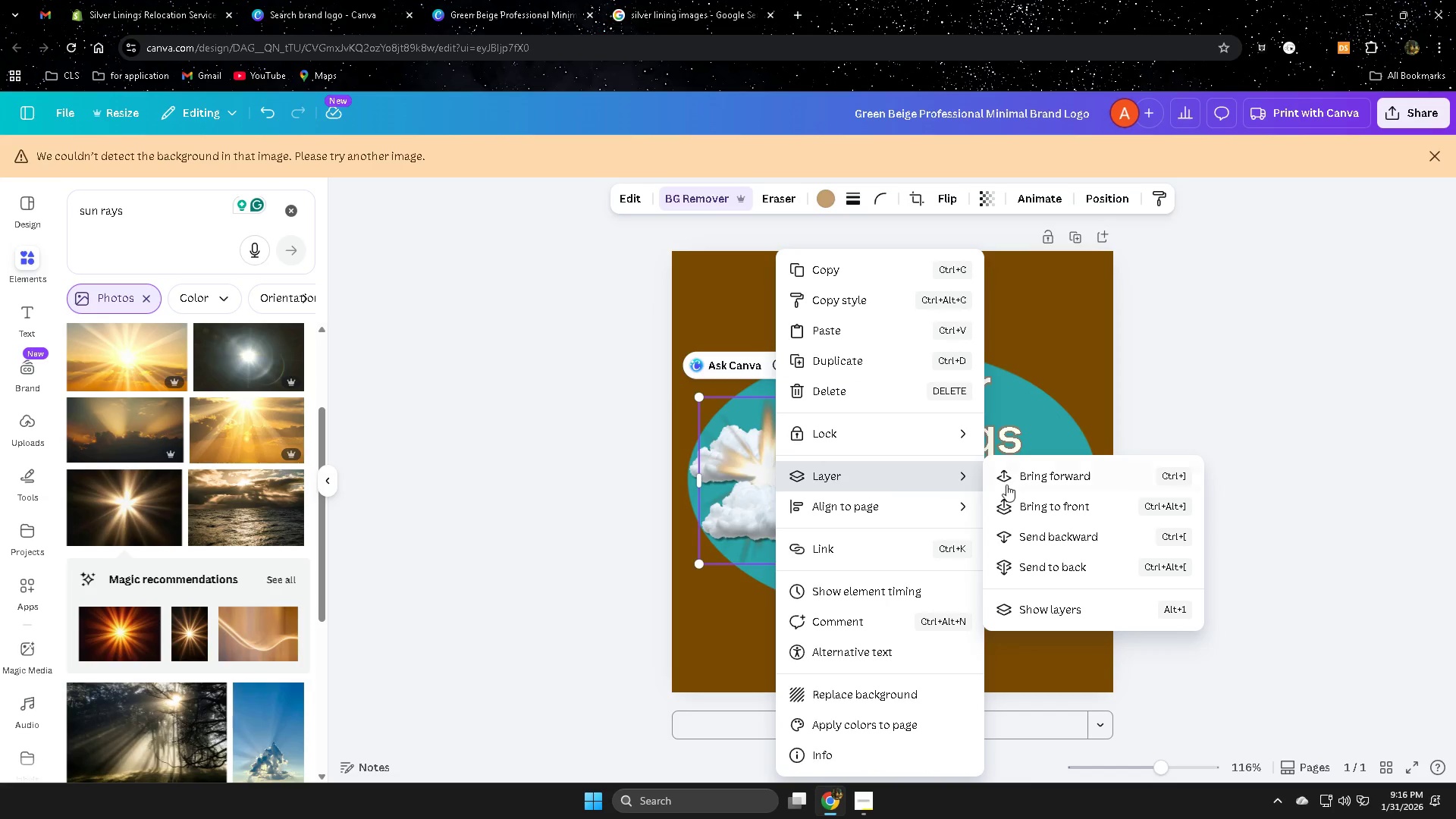 
left_click([1047, 532])
 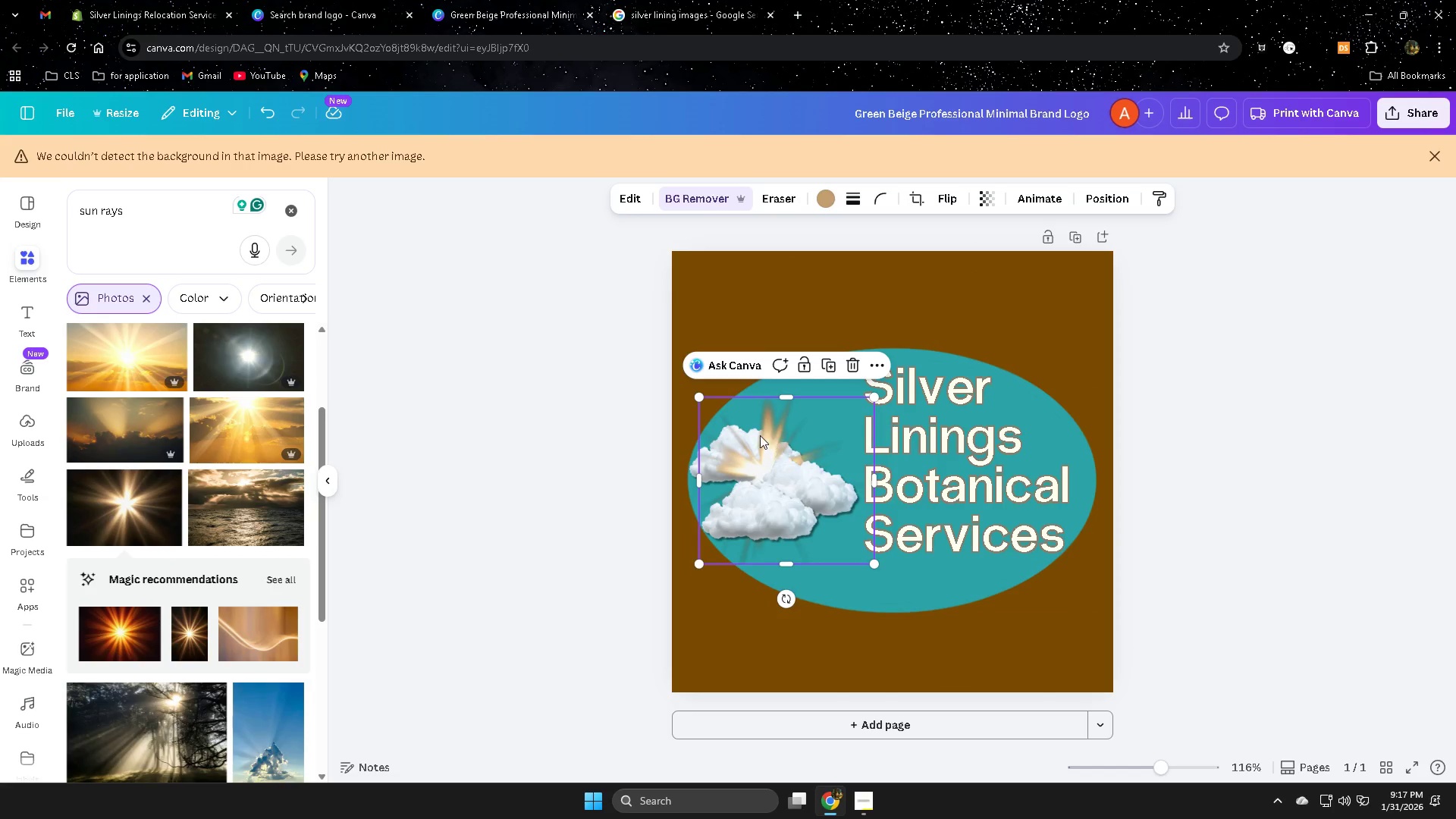 
wait(5.94)
 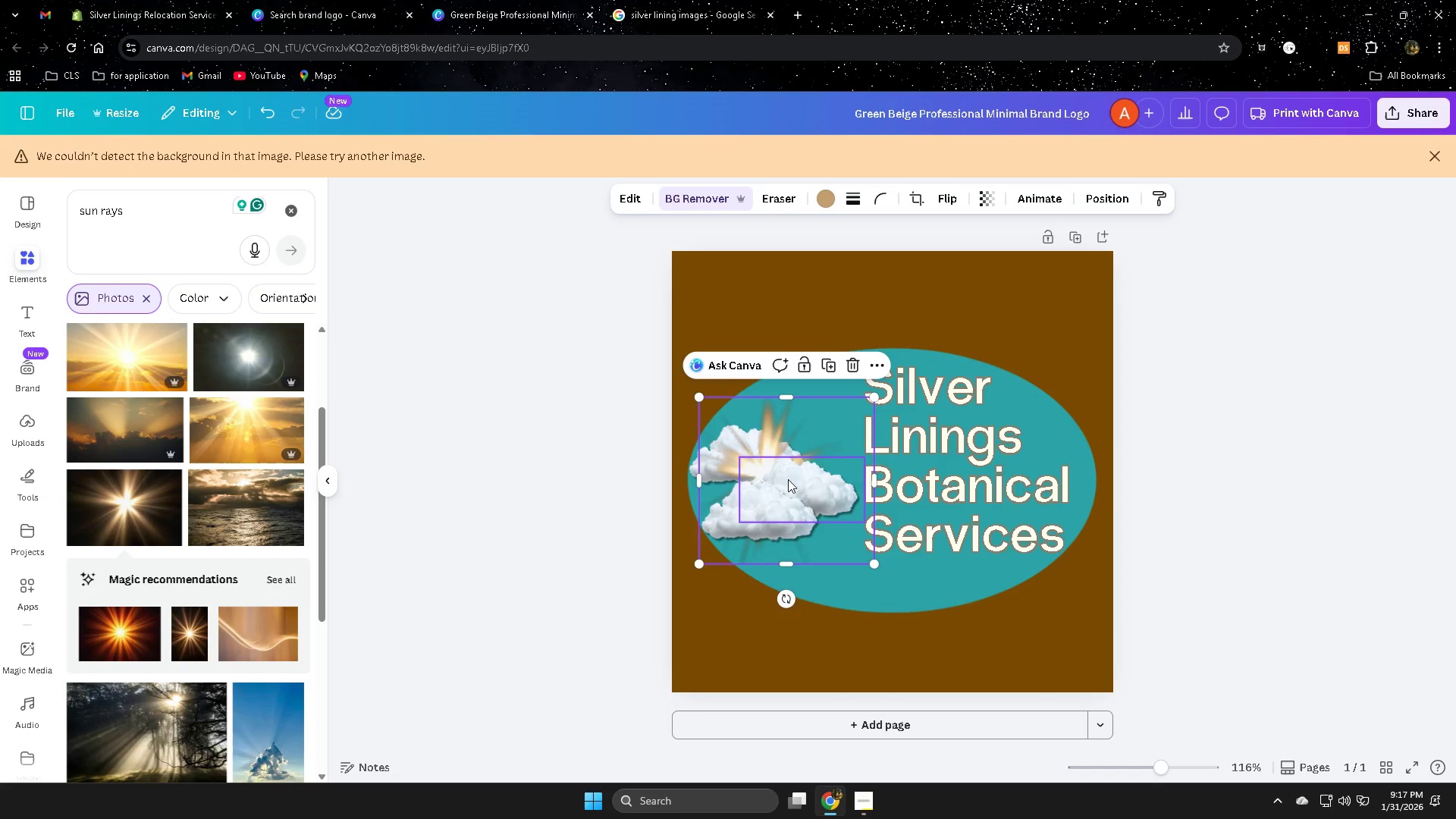 
left_click([1032, 680])
 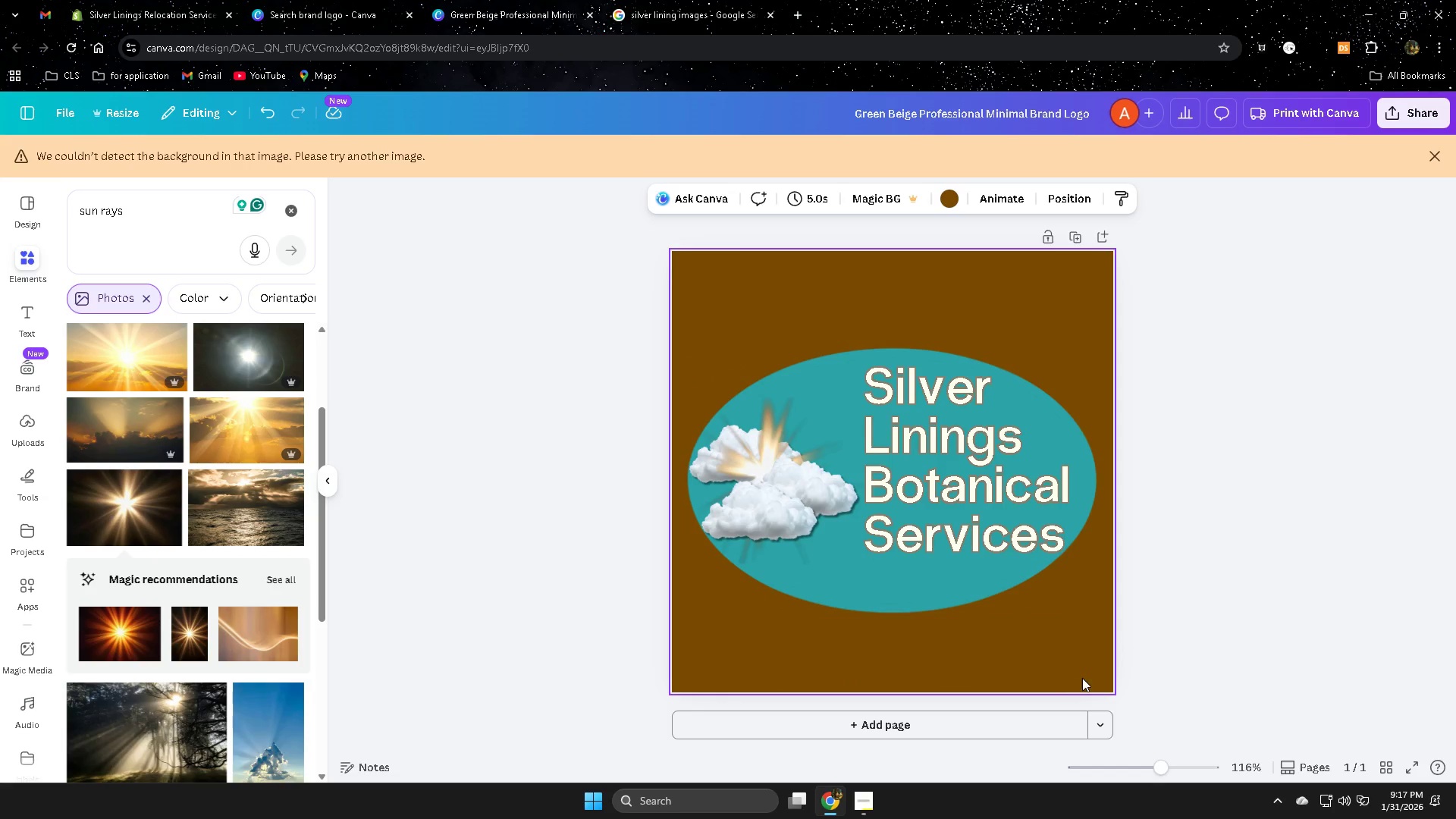 
scroll: coordinate [1083, 679], scroll_direction: down, amount: 2.0
 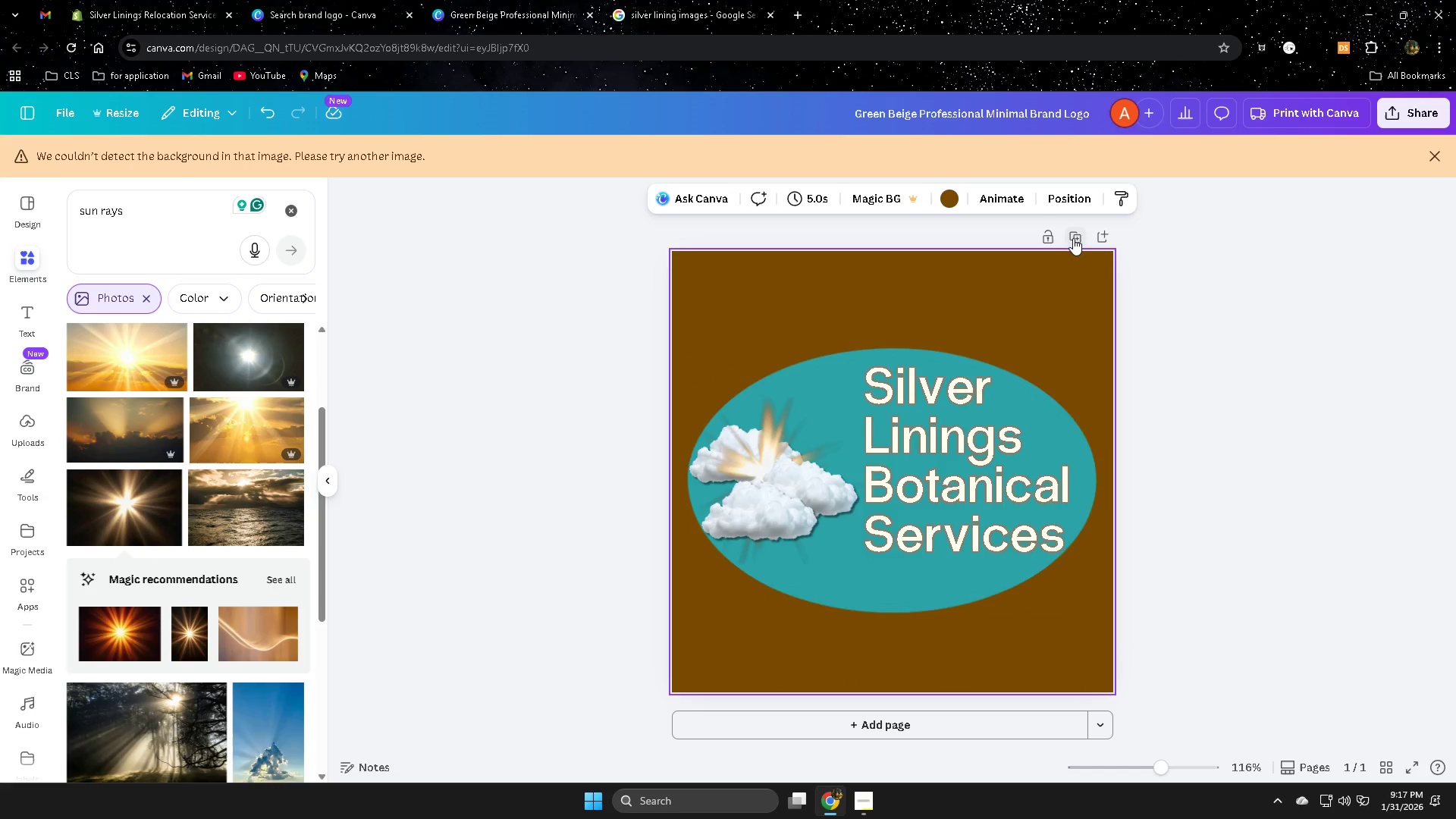 
left_click([1073, 237])
 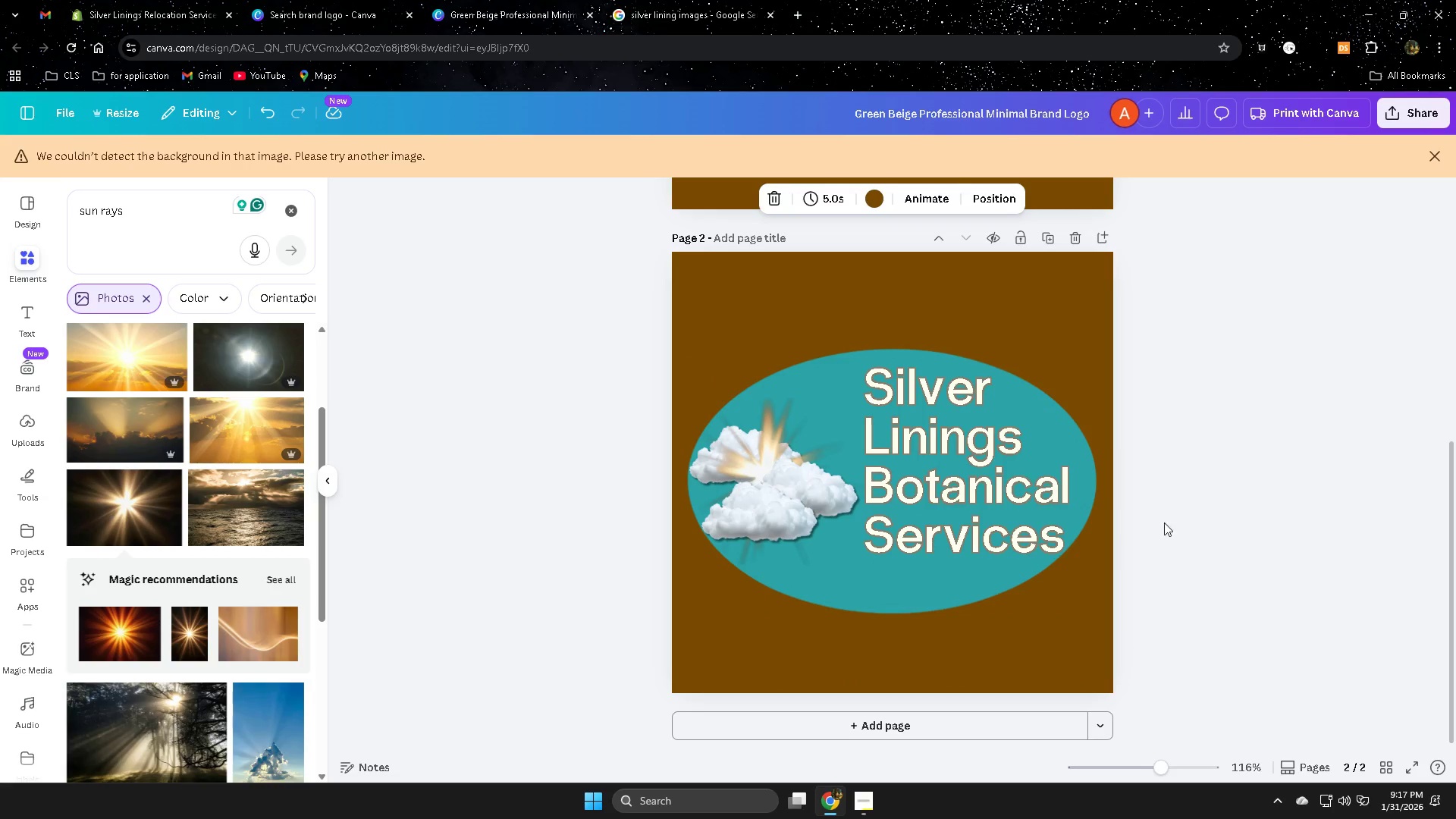 
left_click([1081, 378])
 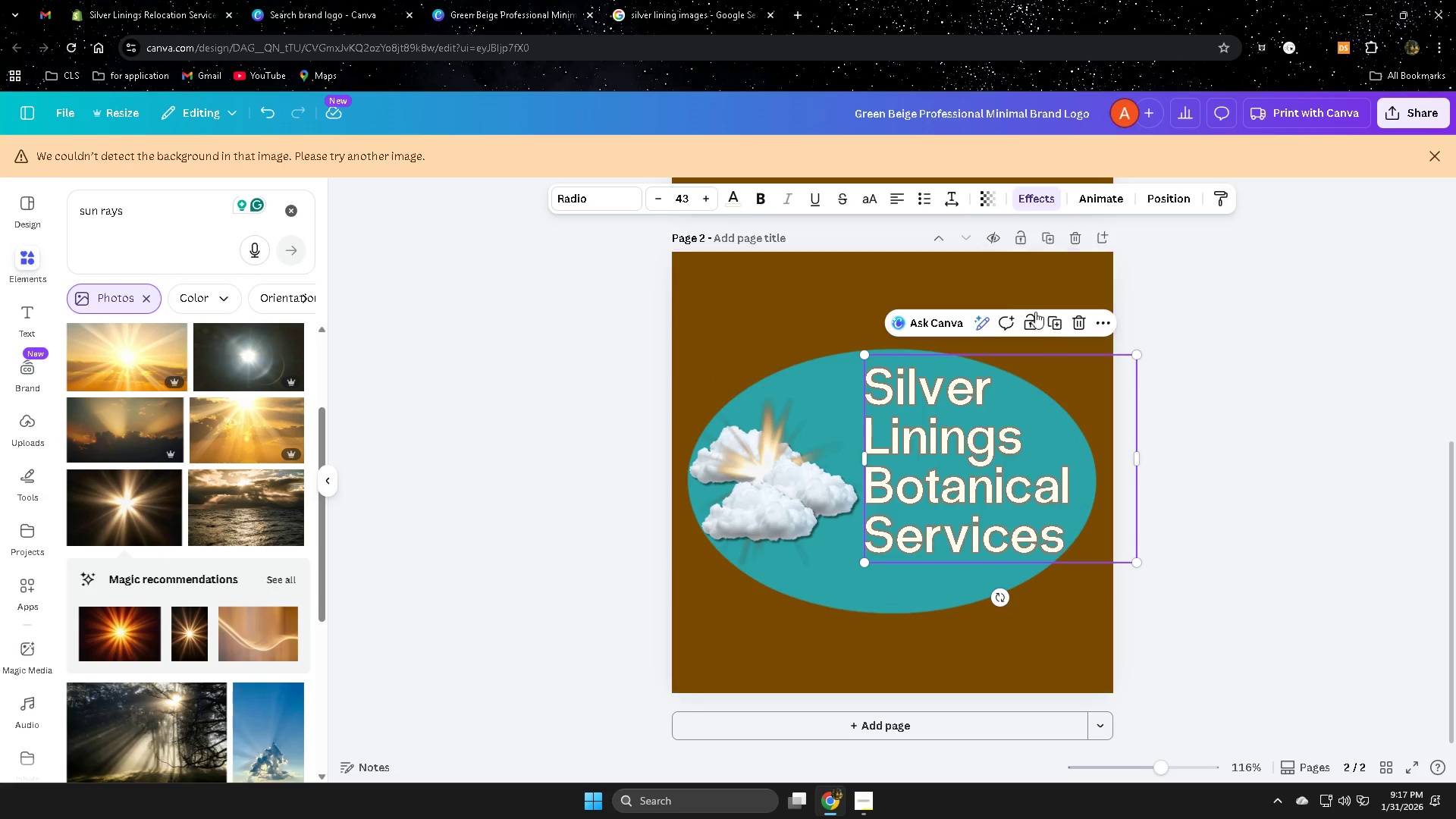 
left_click([1013, 298])
 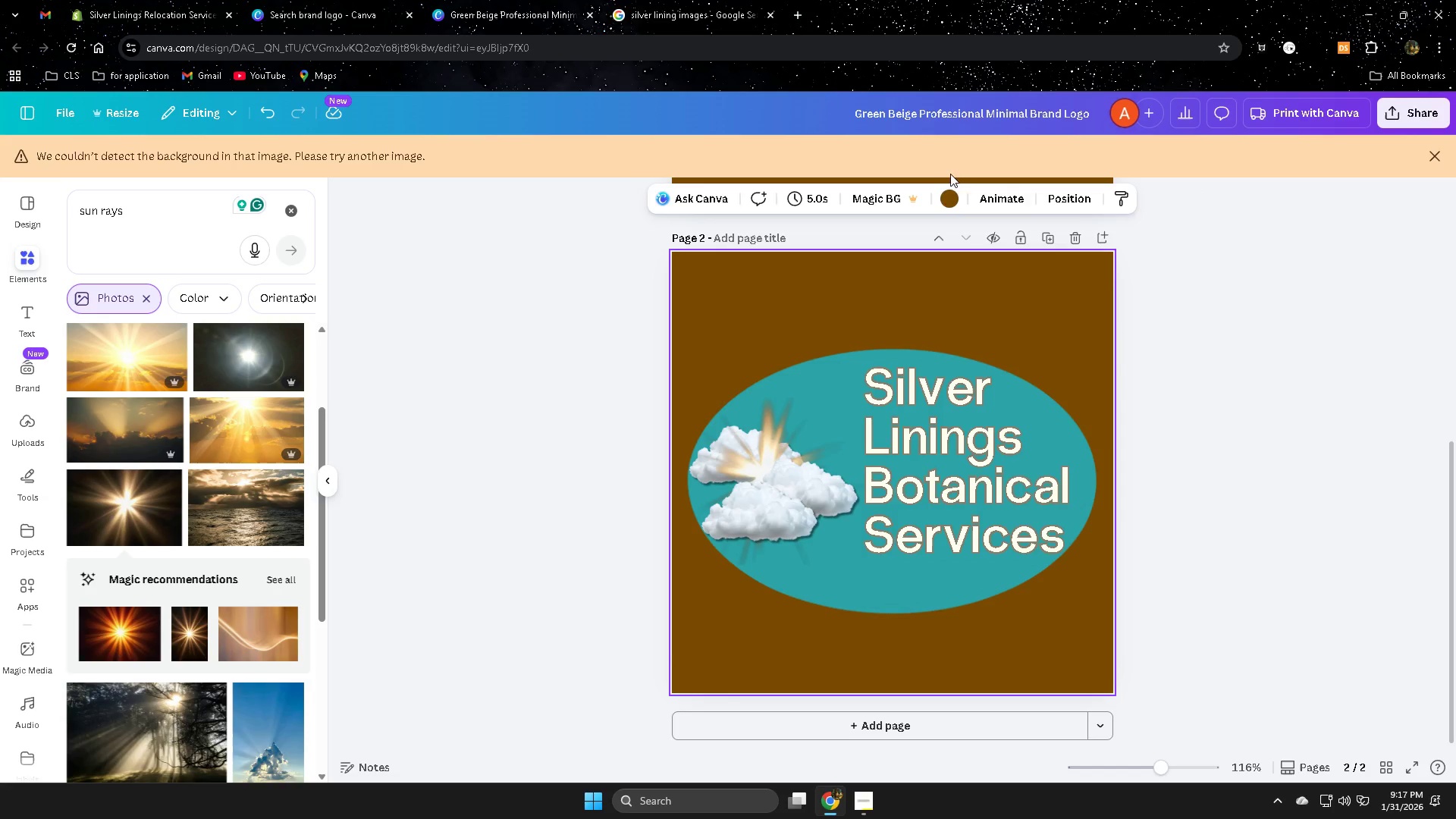 
left_click([944, 197])
 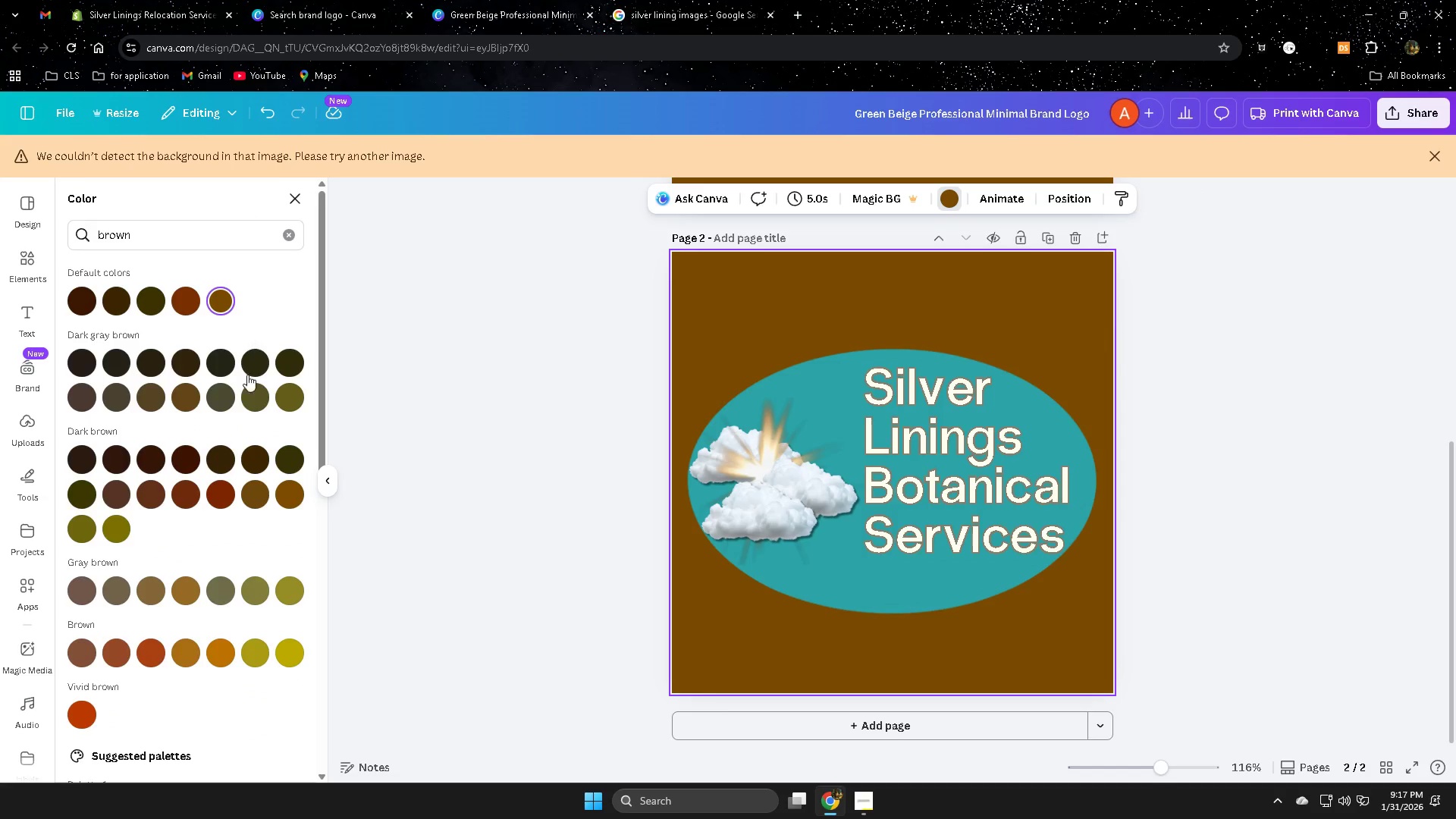 
scroll: coordinate [210, 613], scroll_direction: down, amount: 4.0
 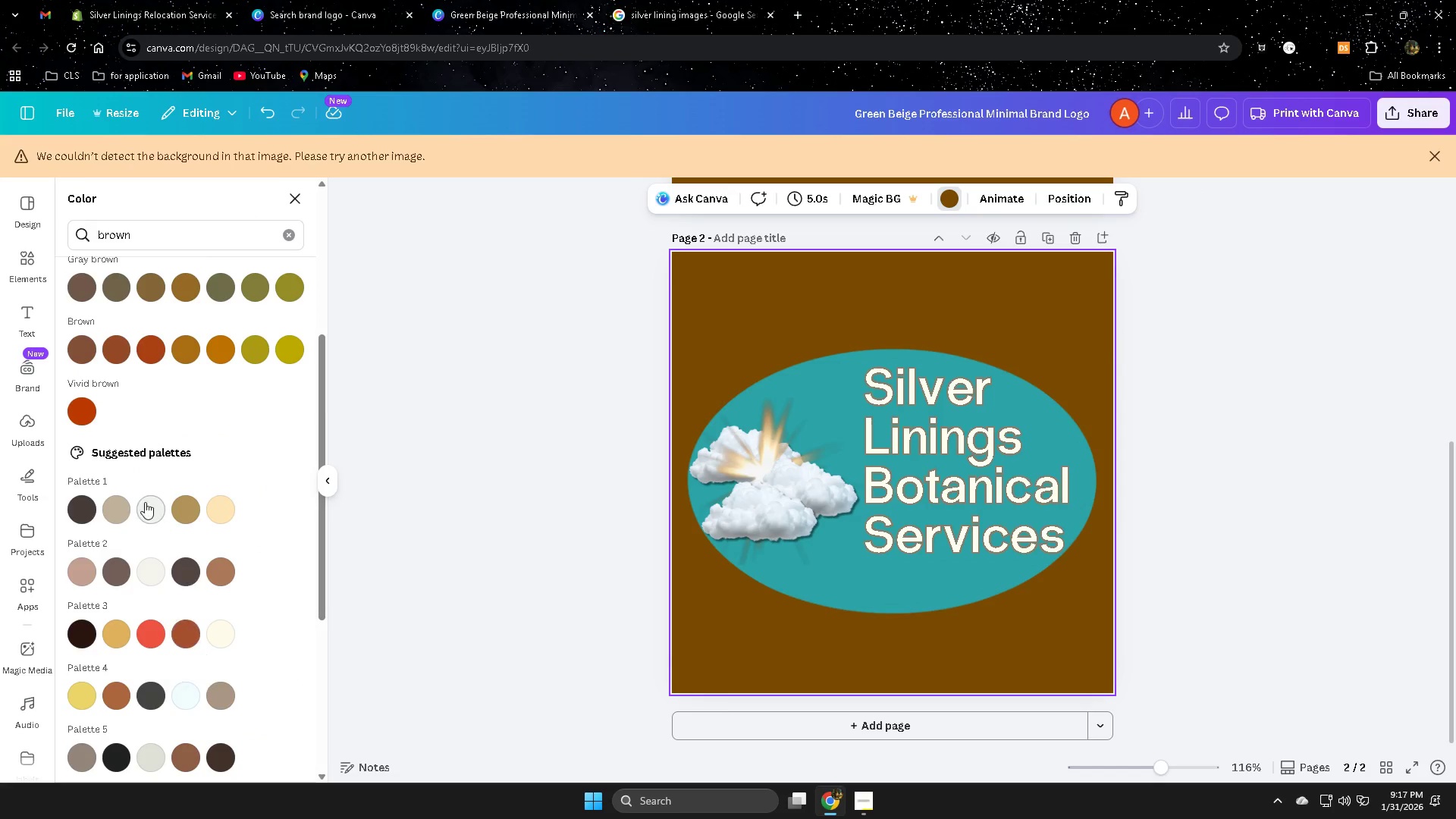 
left_click([151, 505])
 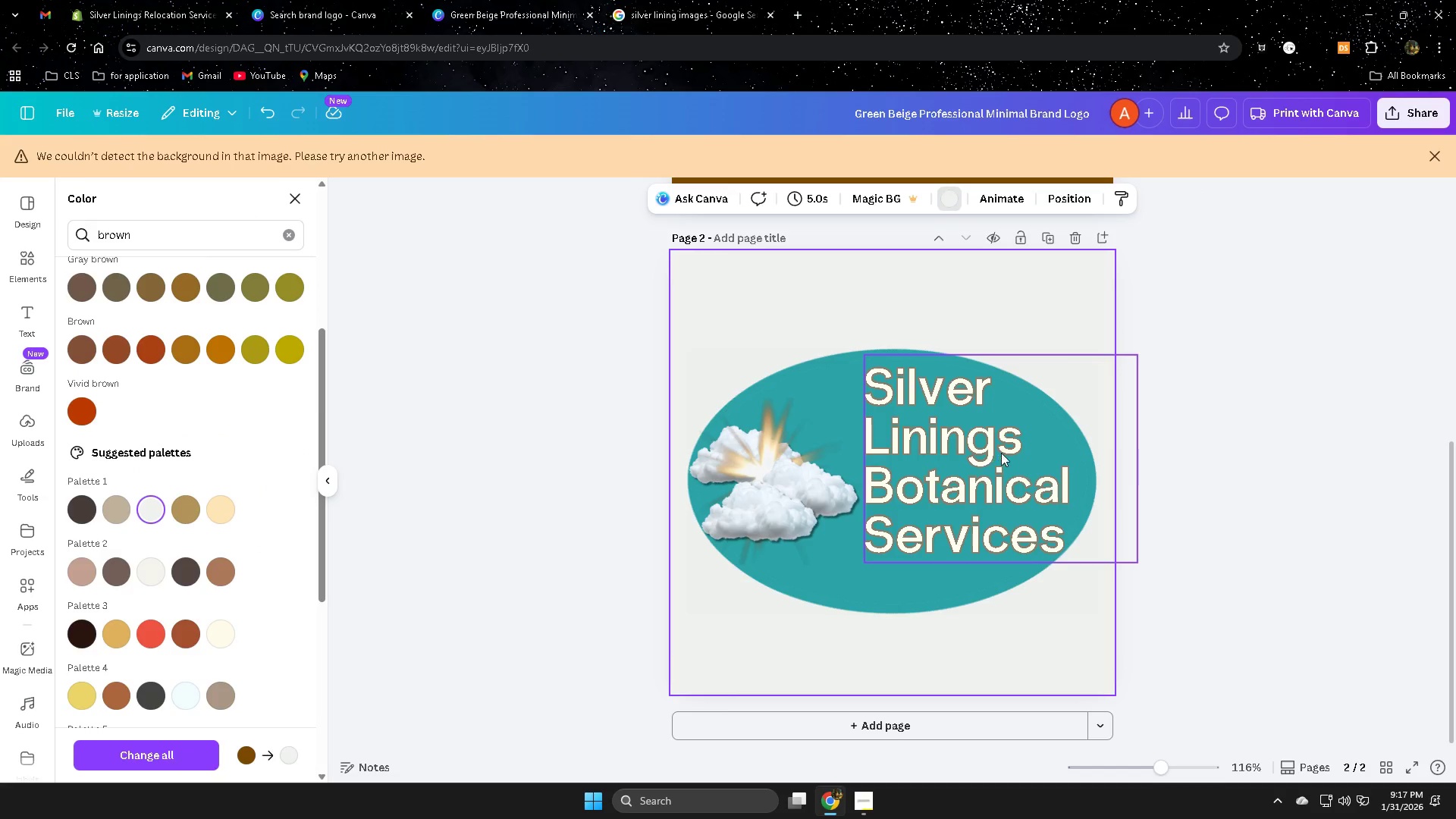 
left_click([1031, 453])
 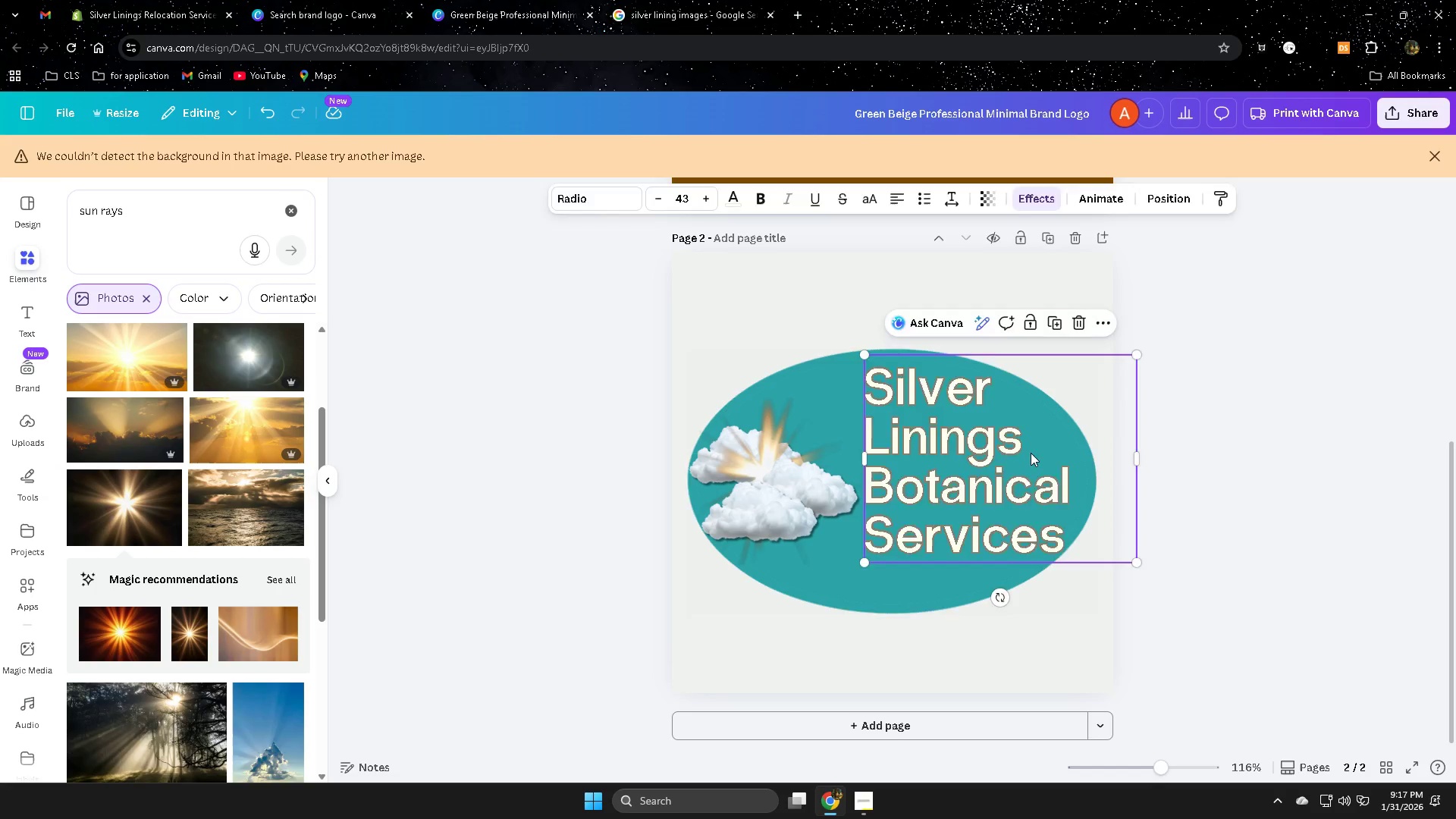 
key(Delete)
 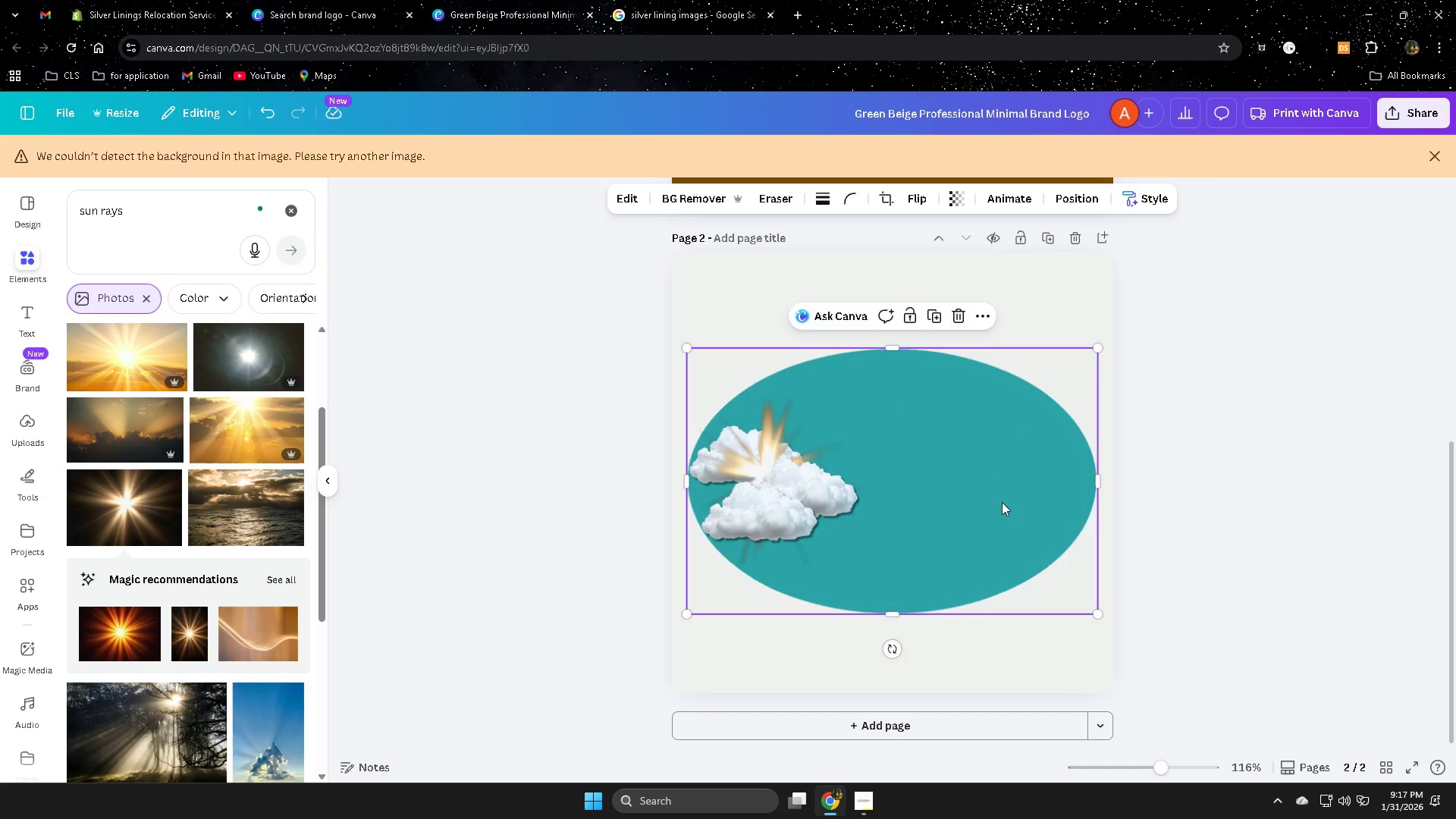 
key(Delete)
 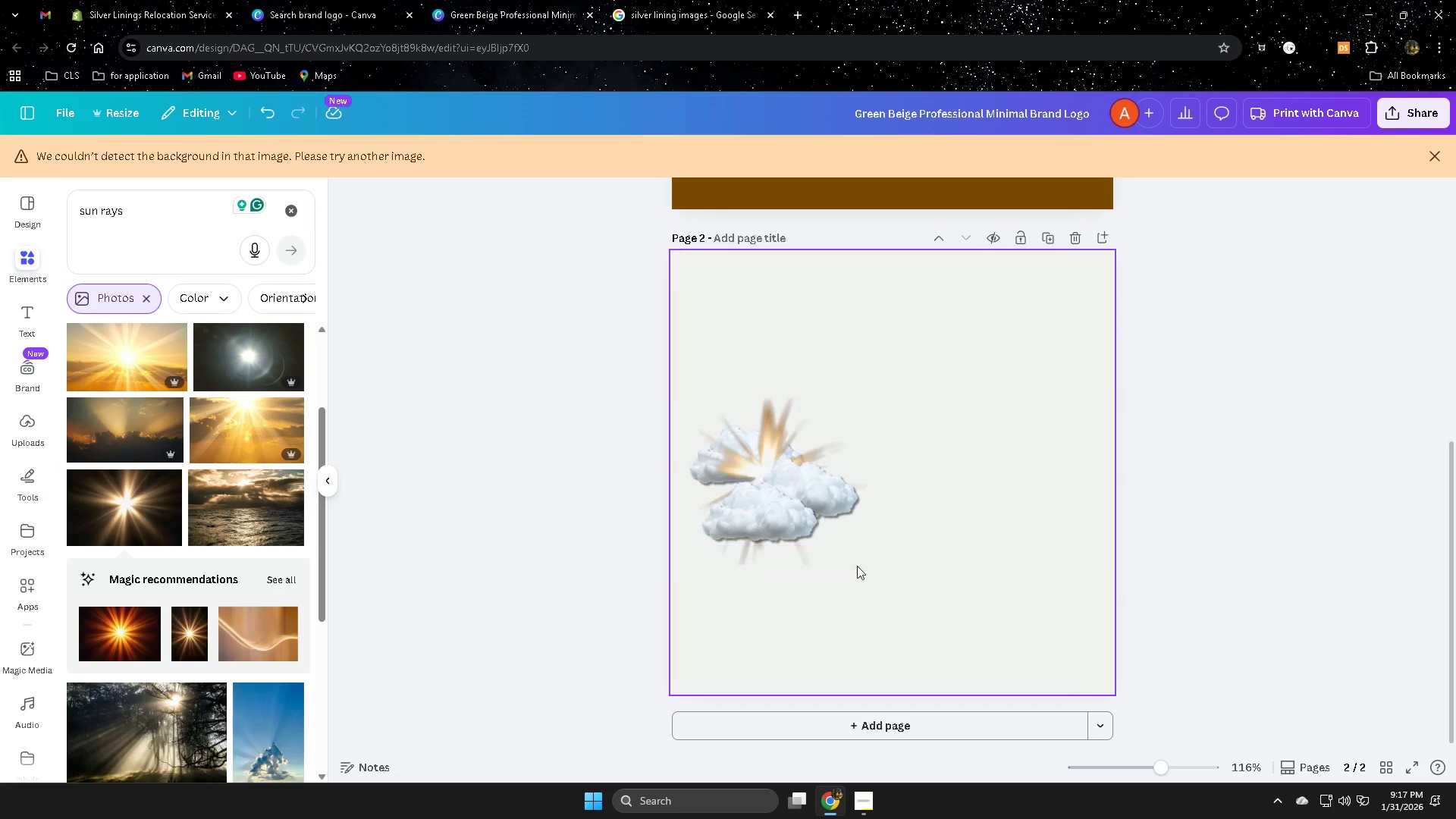 
left_click_drag(start_coordinate=[877, 588], to_coordinate=[721, 413])
 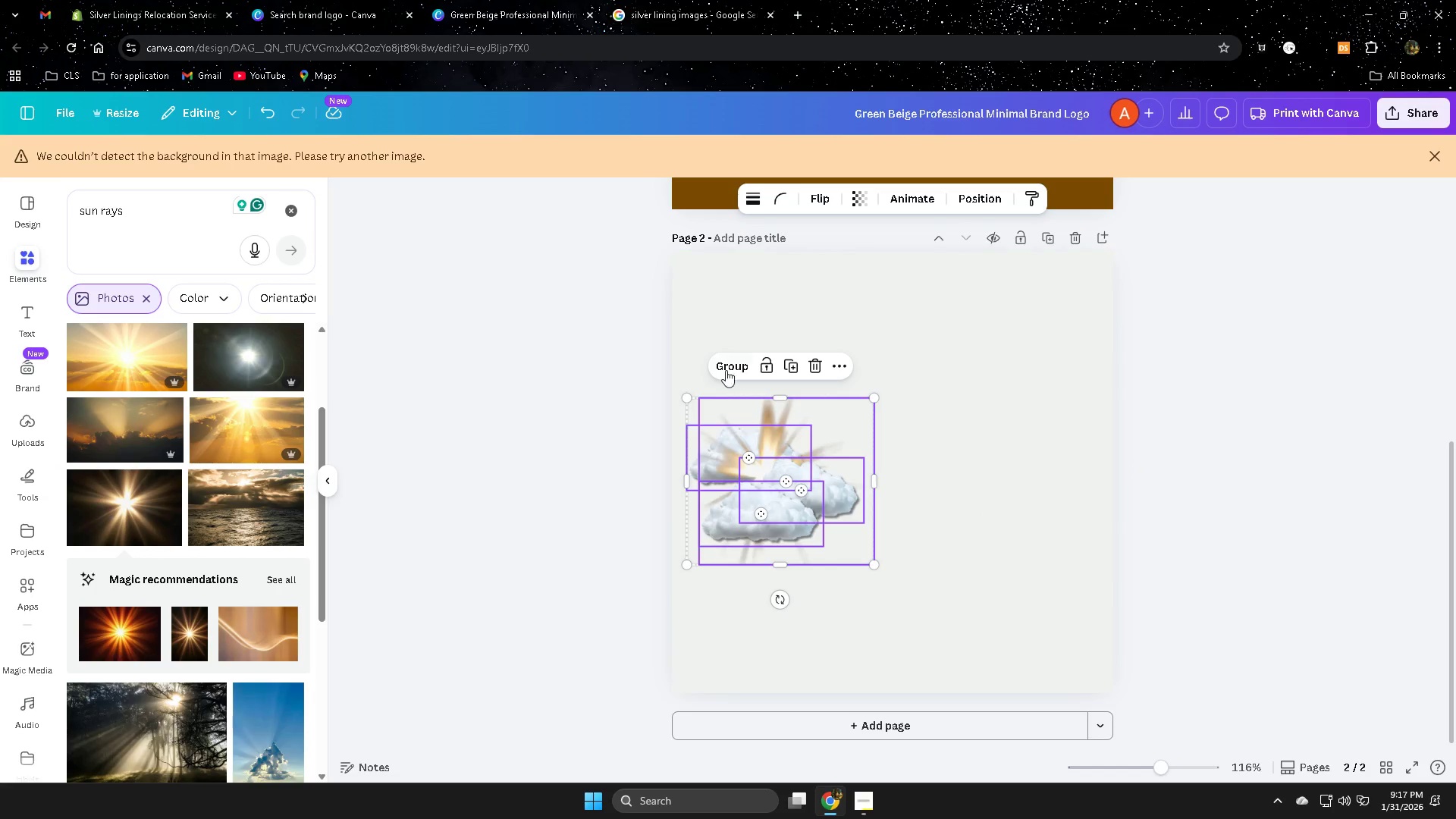 
left_click([728, 364])
 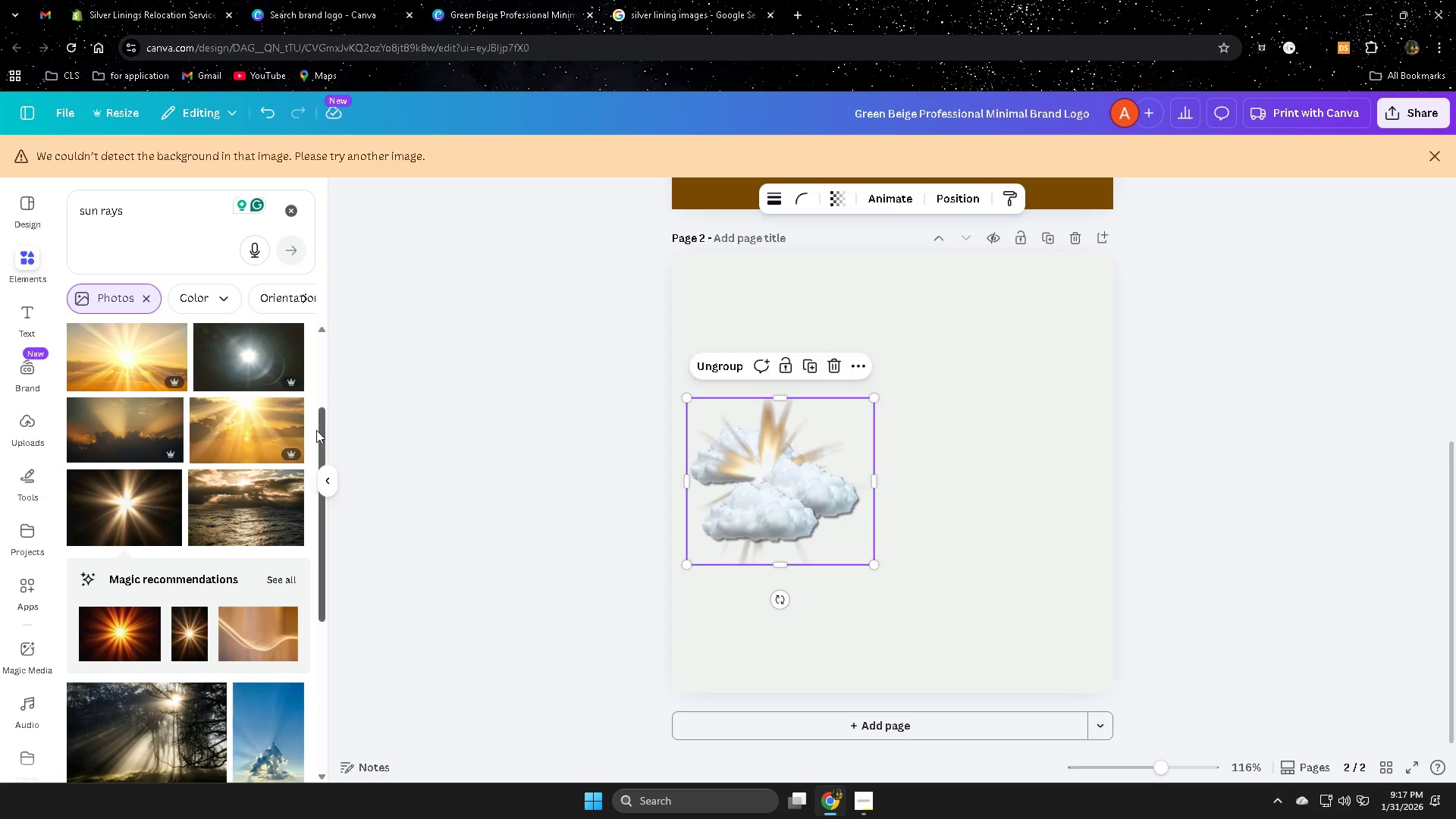 
left_click([325, 483])
 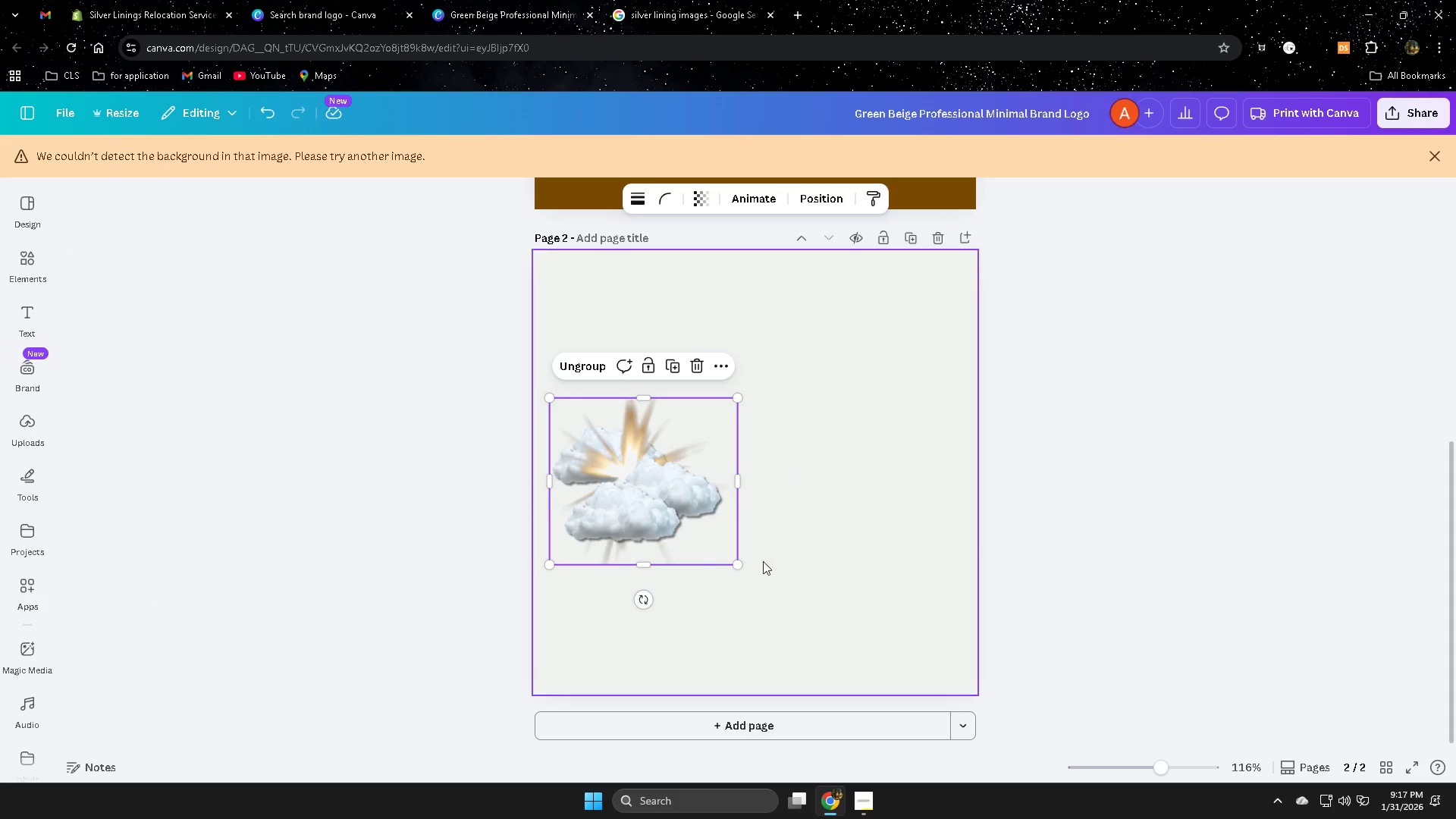 
scroll: coordinate [880, 585], scroll_direction: up, amount: 4.0
 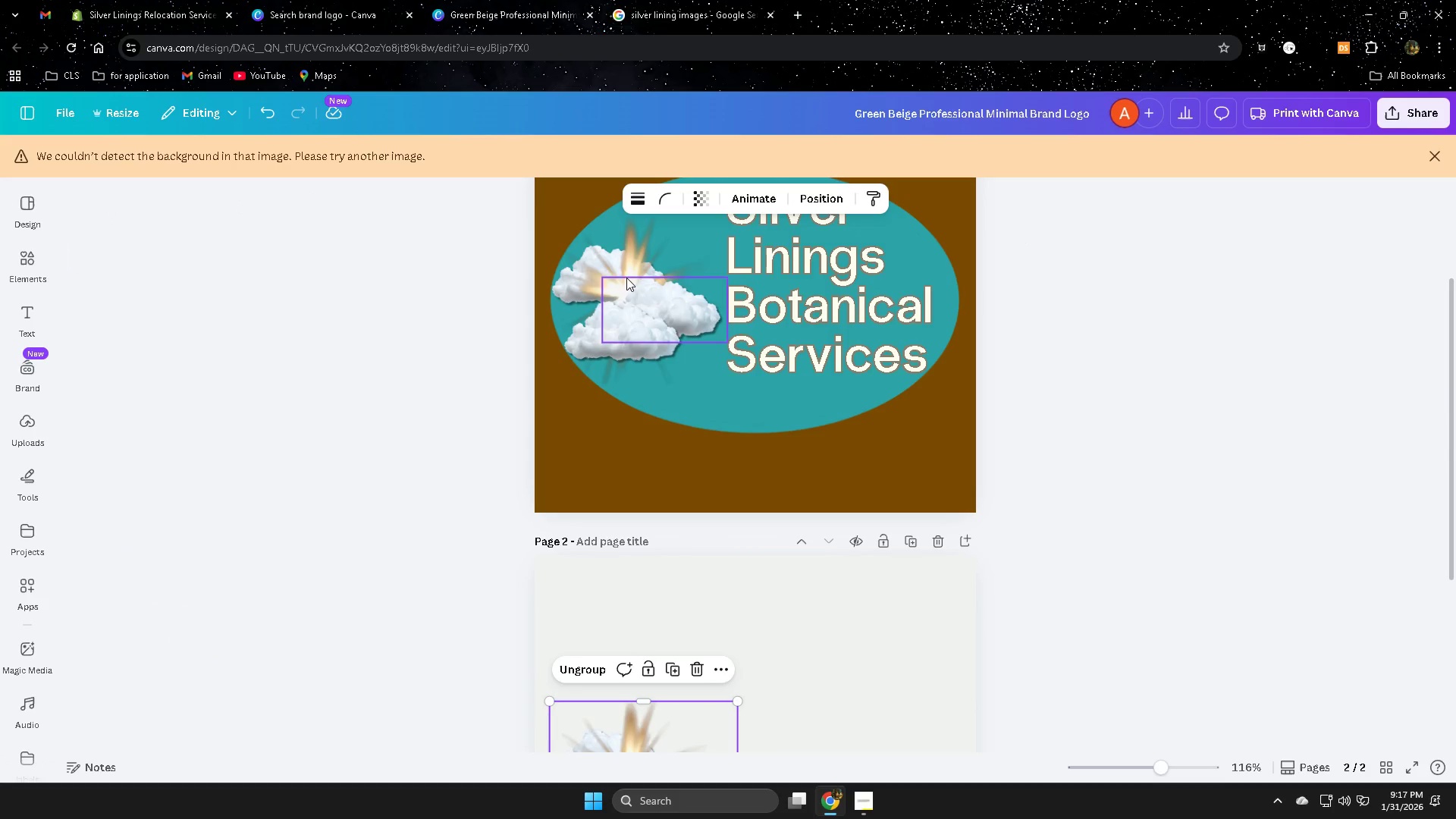 
left_click([617, 271])
 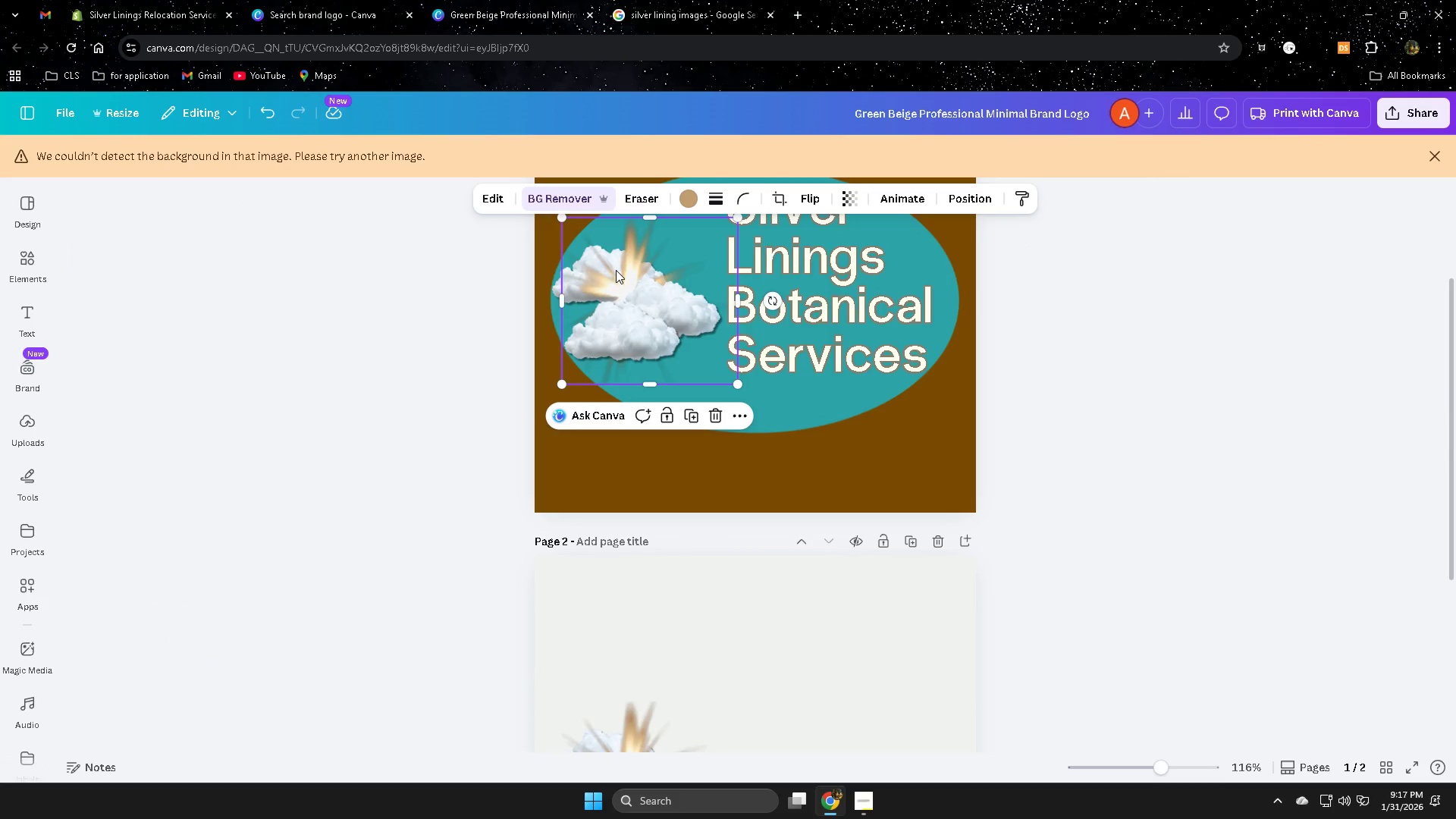 
key(Delete)
 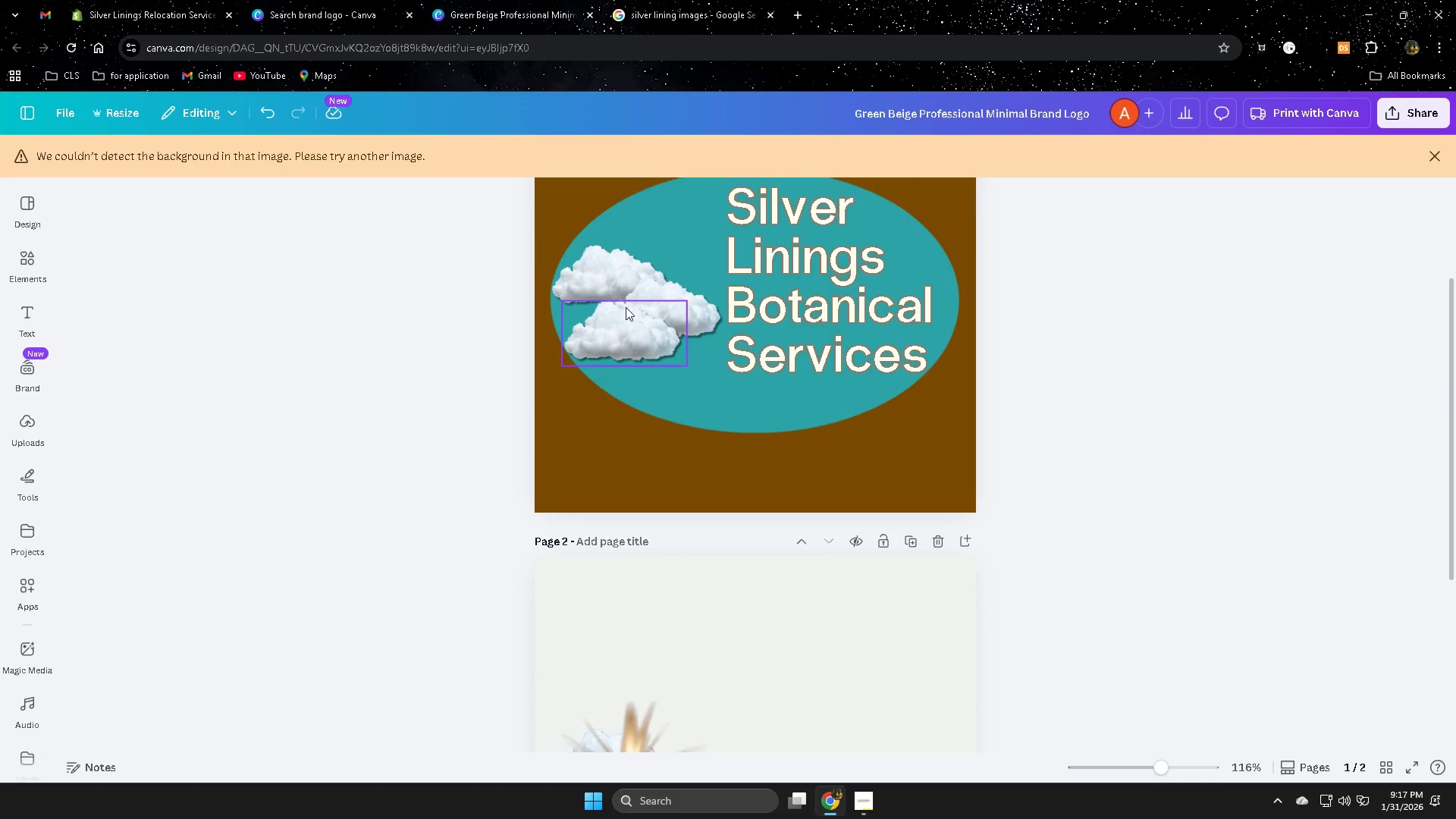 
left_click([626, 308])
 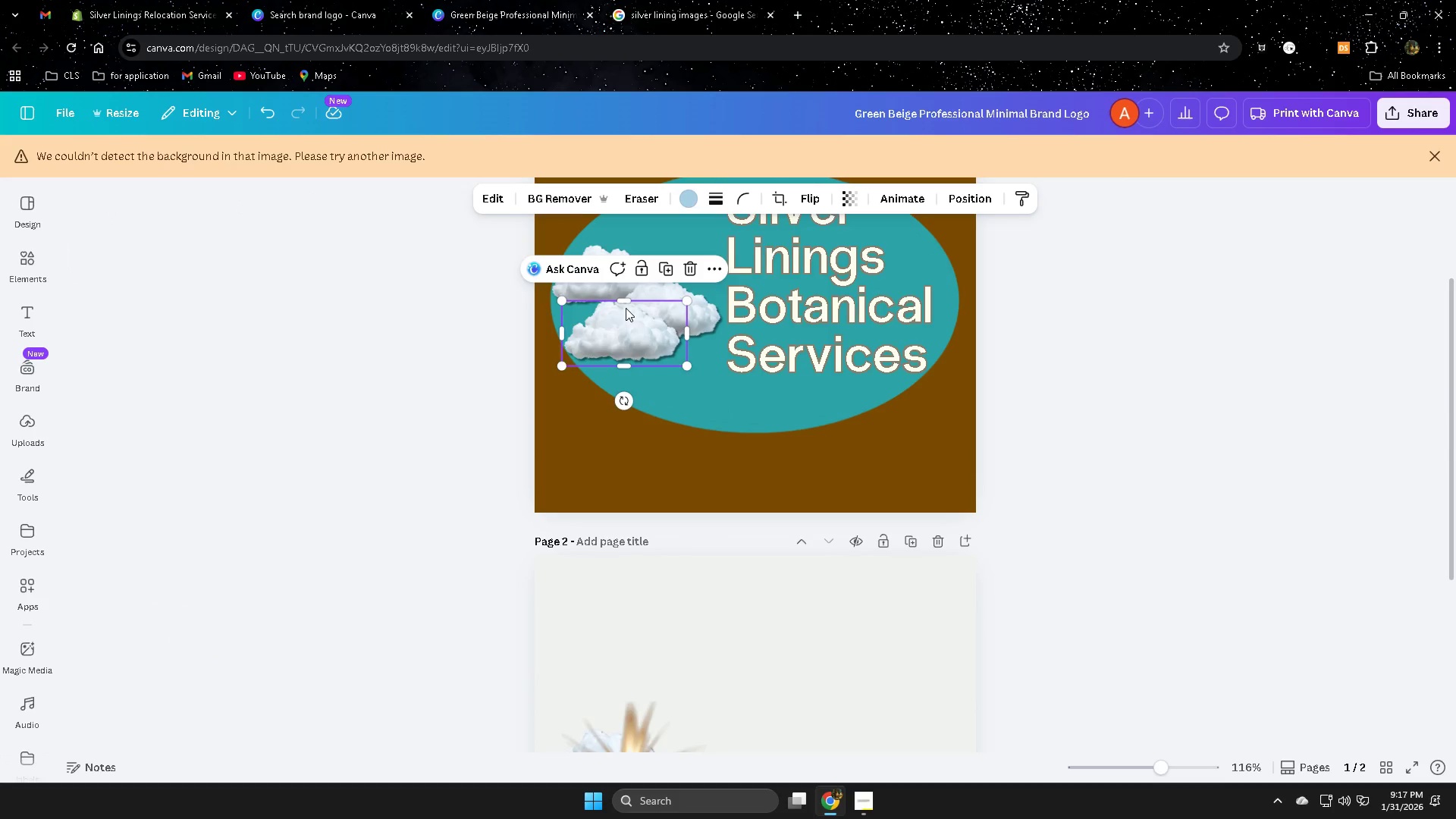 
key(Delete)
 